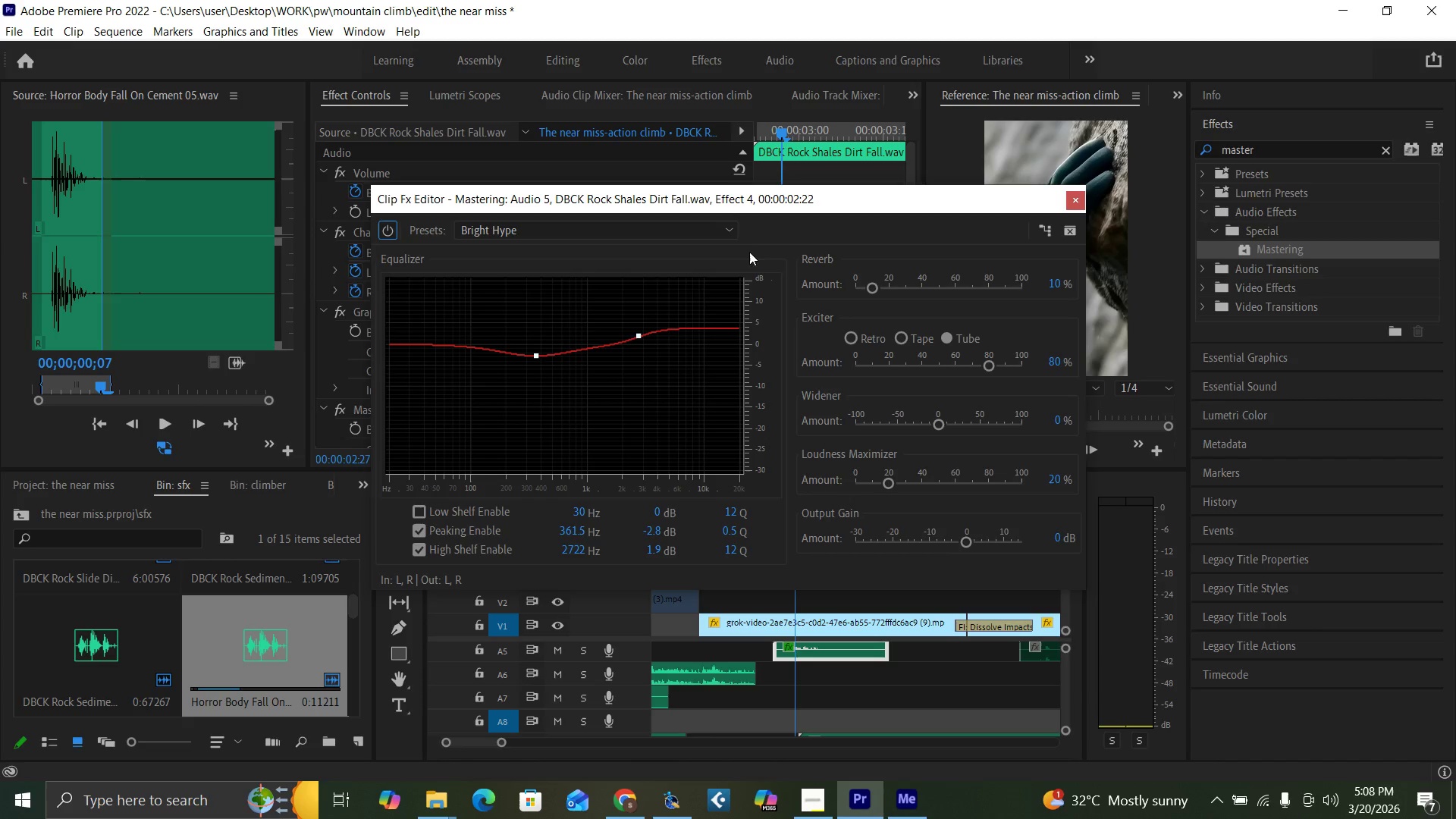 
left_click([692, 221])
 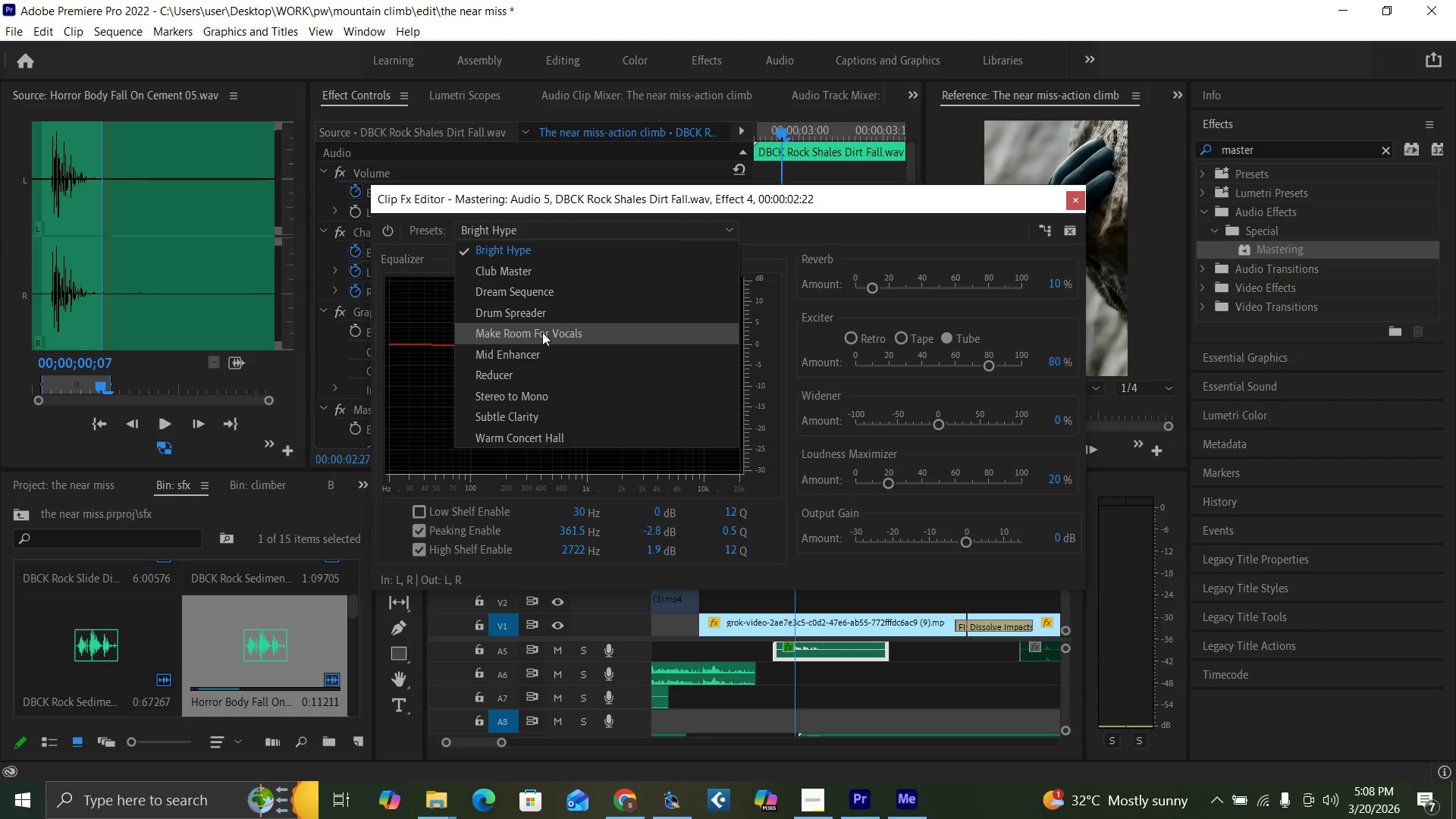 
left_click([541, 334])
 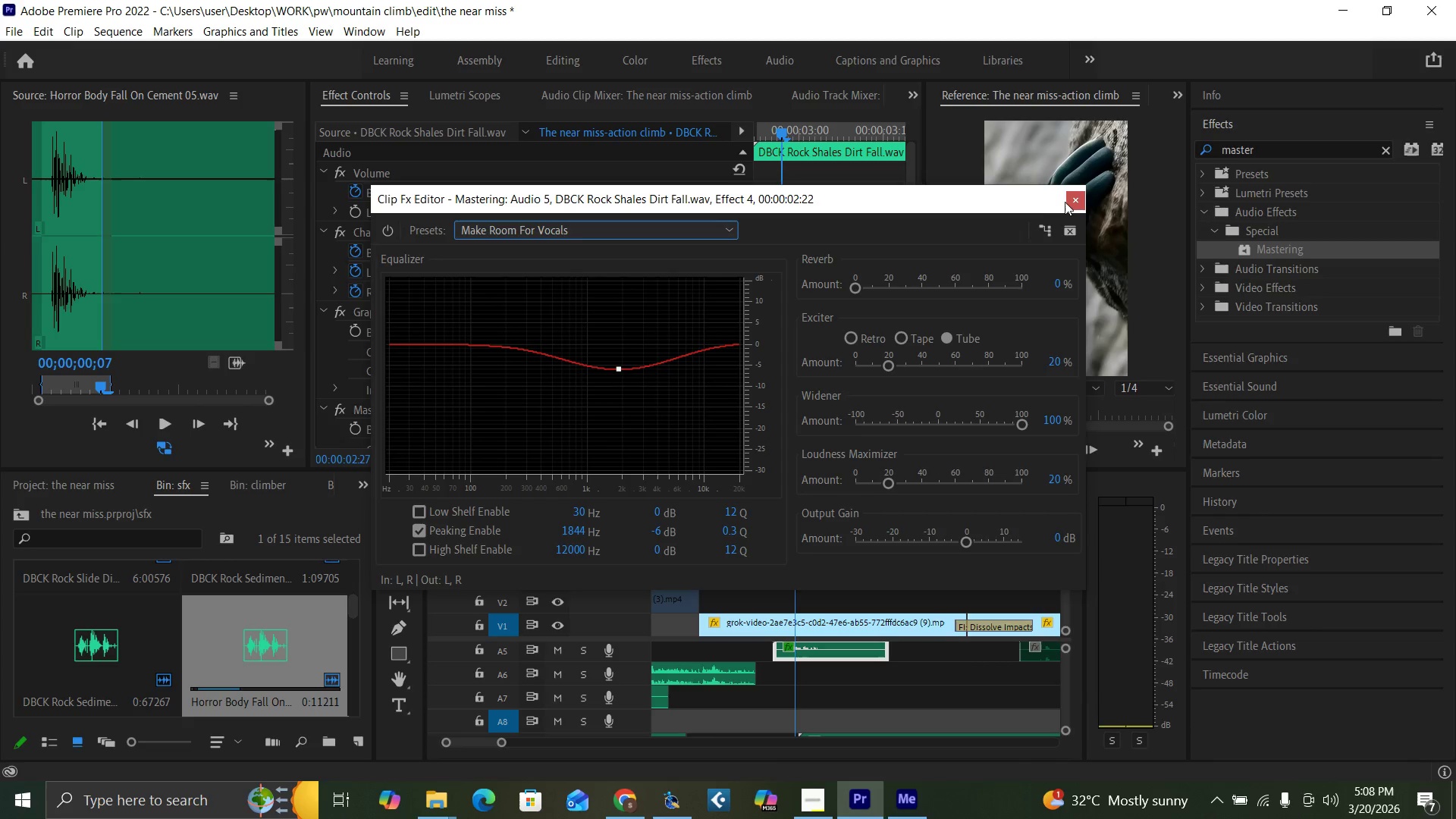 
left_click([1072, 200])
 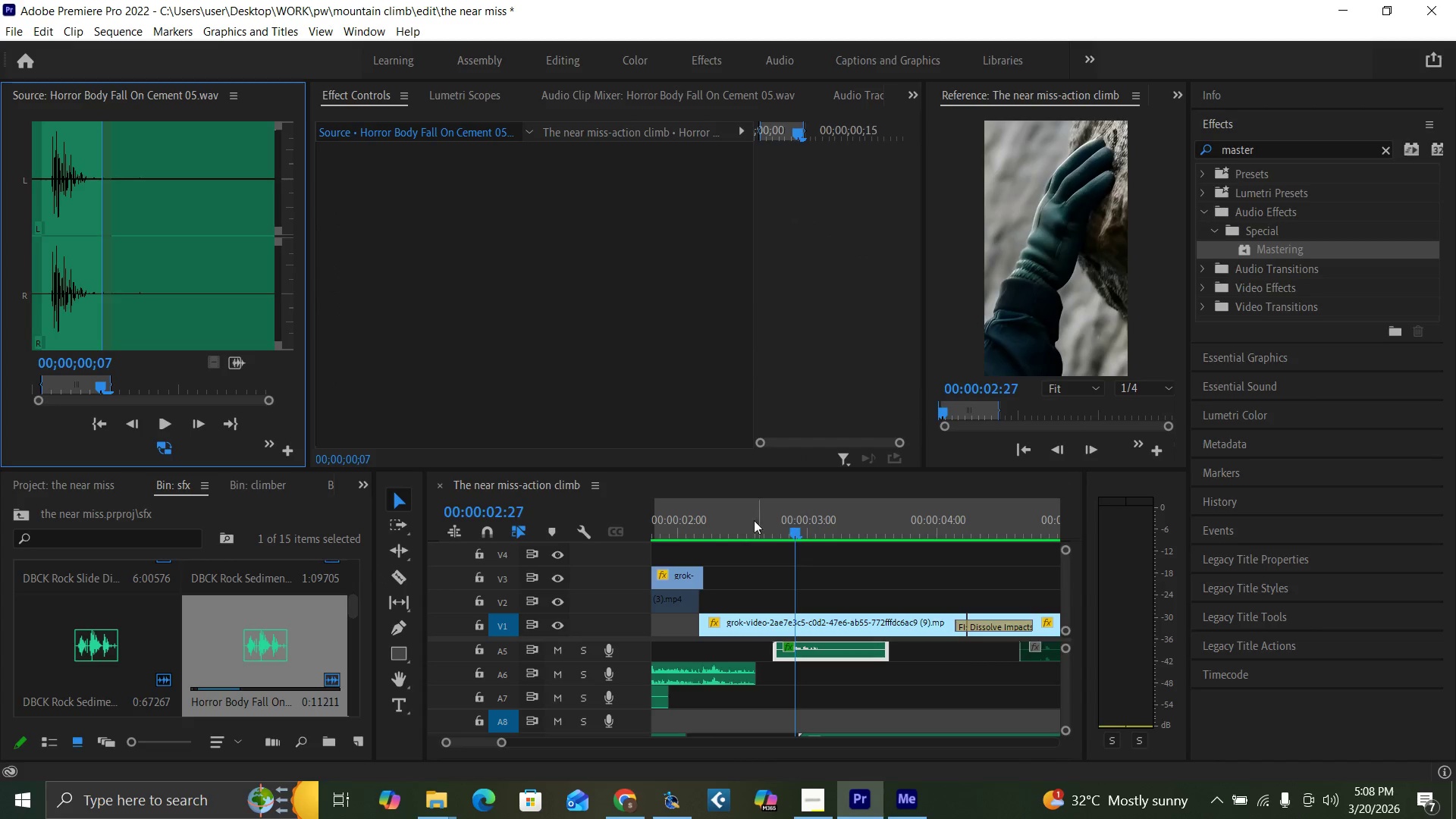 
left_click([739, 526])
 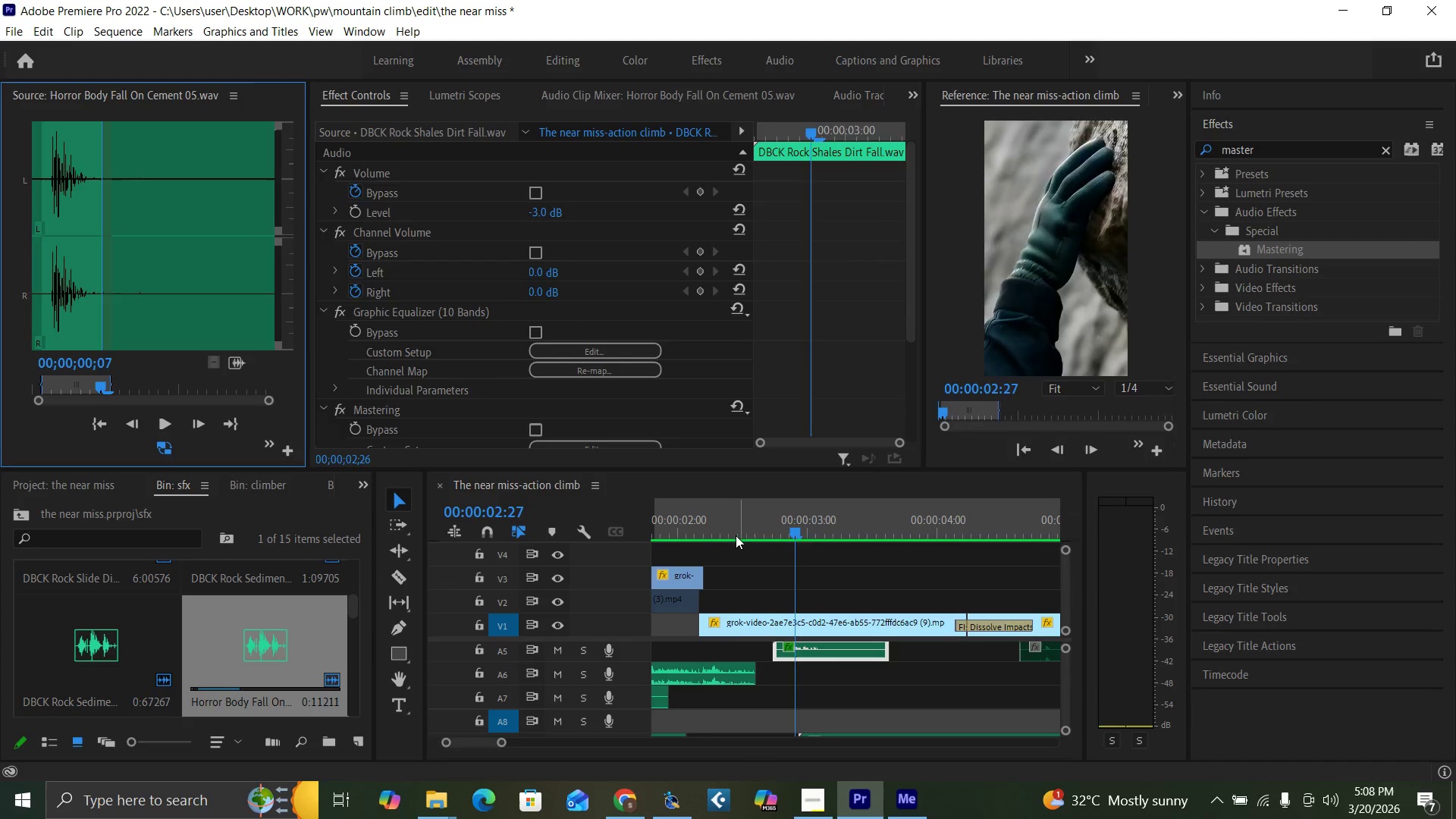 
key(Space)
 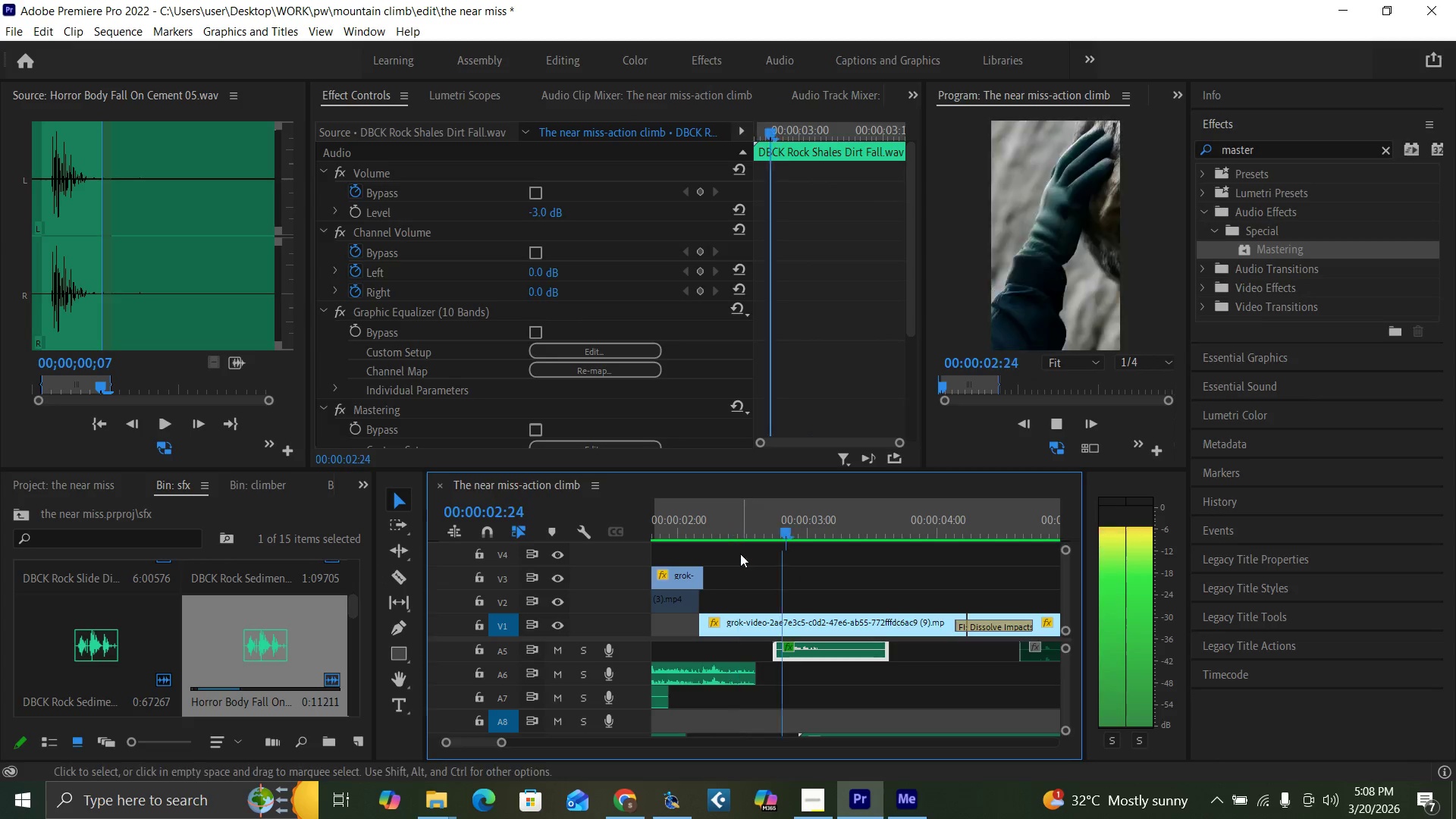 
key(Space)
 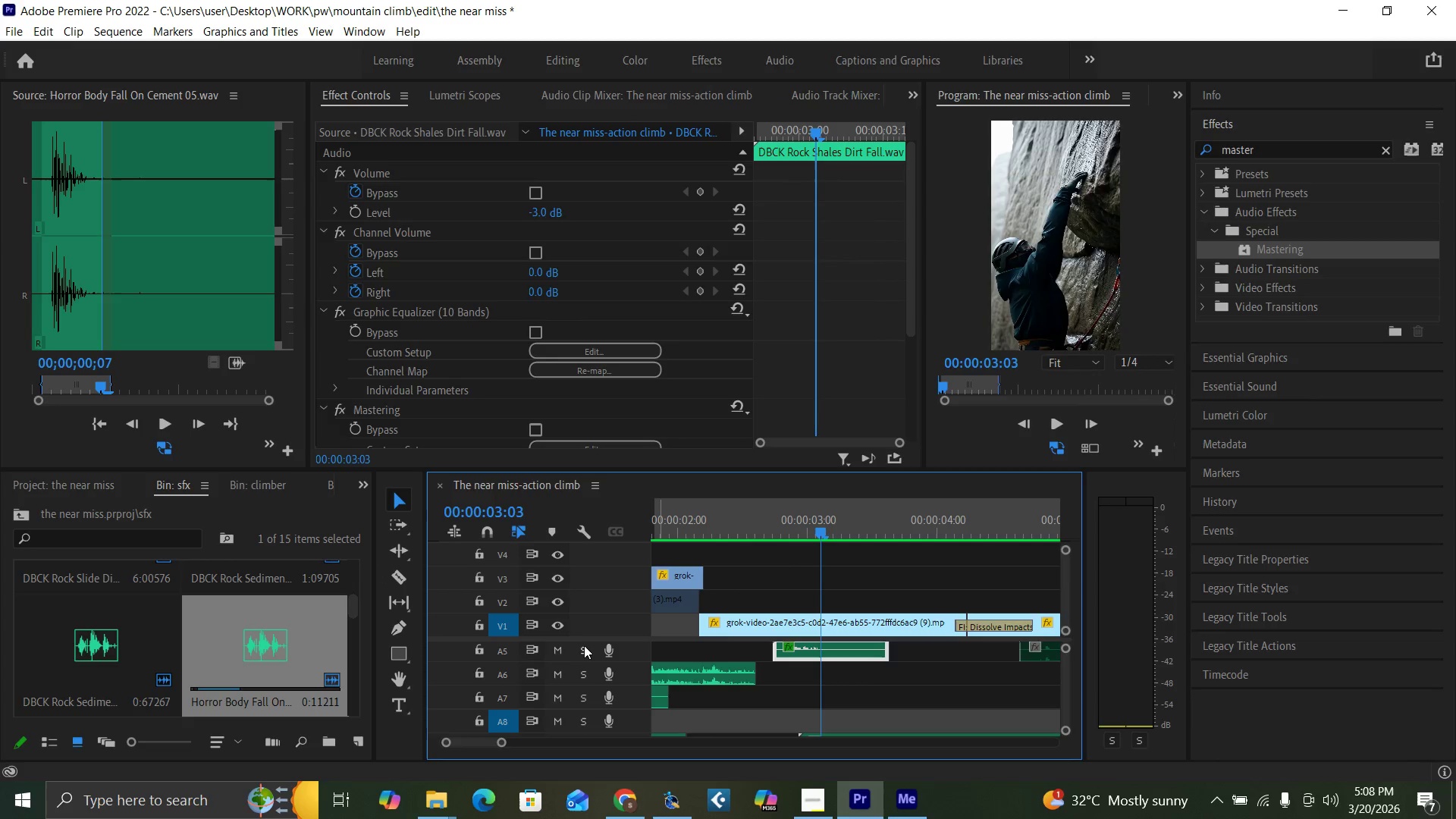 
left_click([579, 652])
 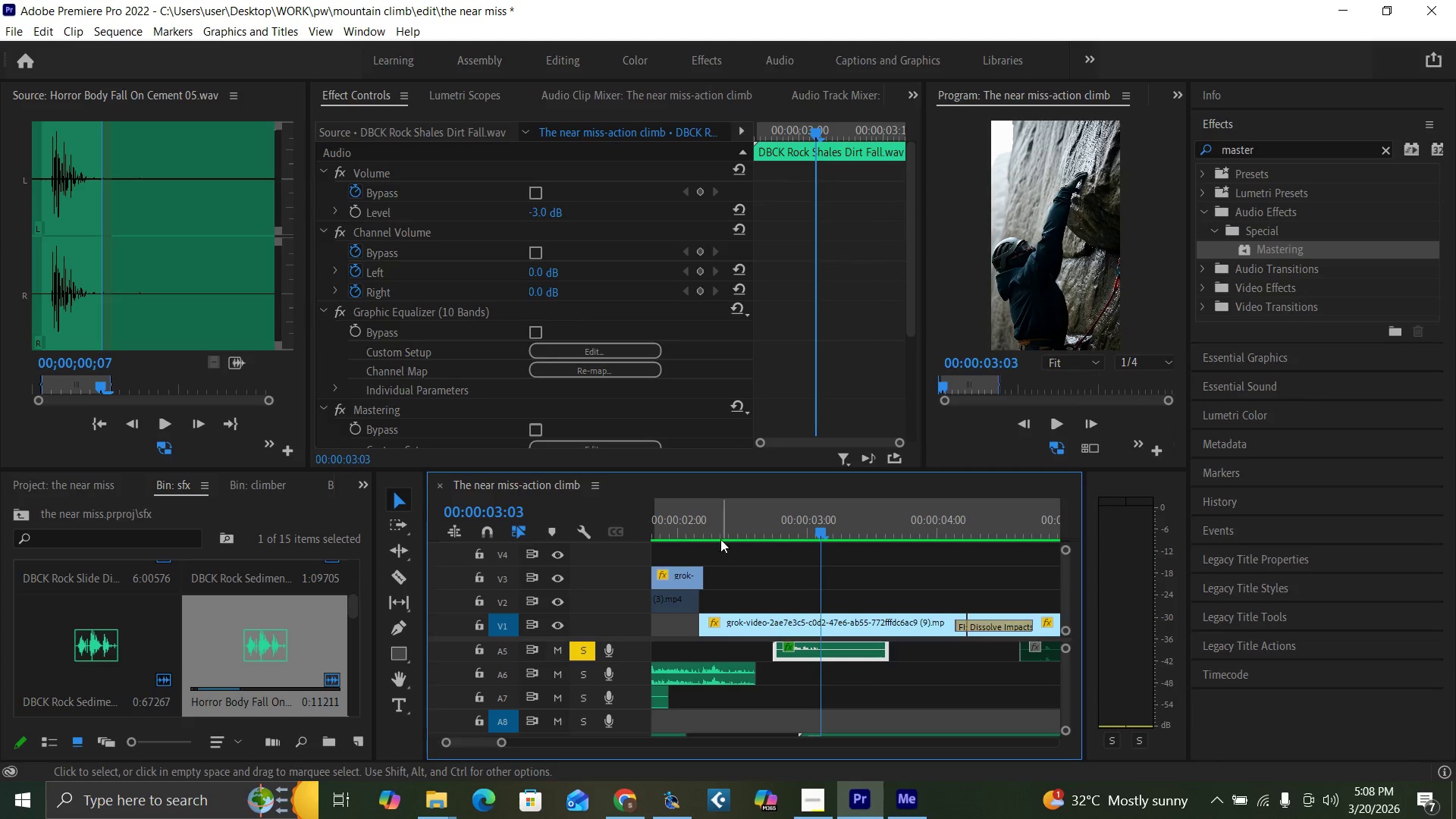 
left_click([729, 529])
 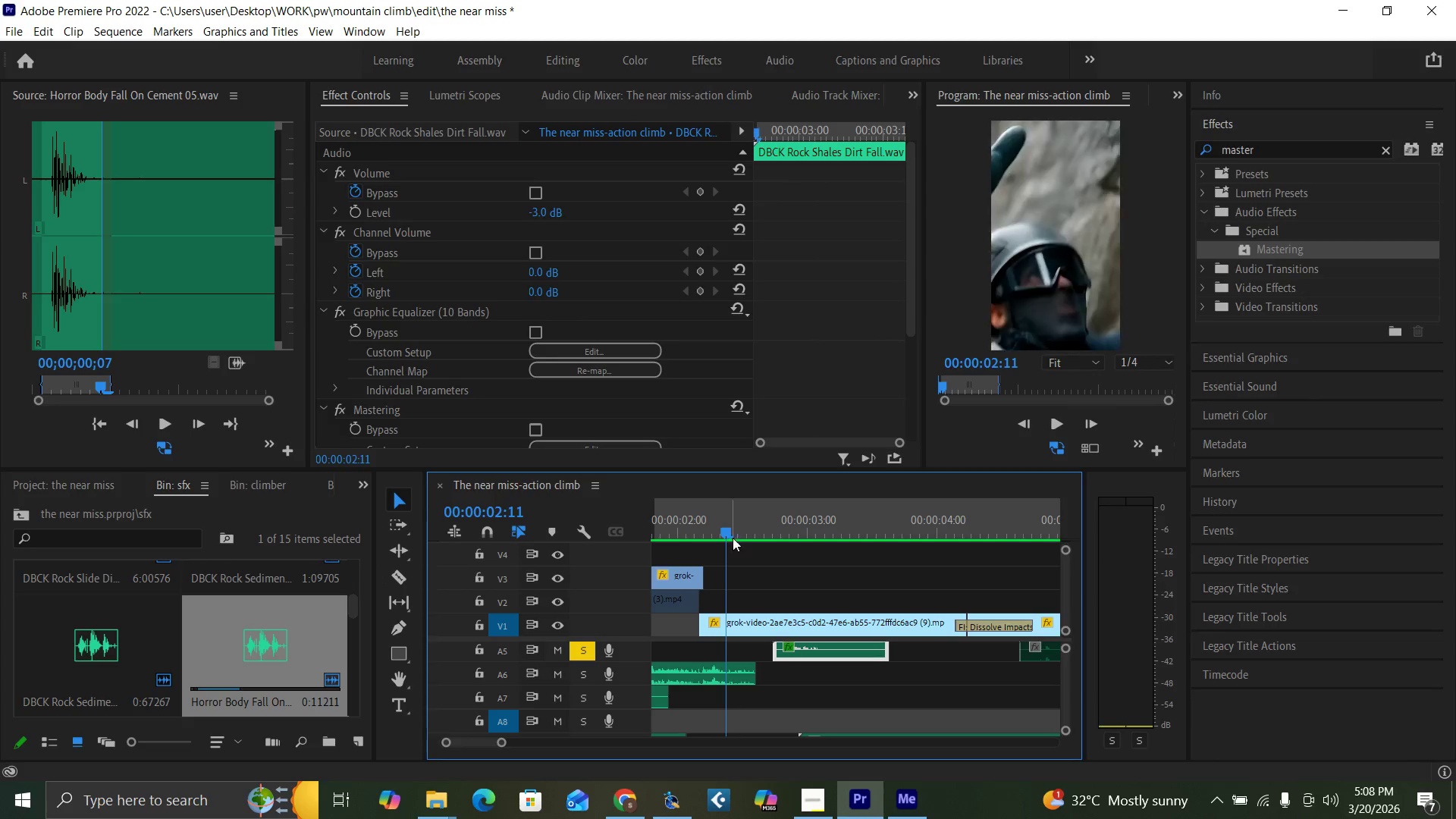 
key(Space)
 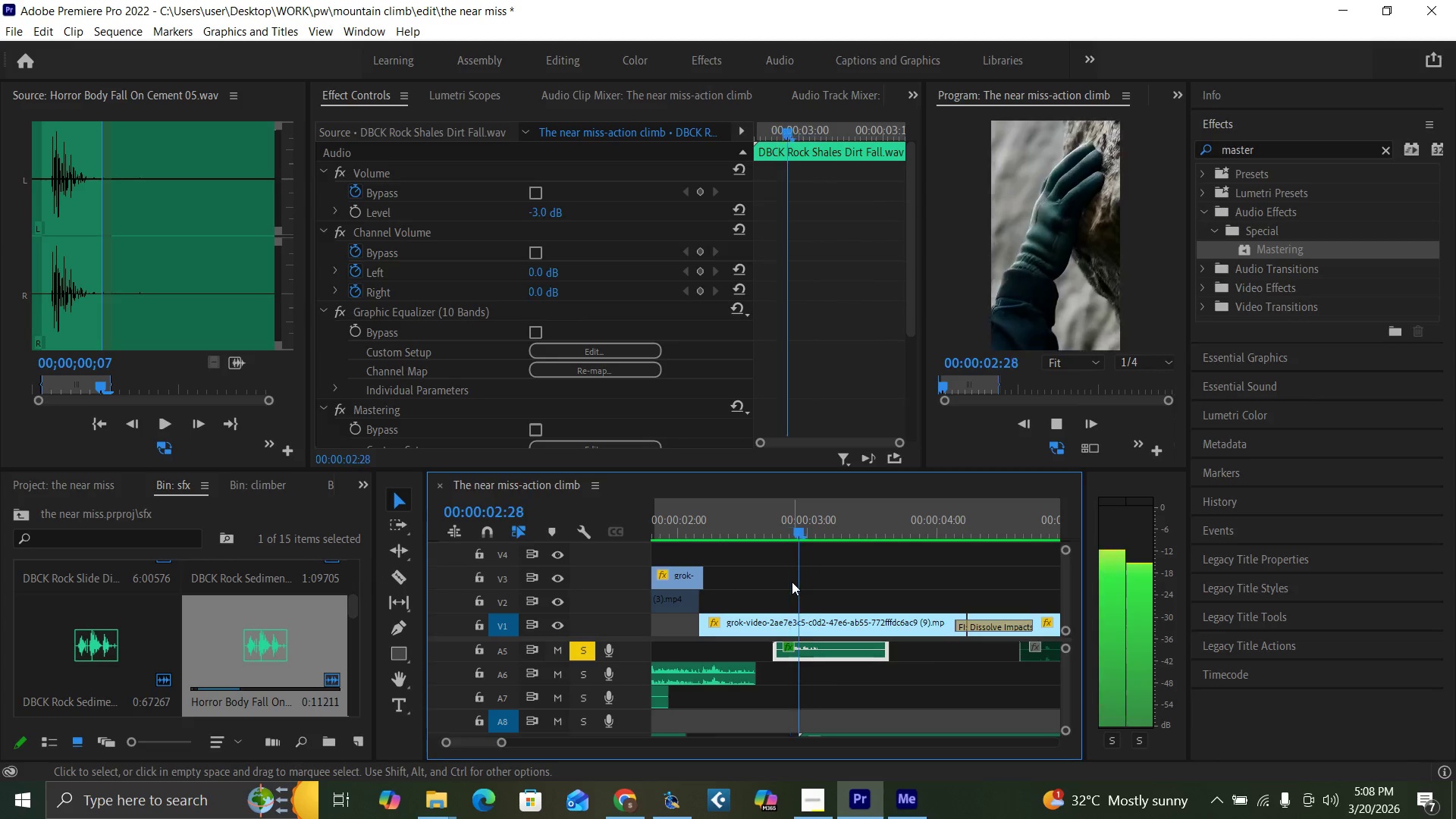 
key(Space)
 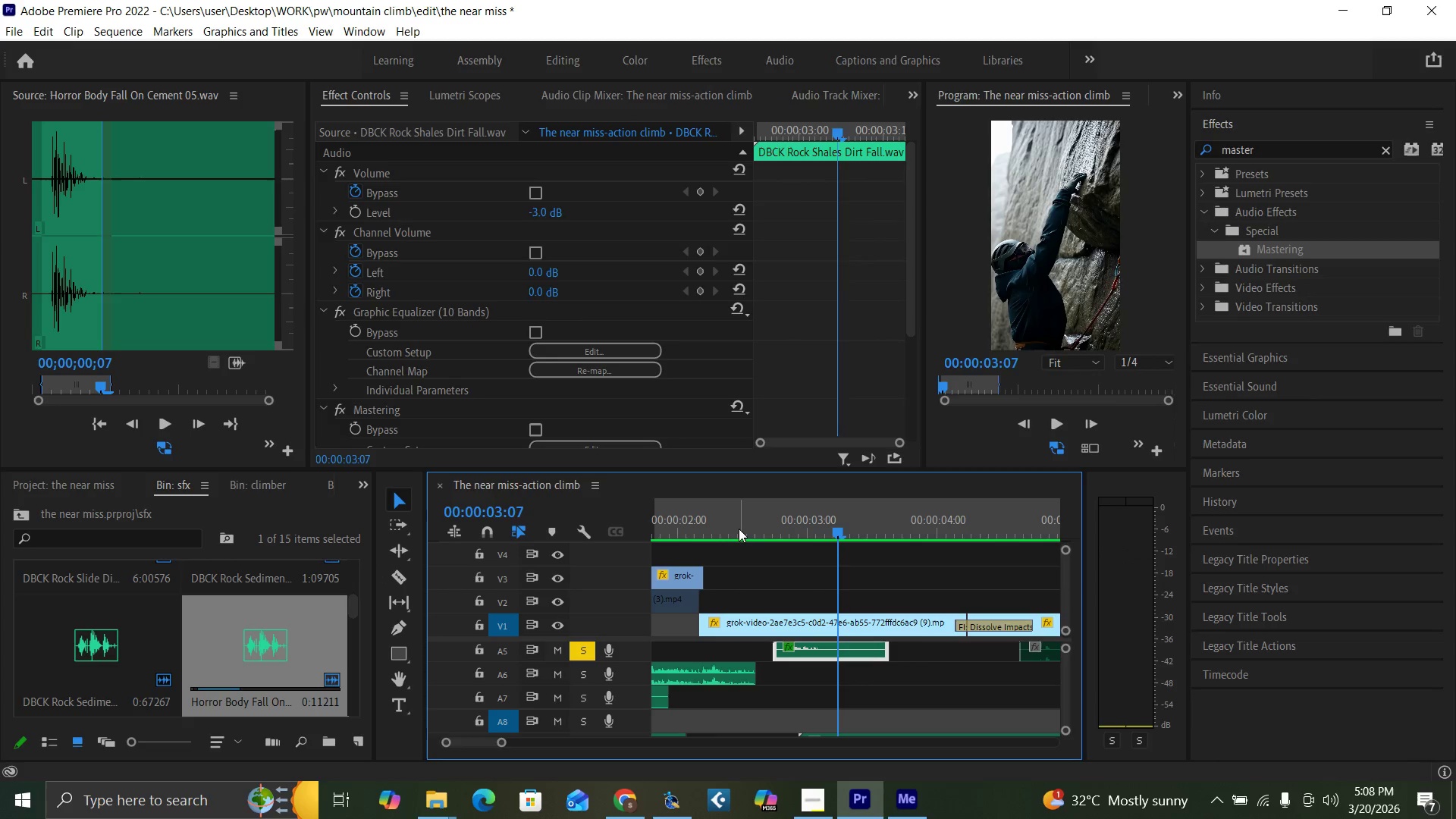 
left_click([739, 528])
 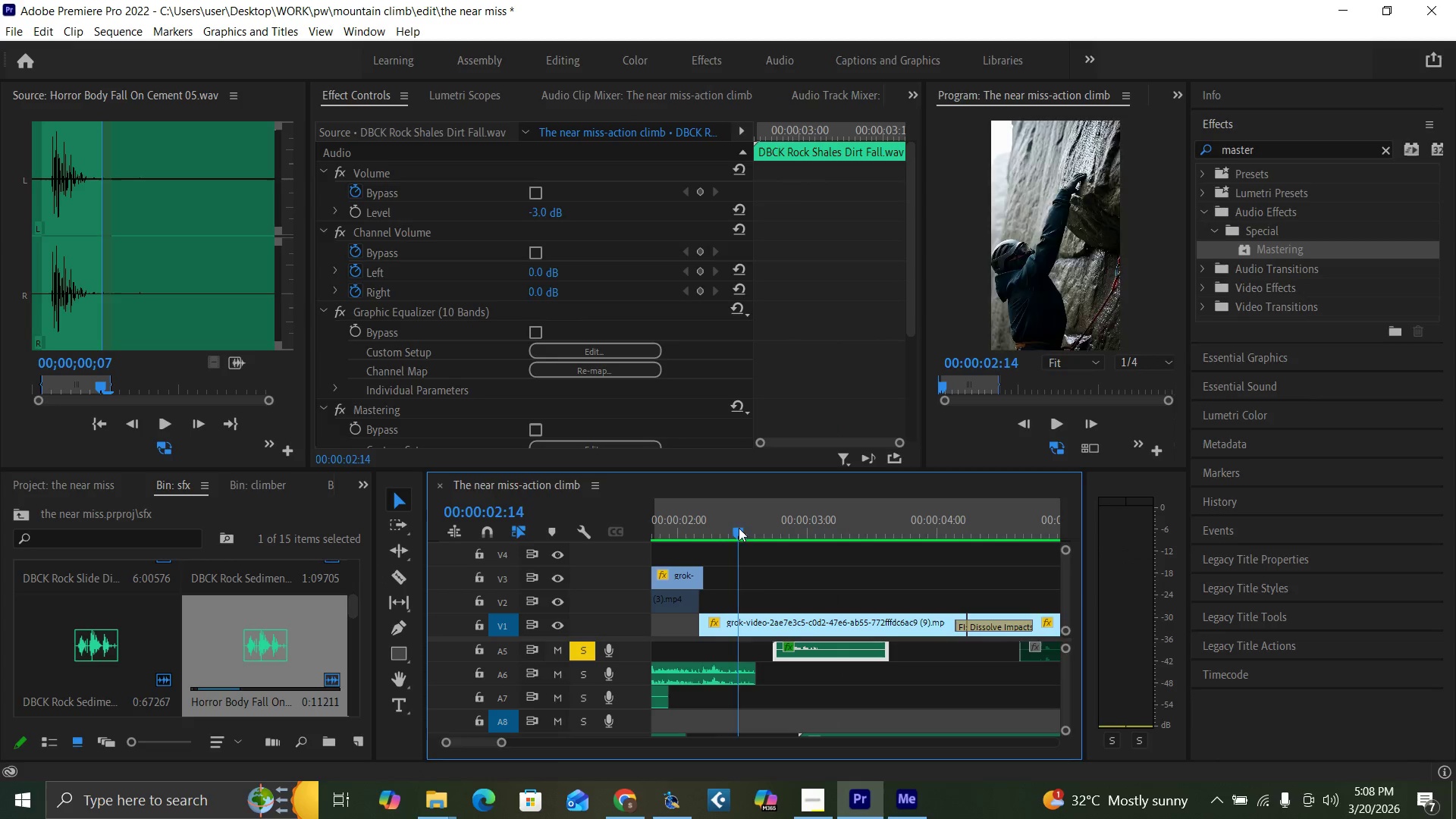 
key(Space)
 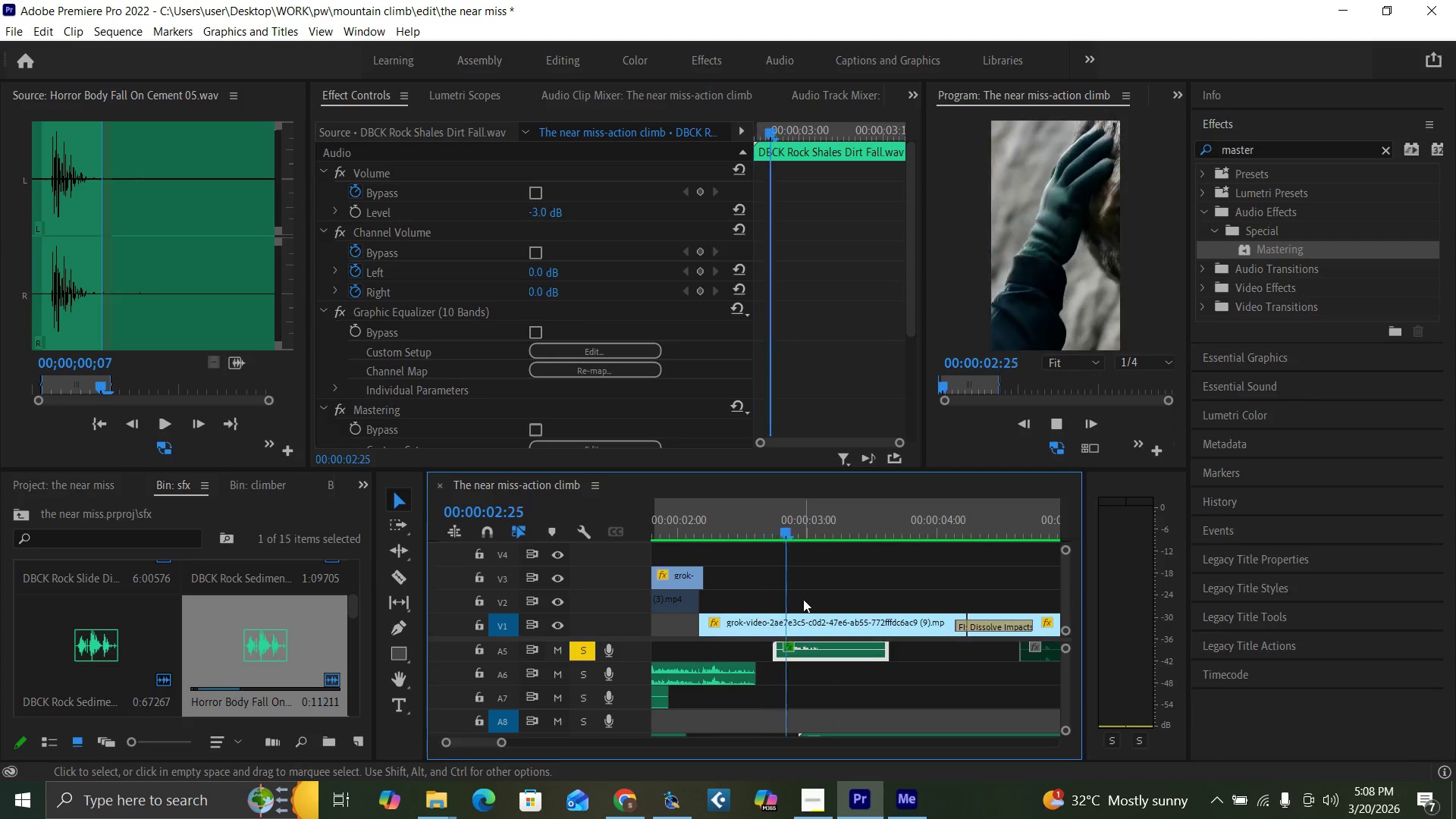 
key(Space)
 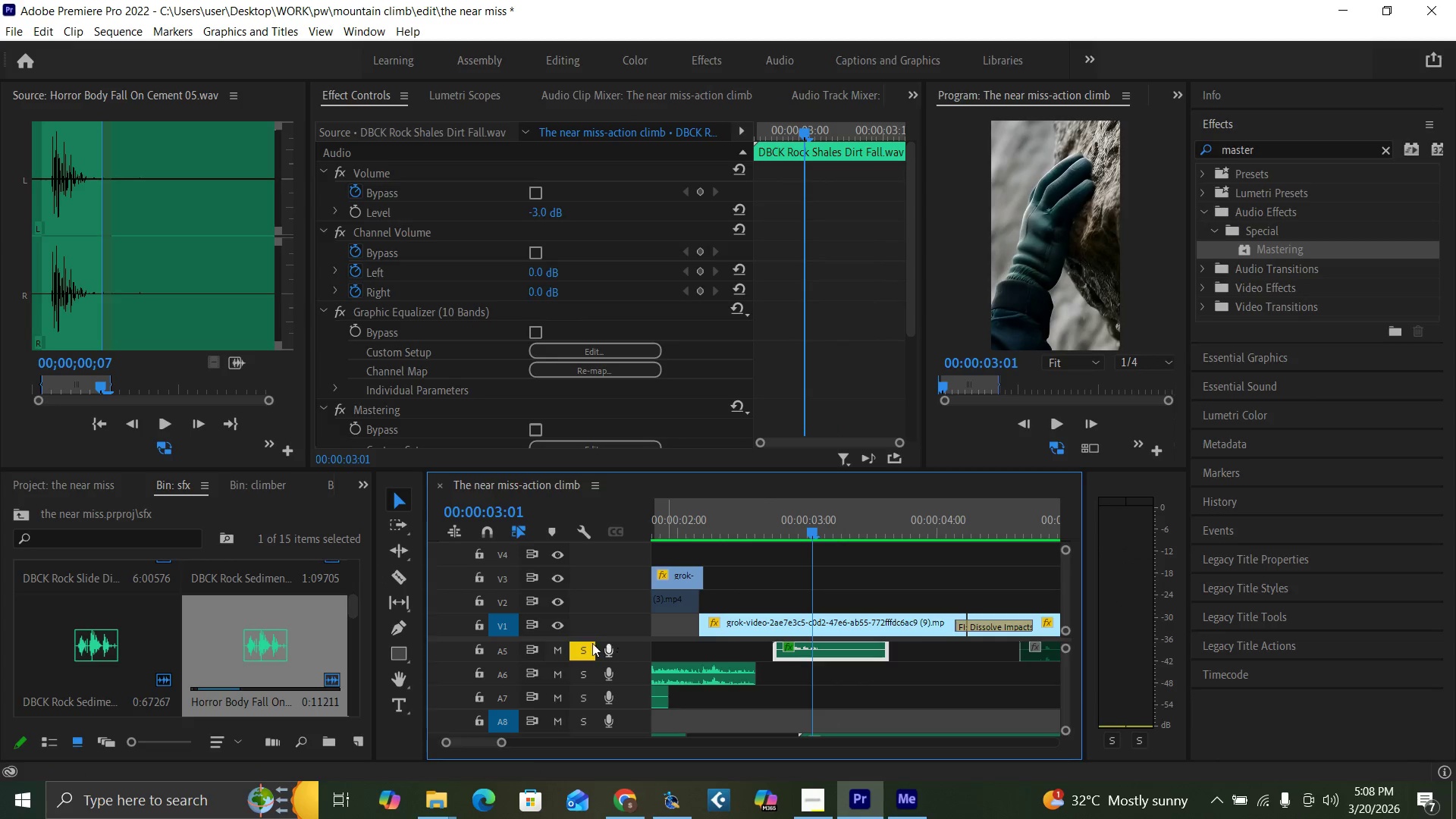 
left_click([582, 642])
 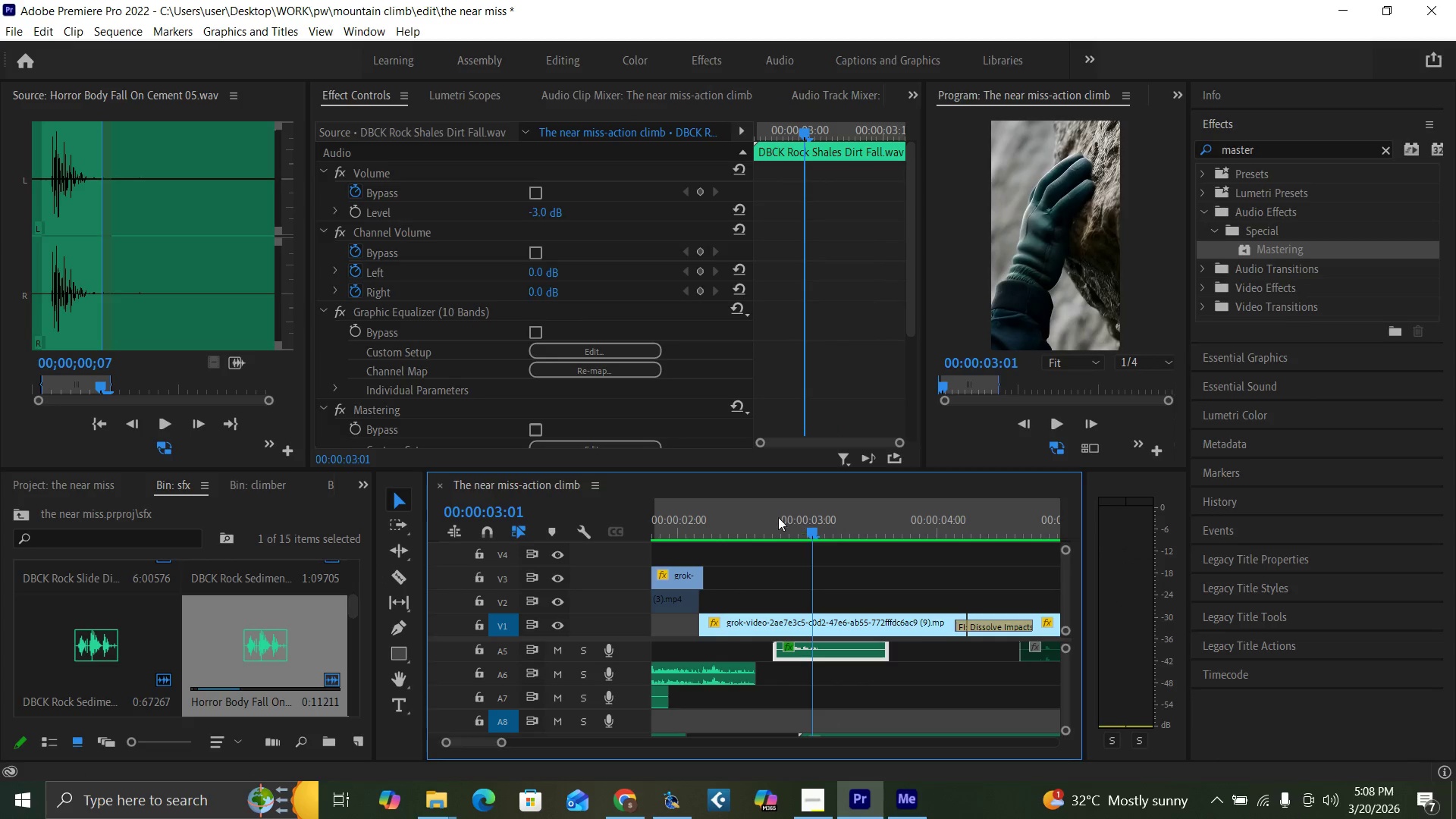 
left_click([742, 520])
 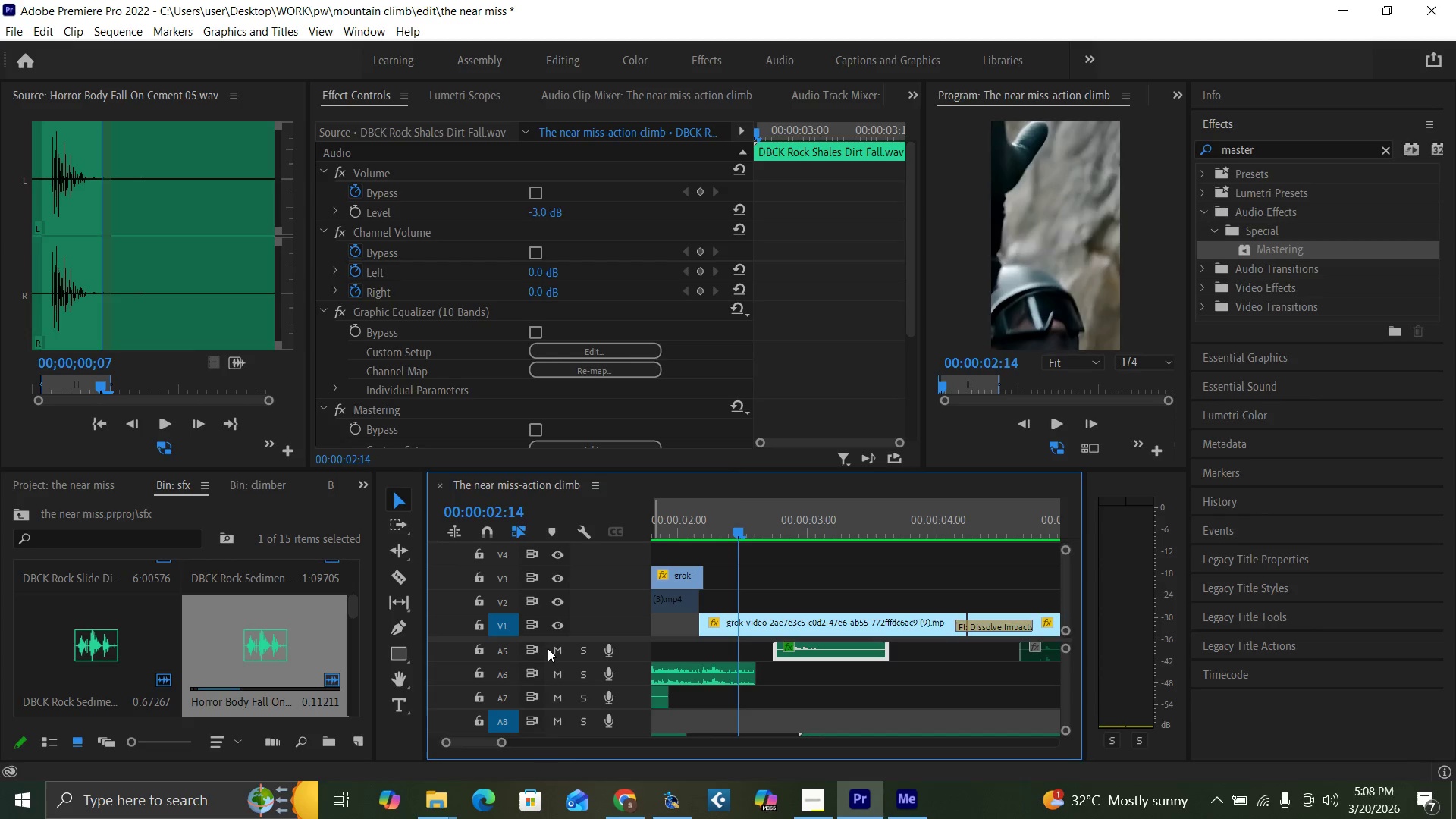 
key(Space)
 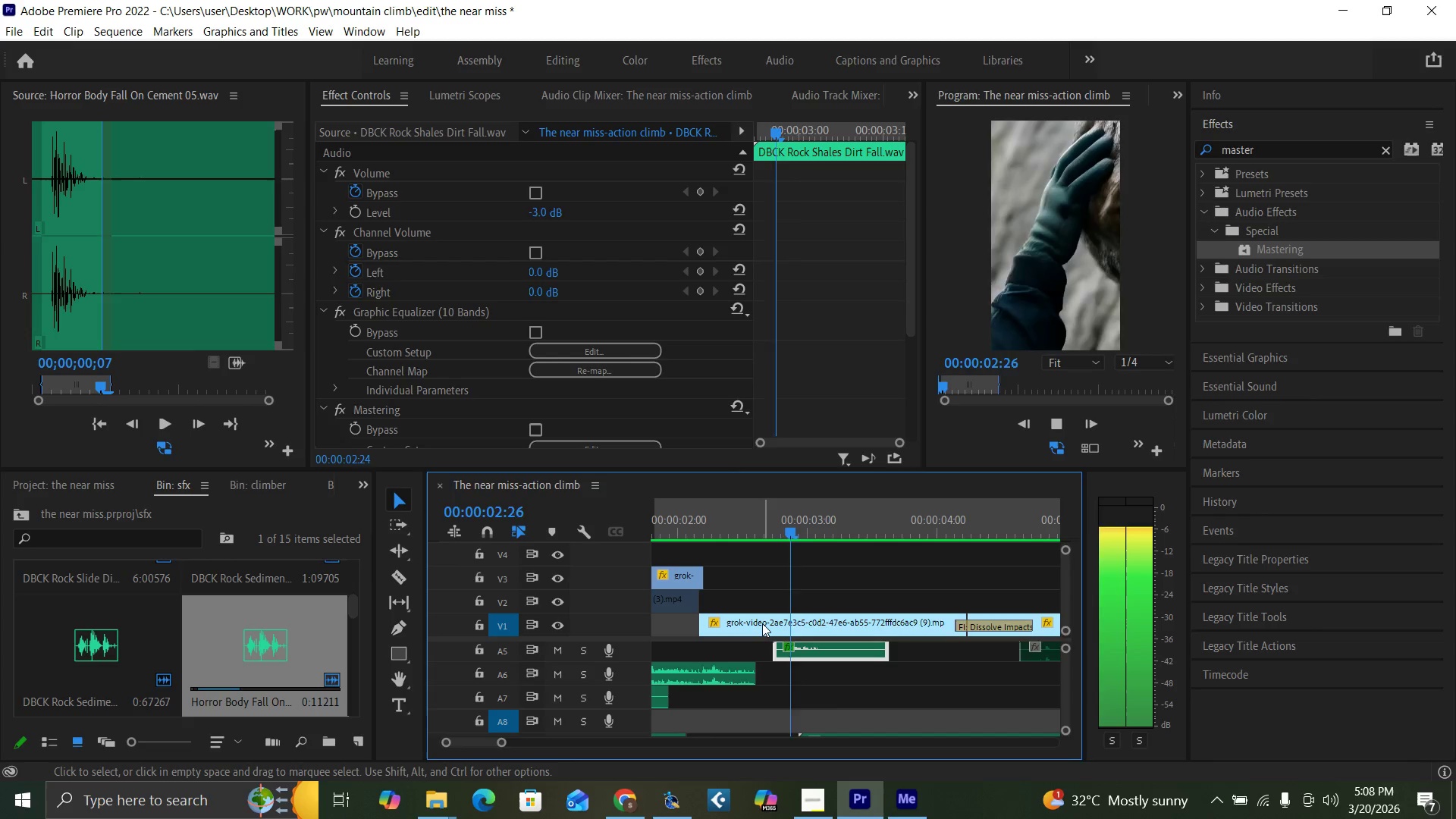 
key(Space)
 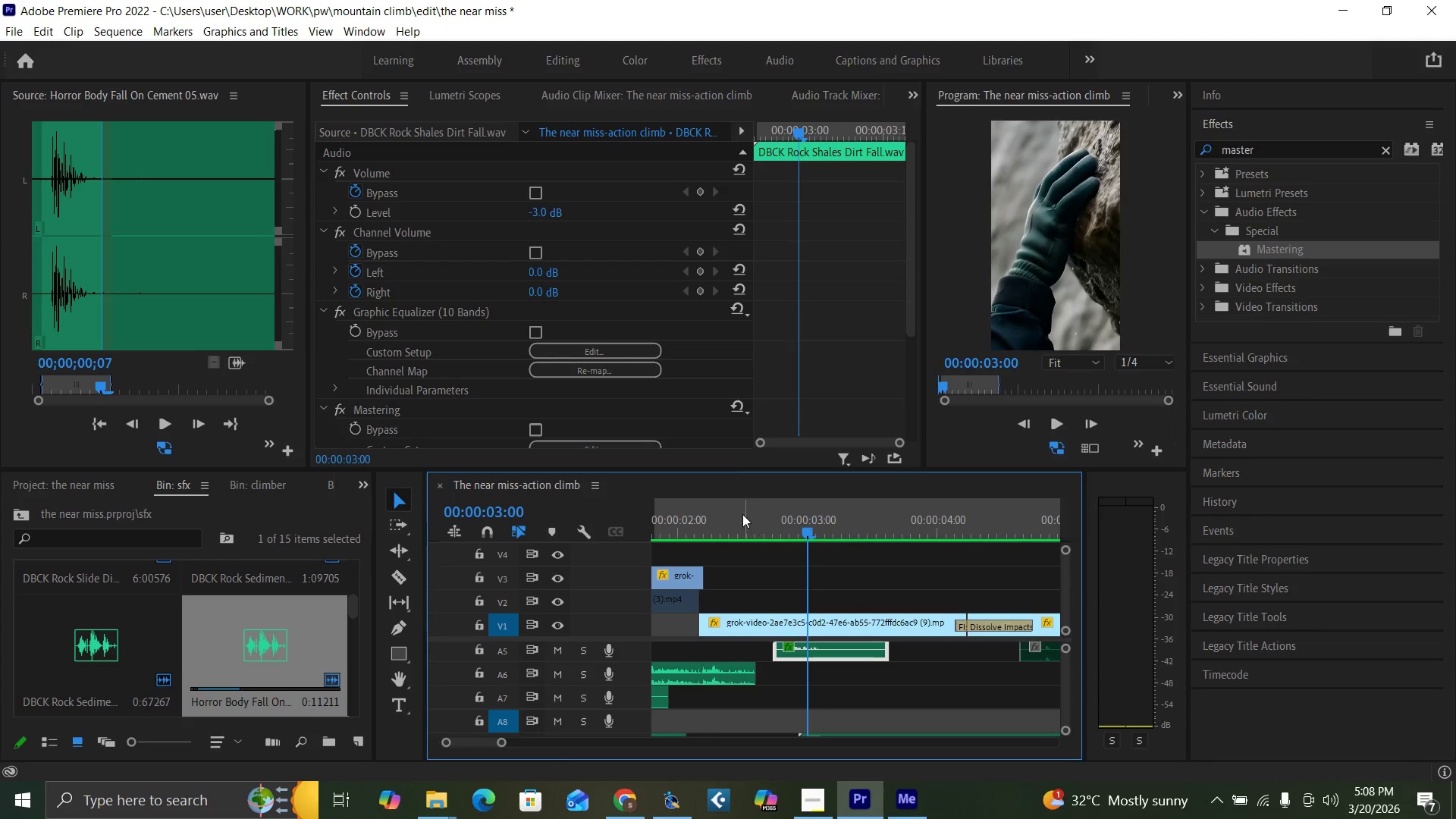 
left_click_drag(start_coordinate=[726, 532], to_coordinate=[708, 576])
 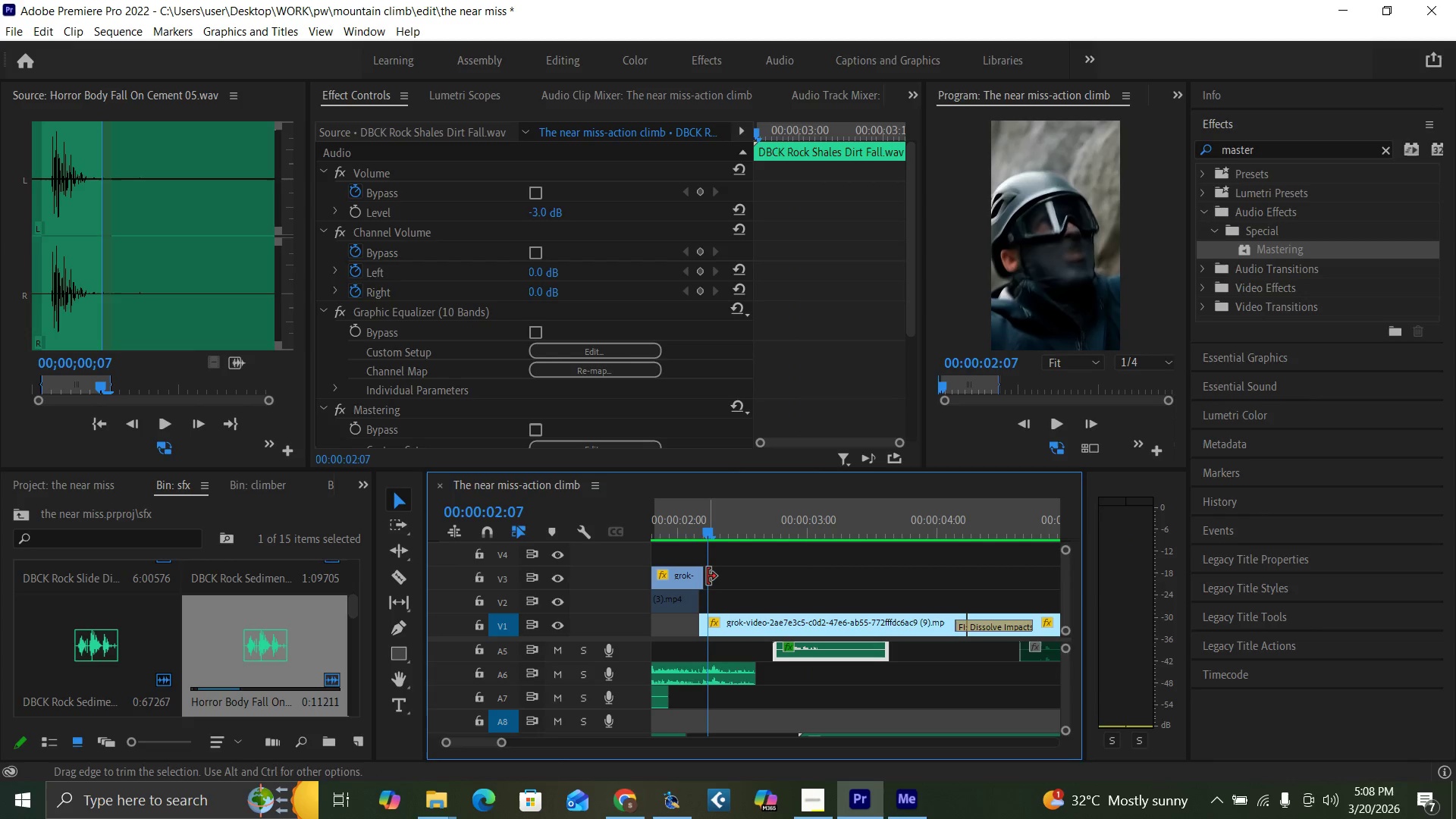 
key(Control+S)
 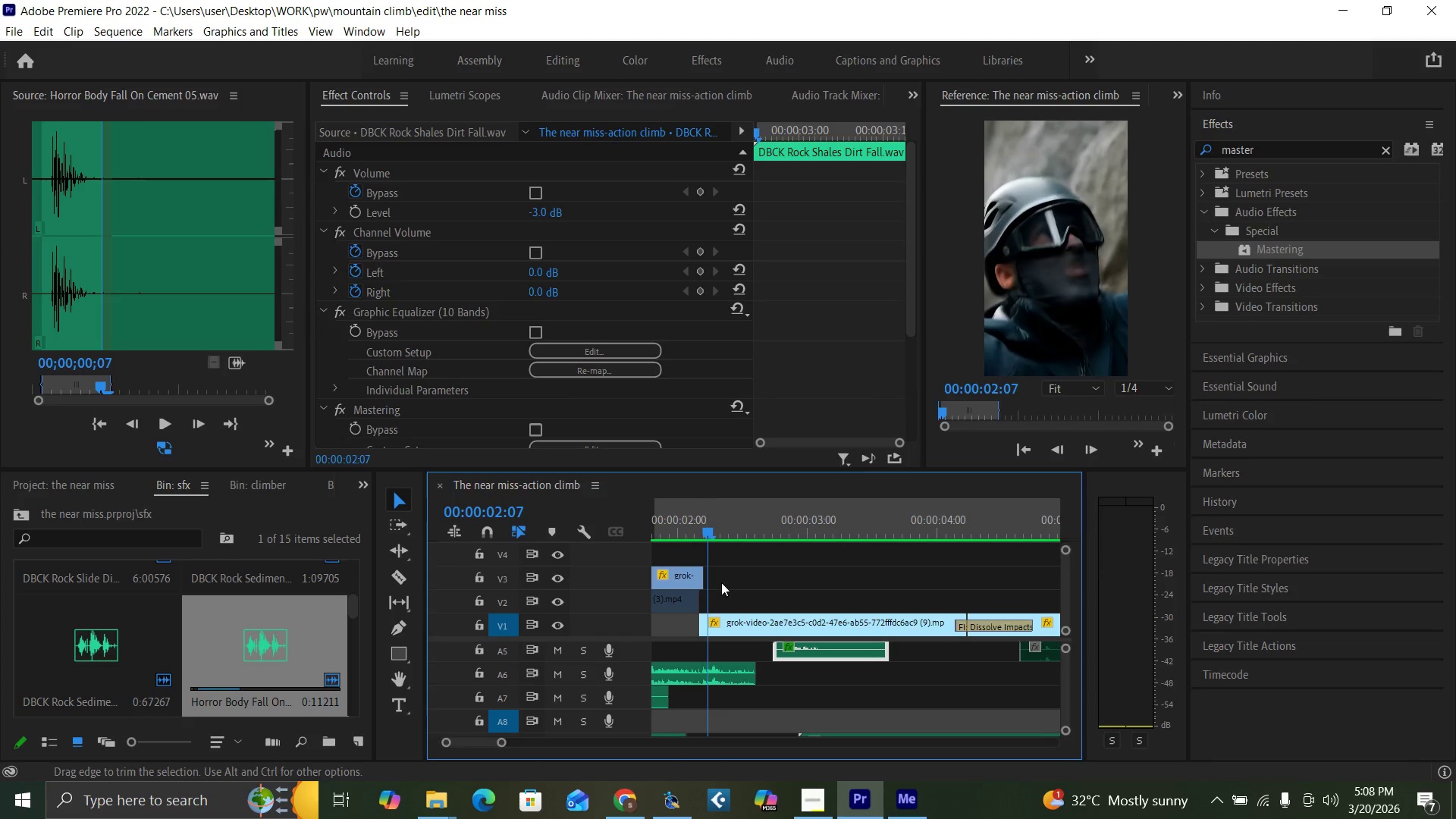 
key(Space)
 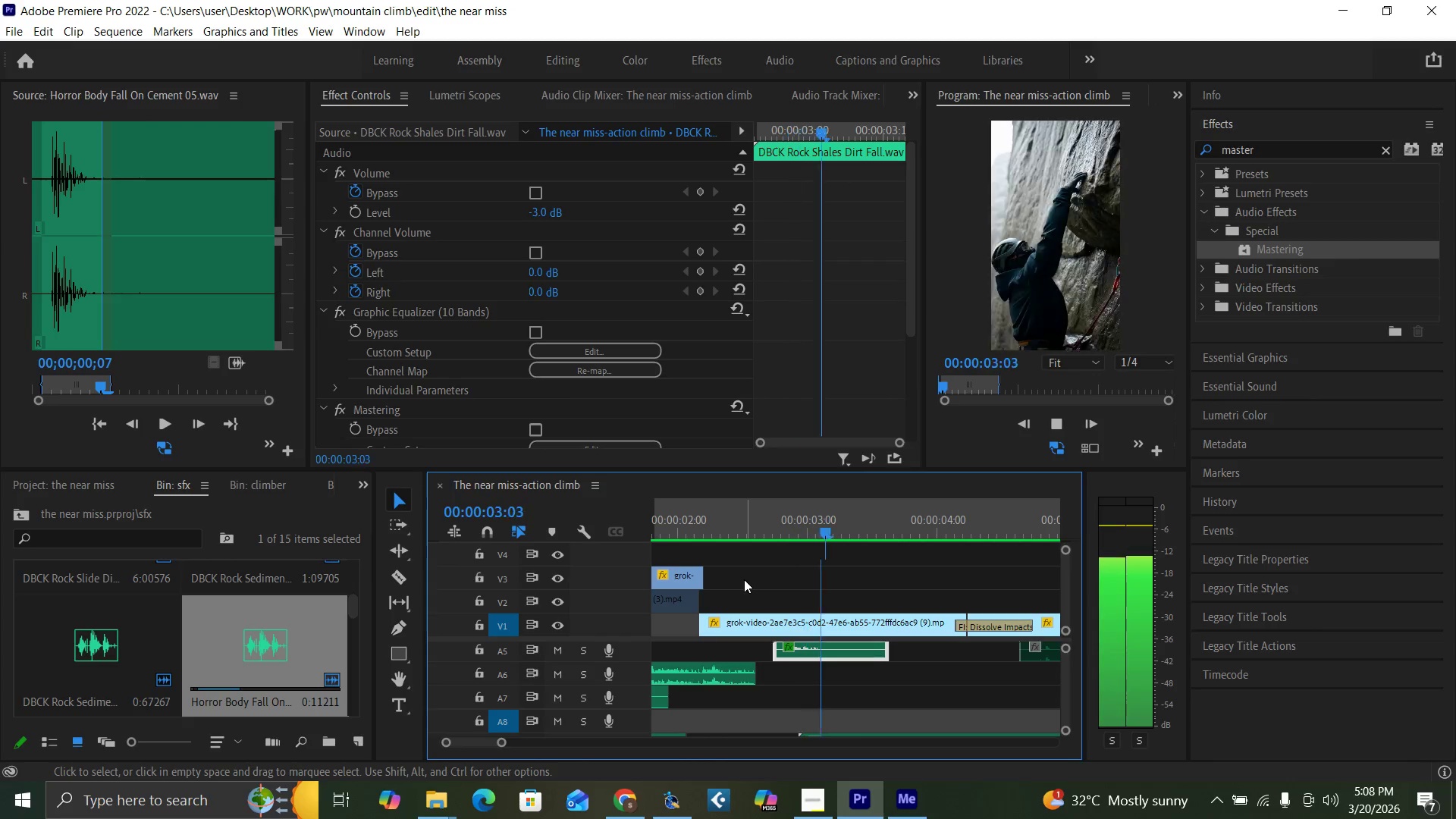 
key(Space)
 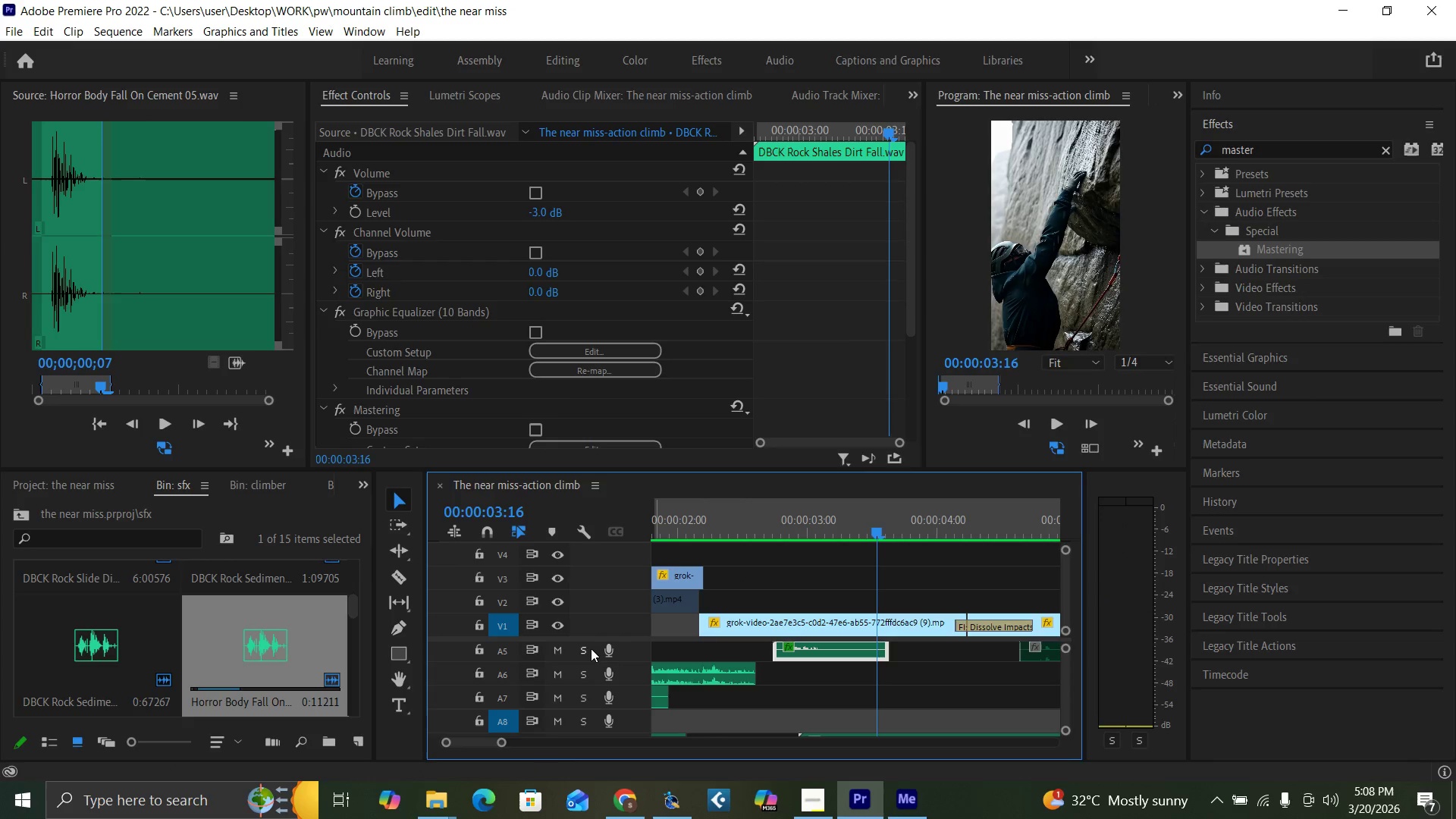 
left_click([582, 648])
 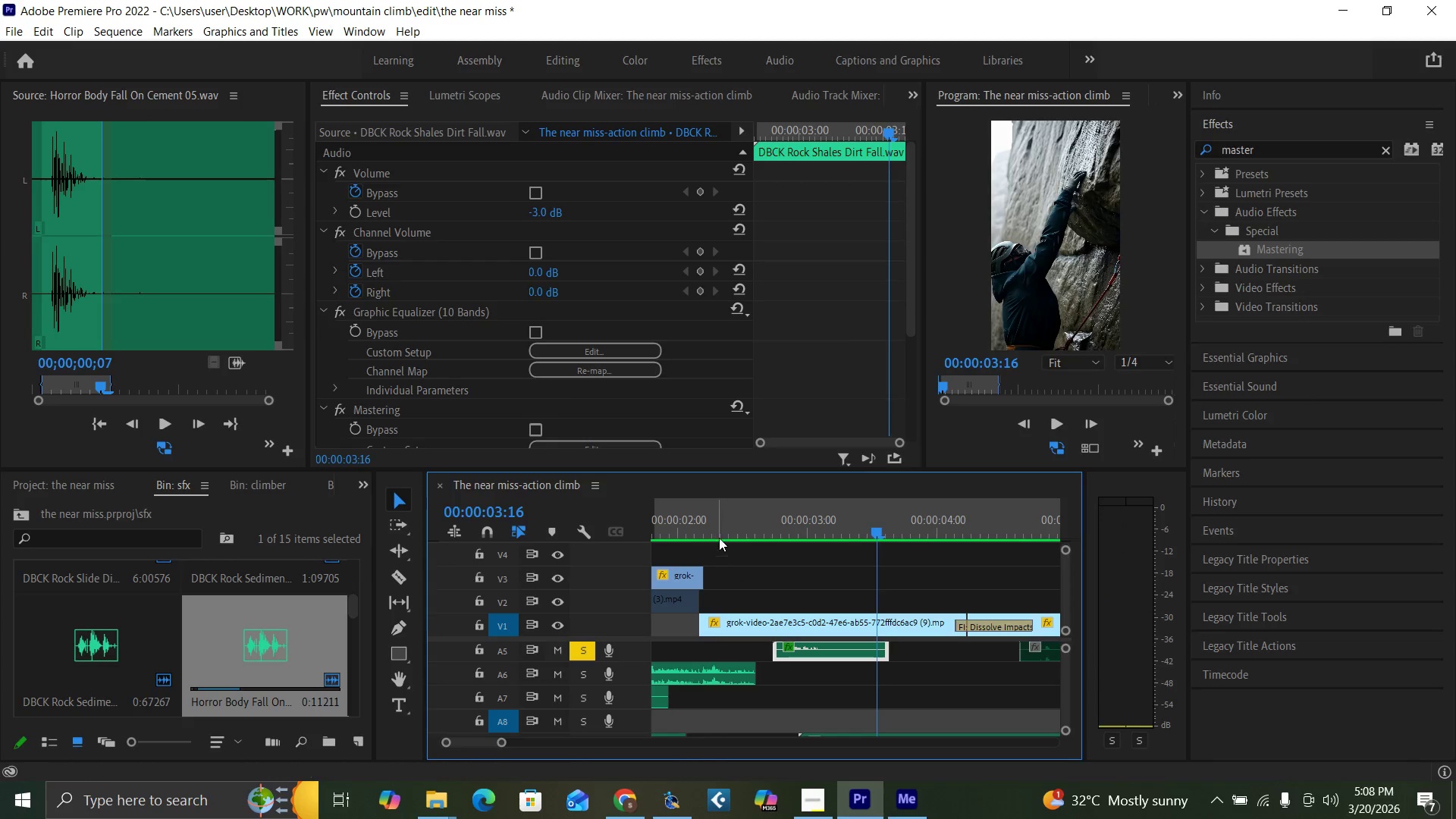 
left_click([720, 532])
 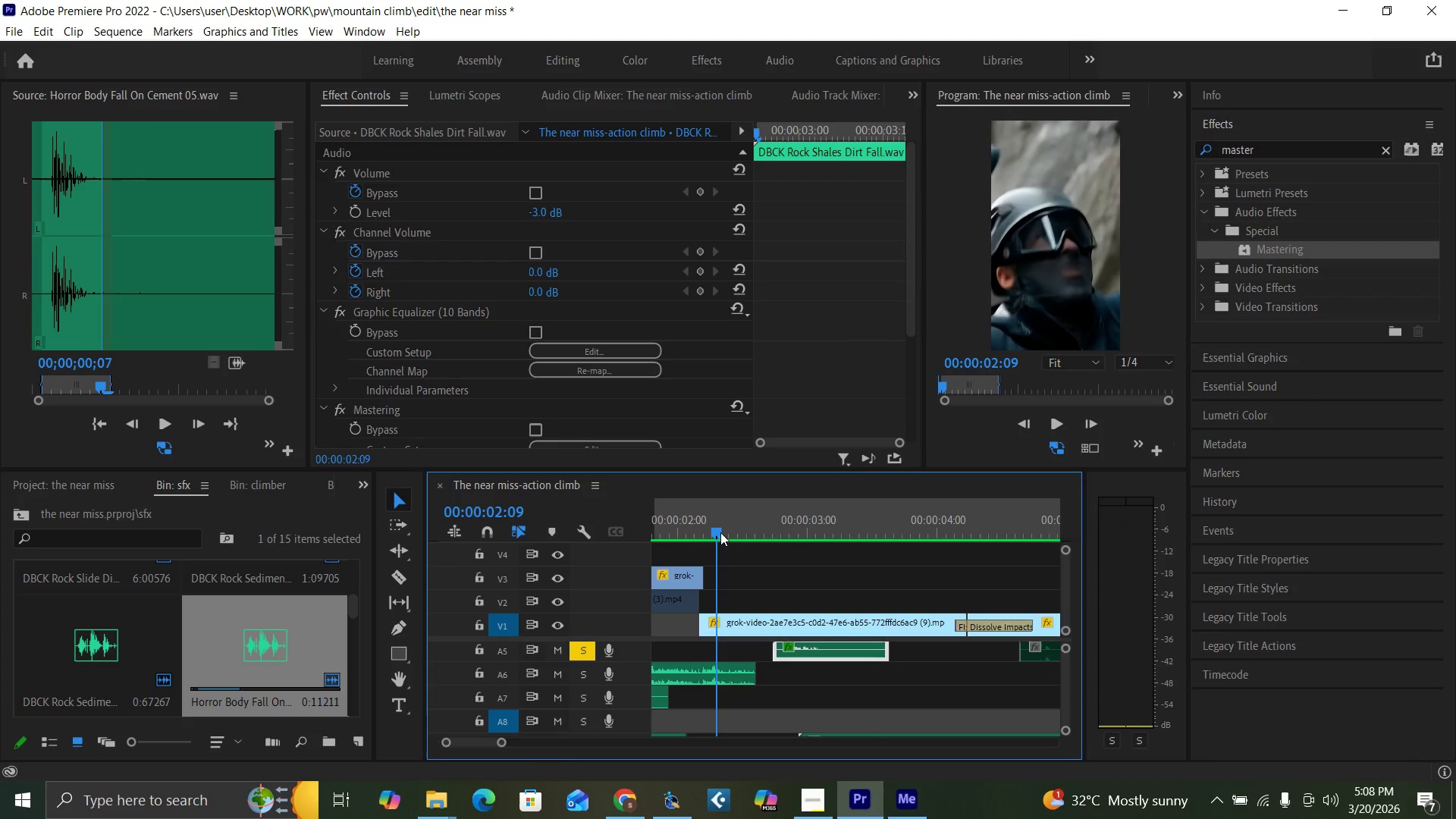 
key(Space)
 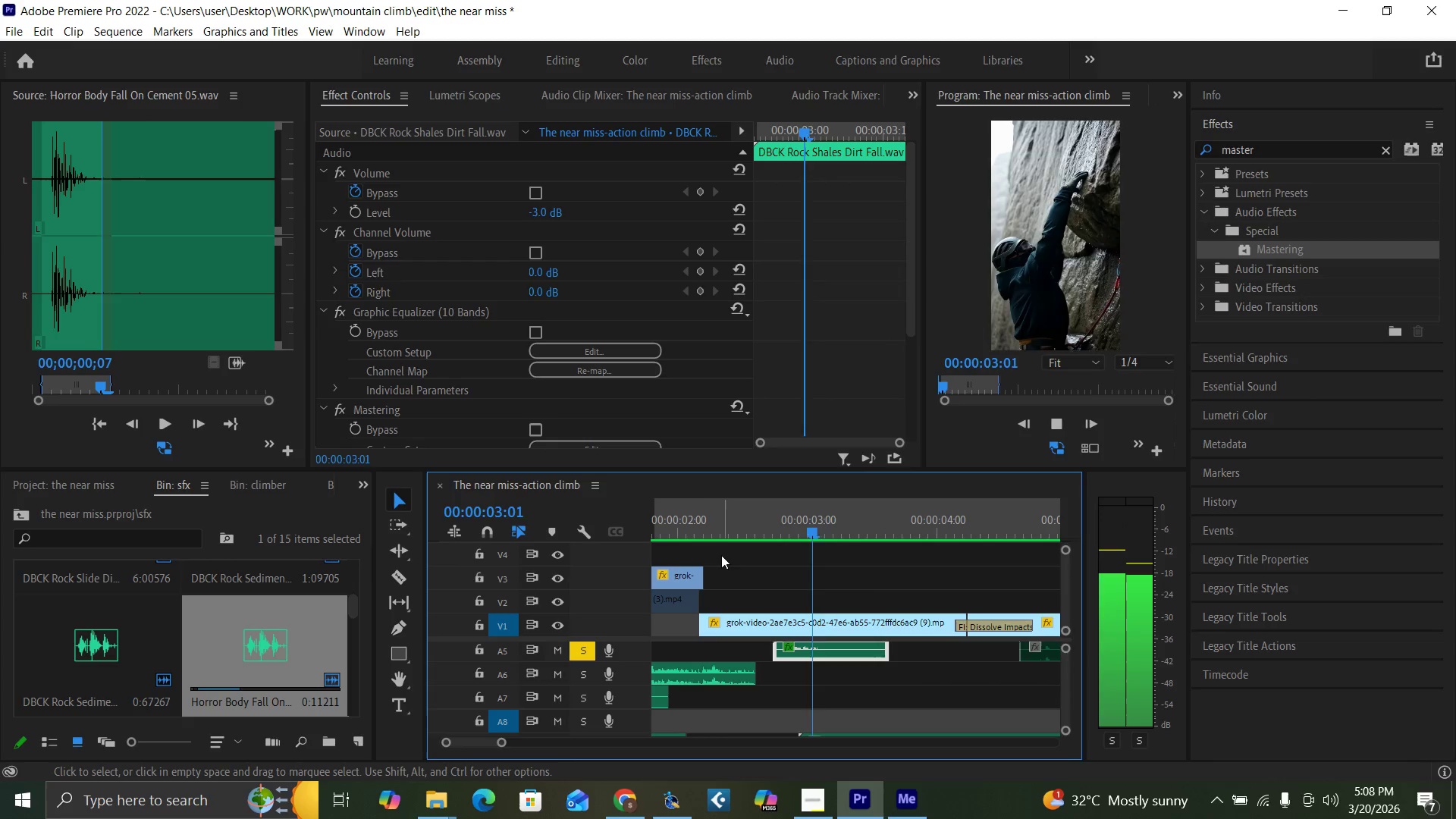 
key(Space)
 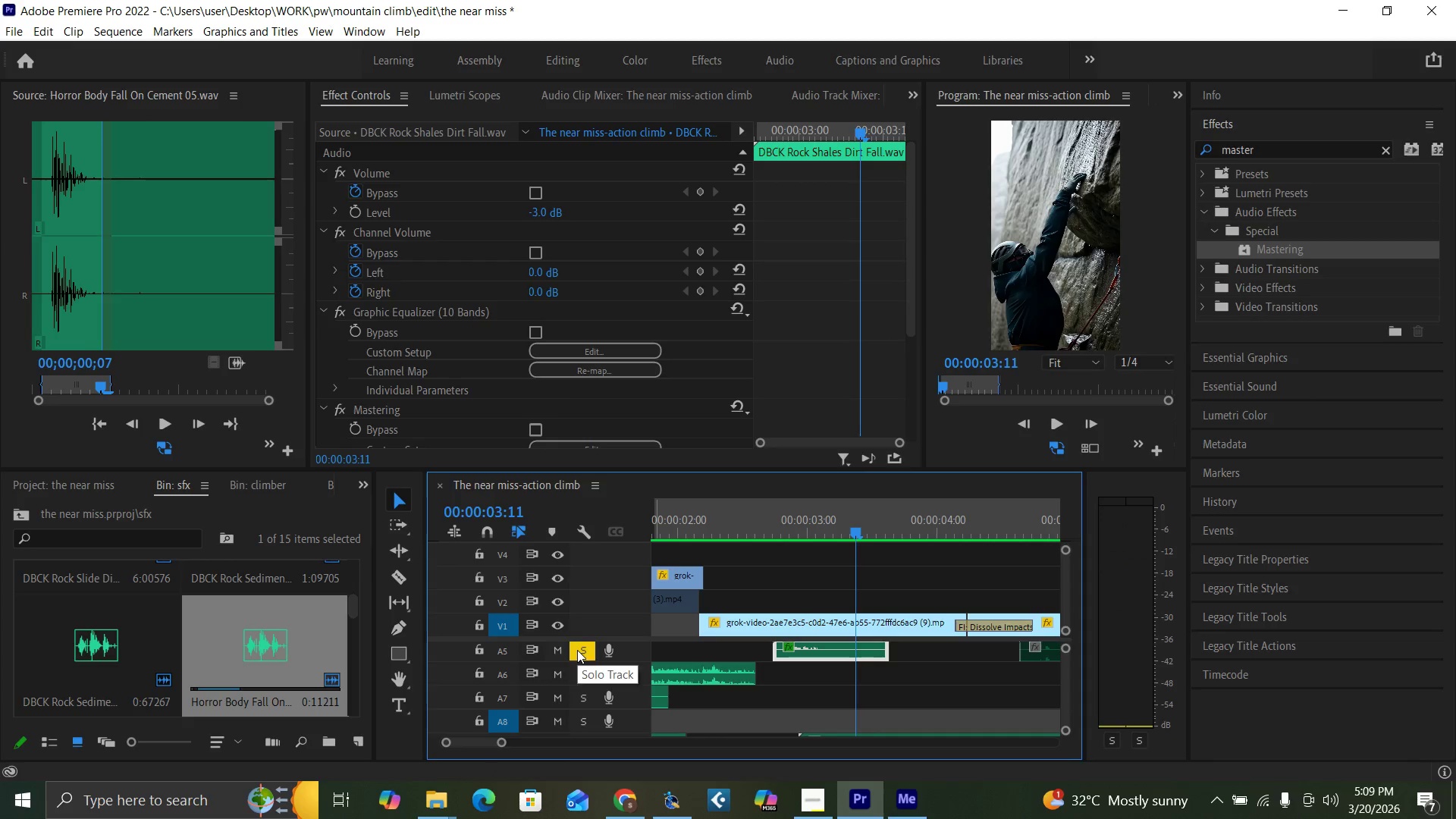 
left_click([577, 650])
 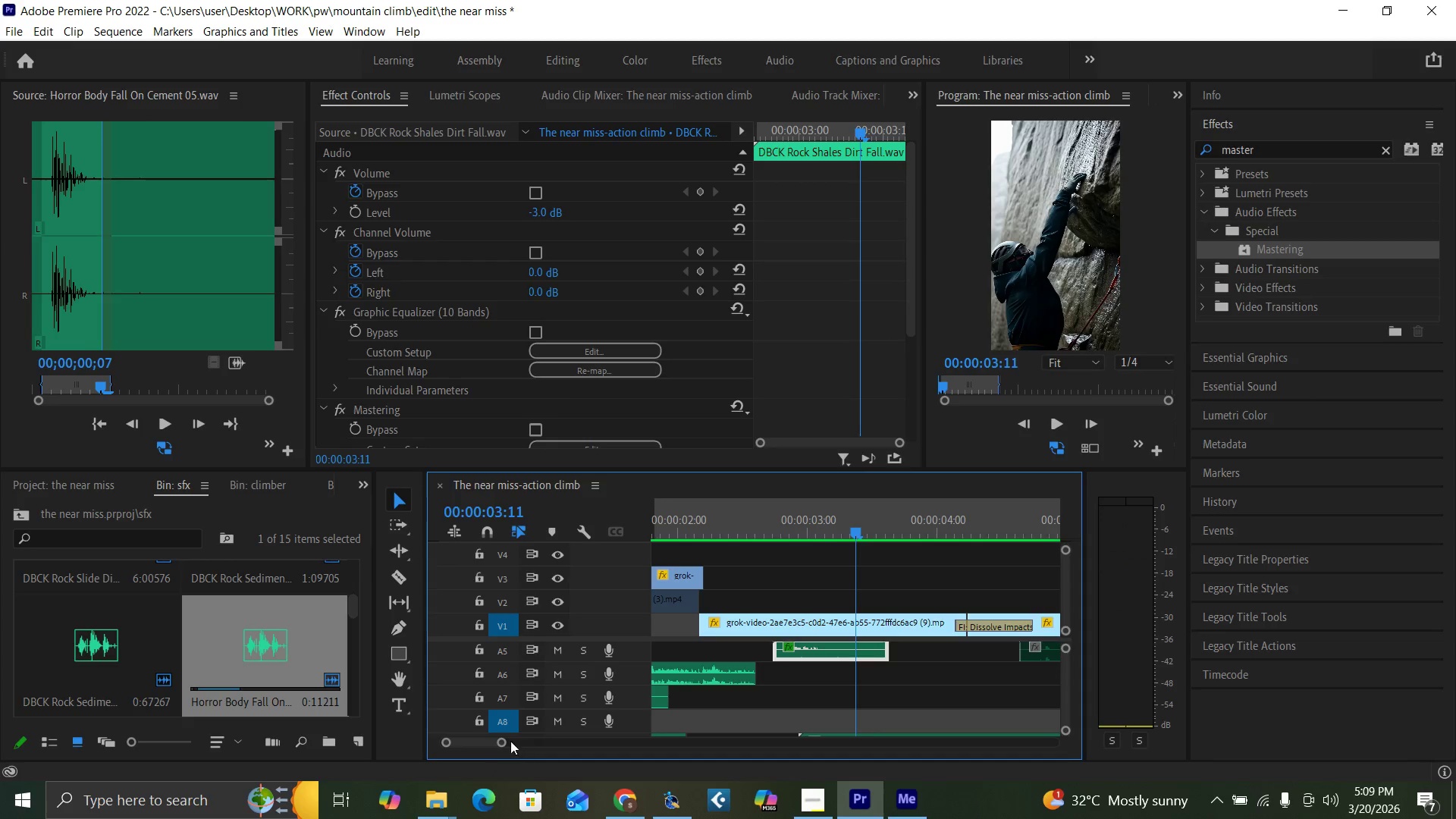 
left_click_drag(start_coordinate=[502, 743], to_coordinate=[524, 753])
 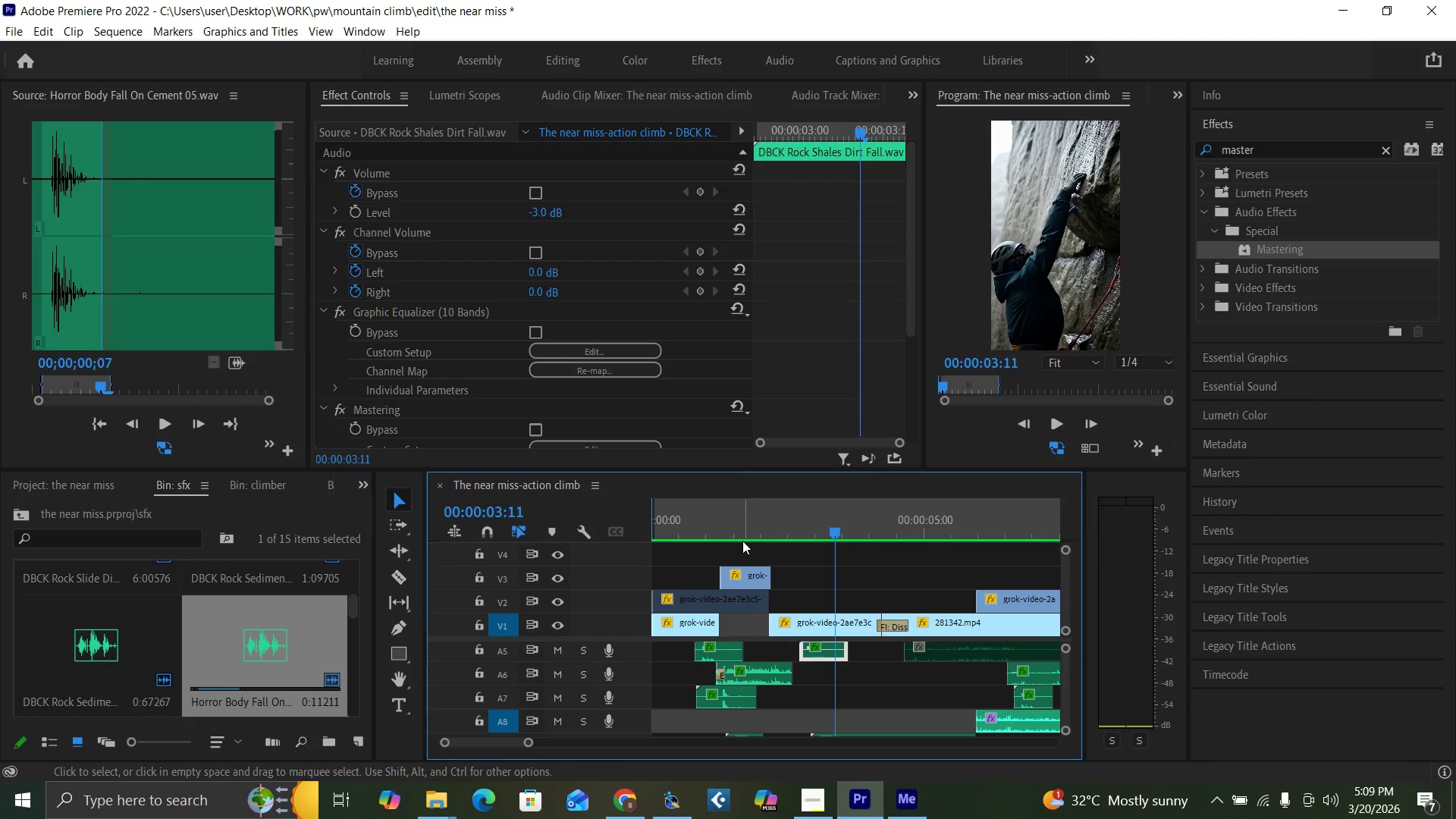 
double_click([741, 535])
 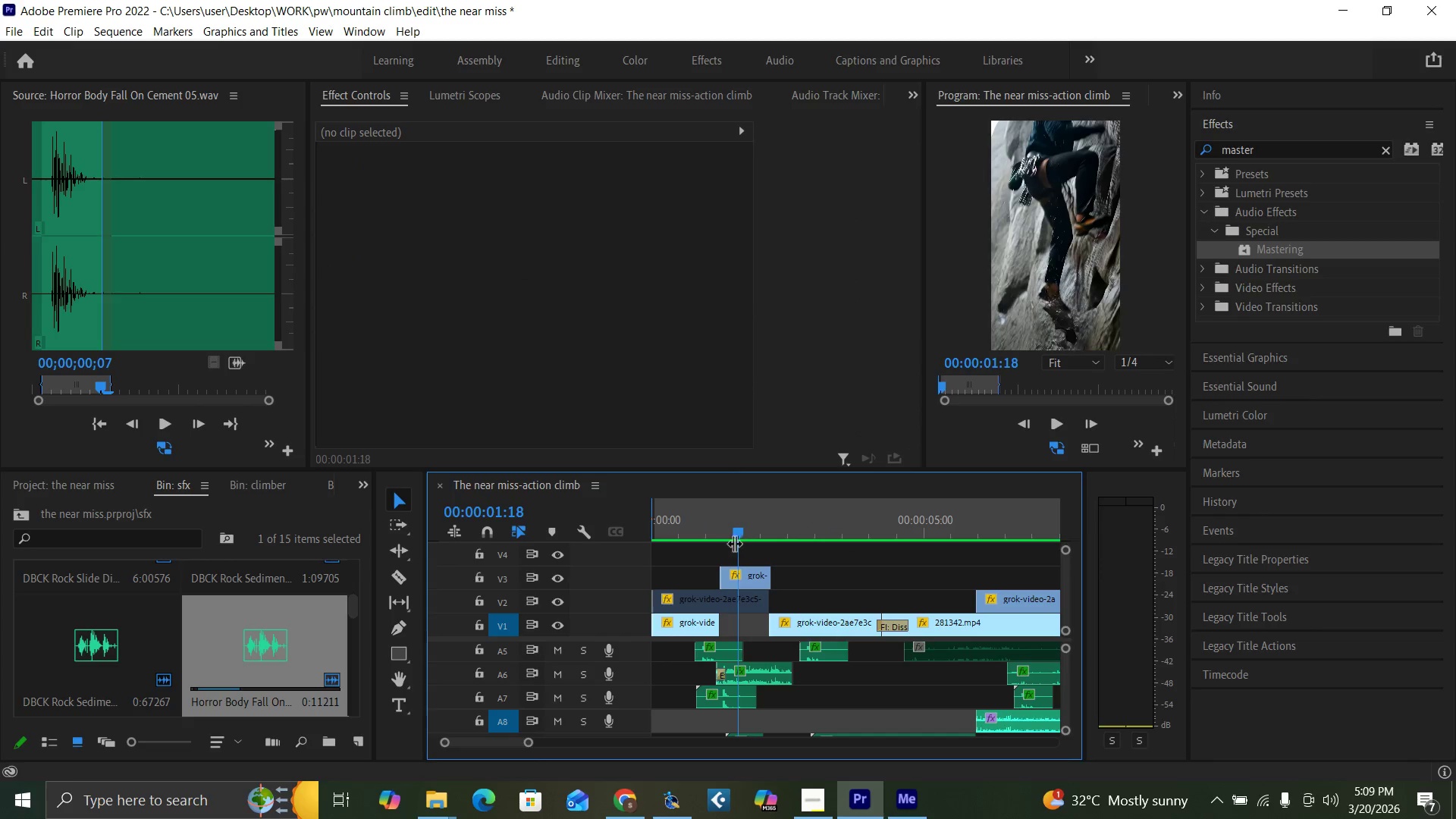 
key(Space)
 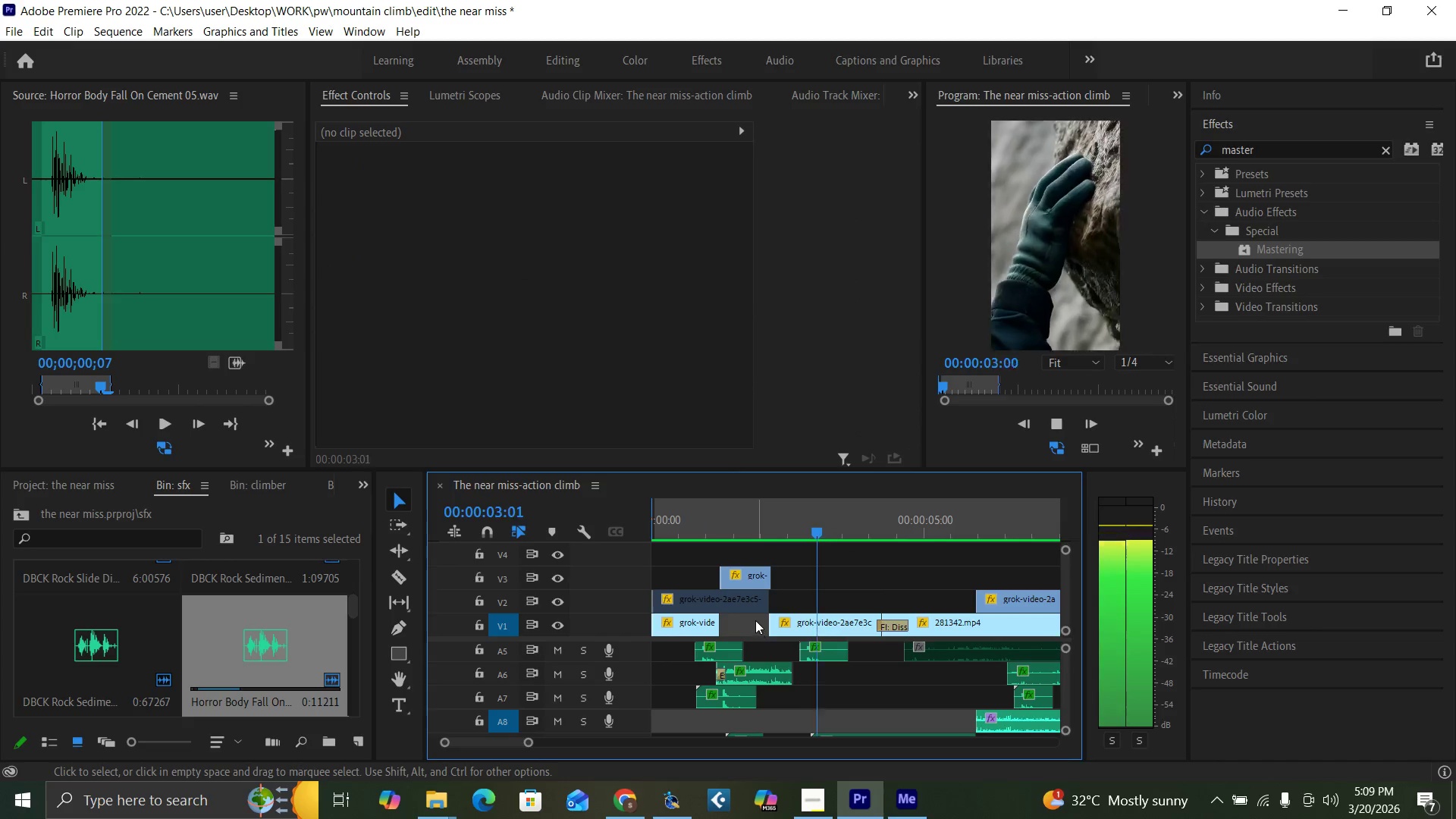 
key(Space)
 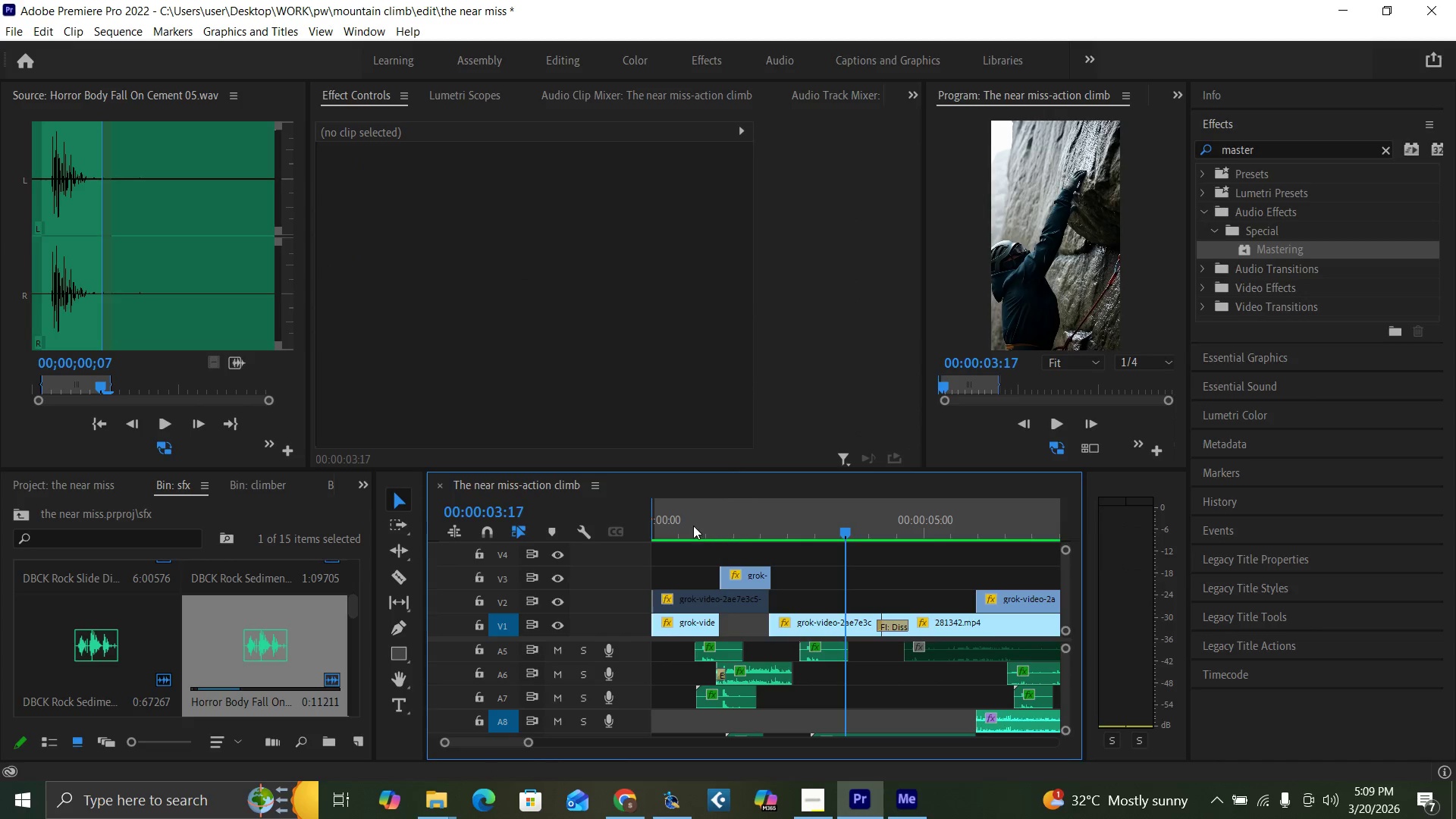 
left_click([692, 526])
 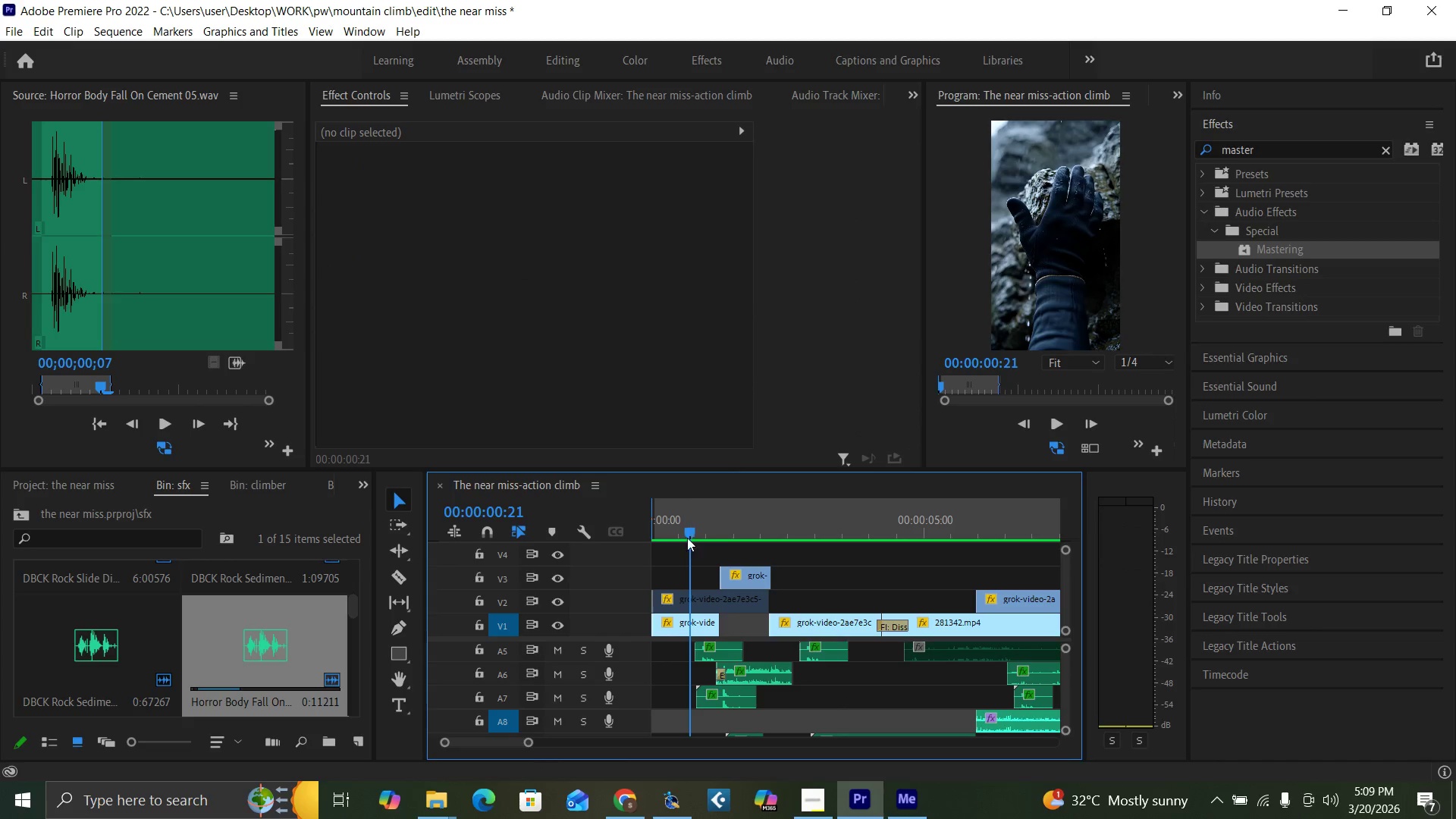 
key(Space)
 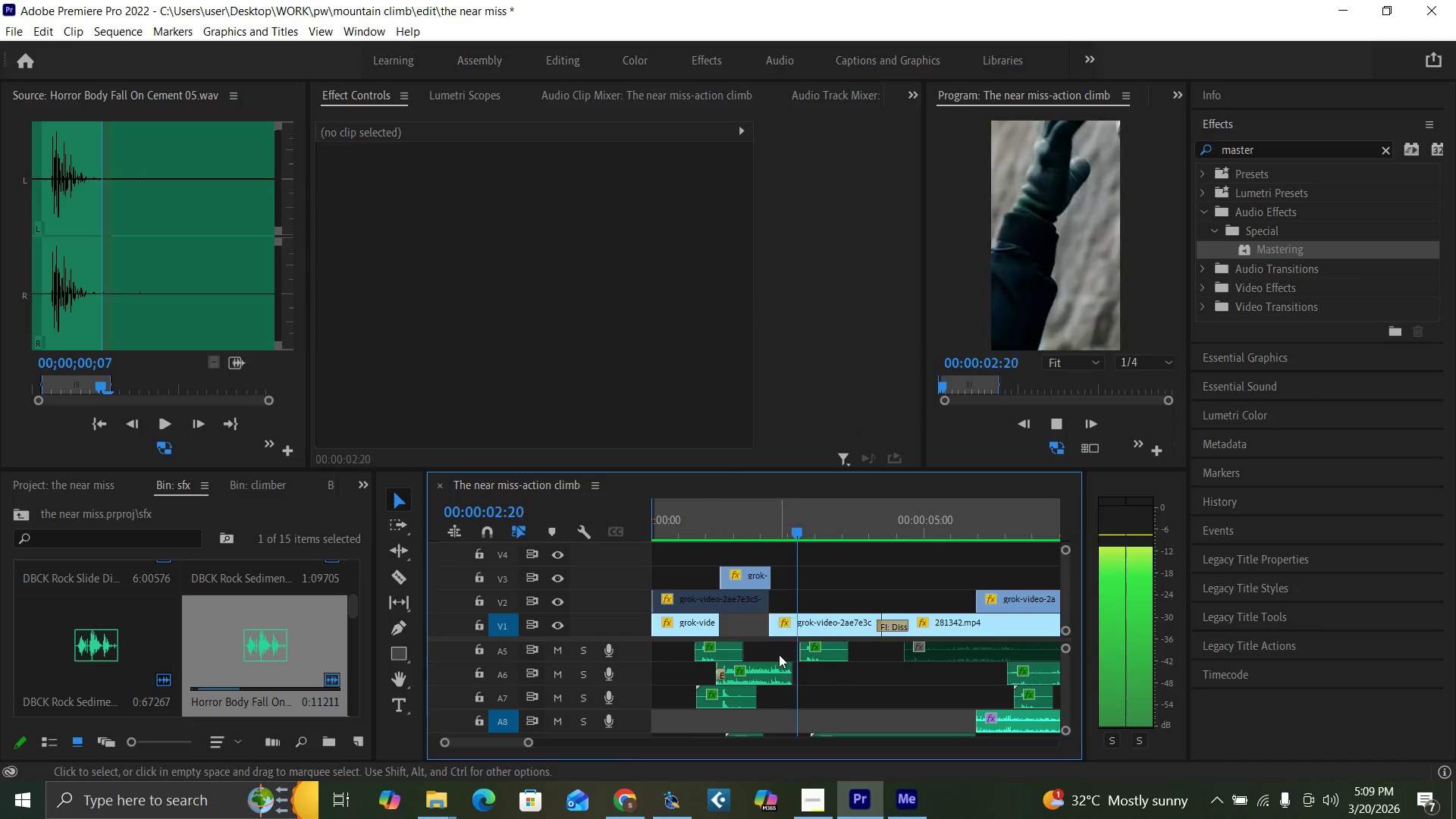 
key(Space)
 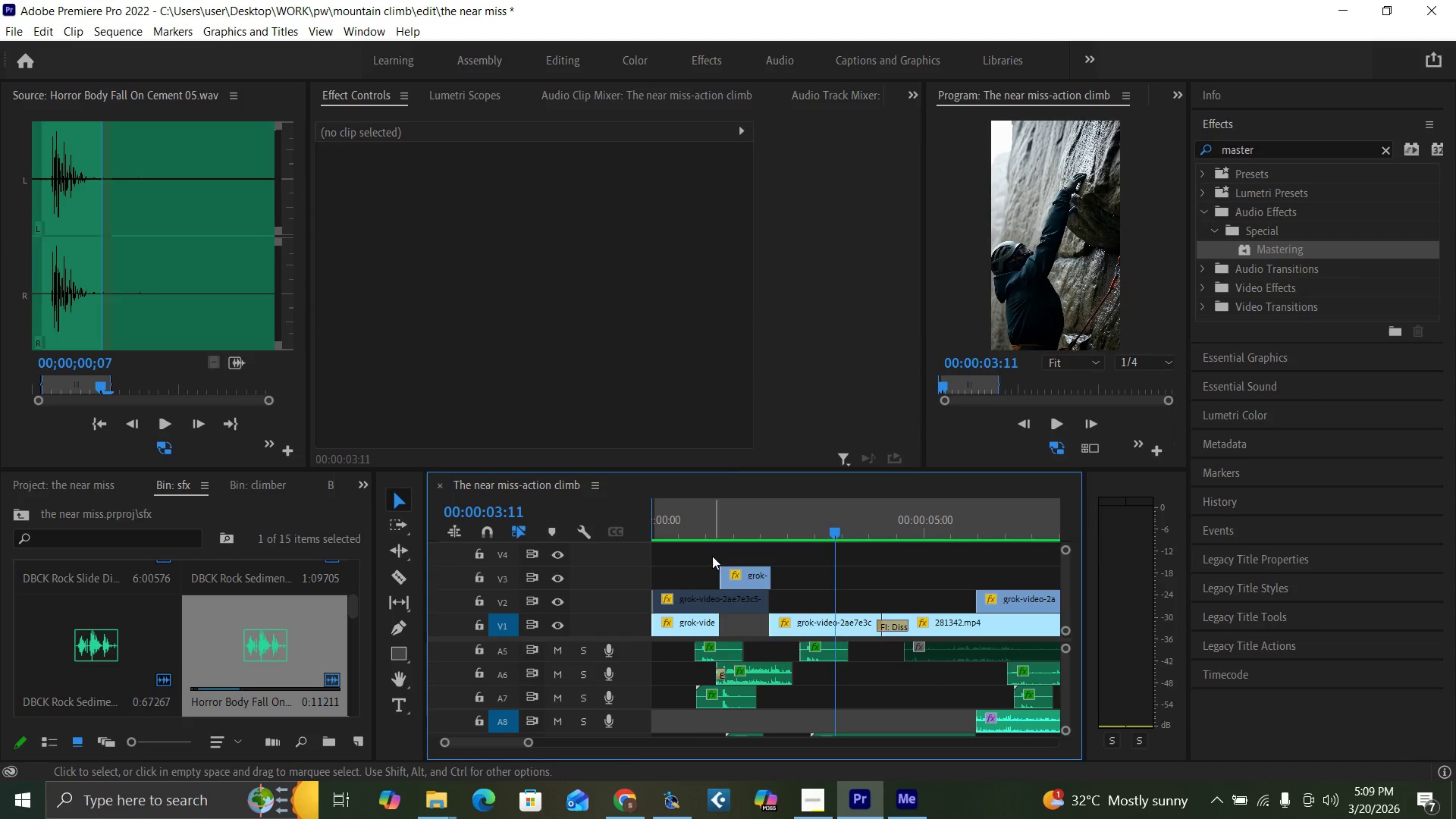 
left_click([714, 521])
 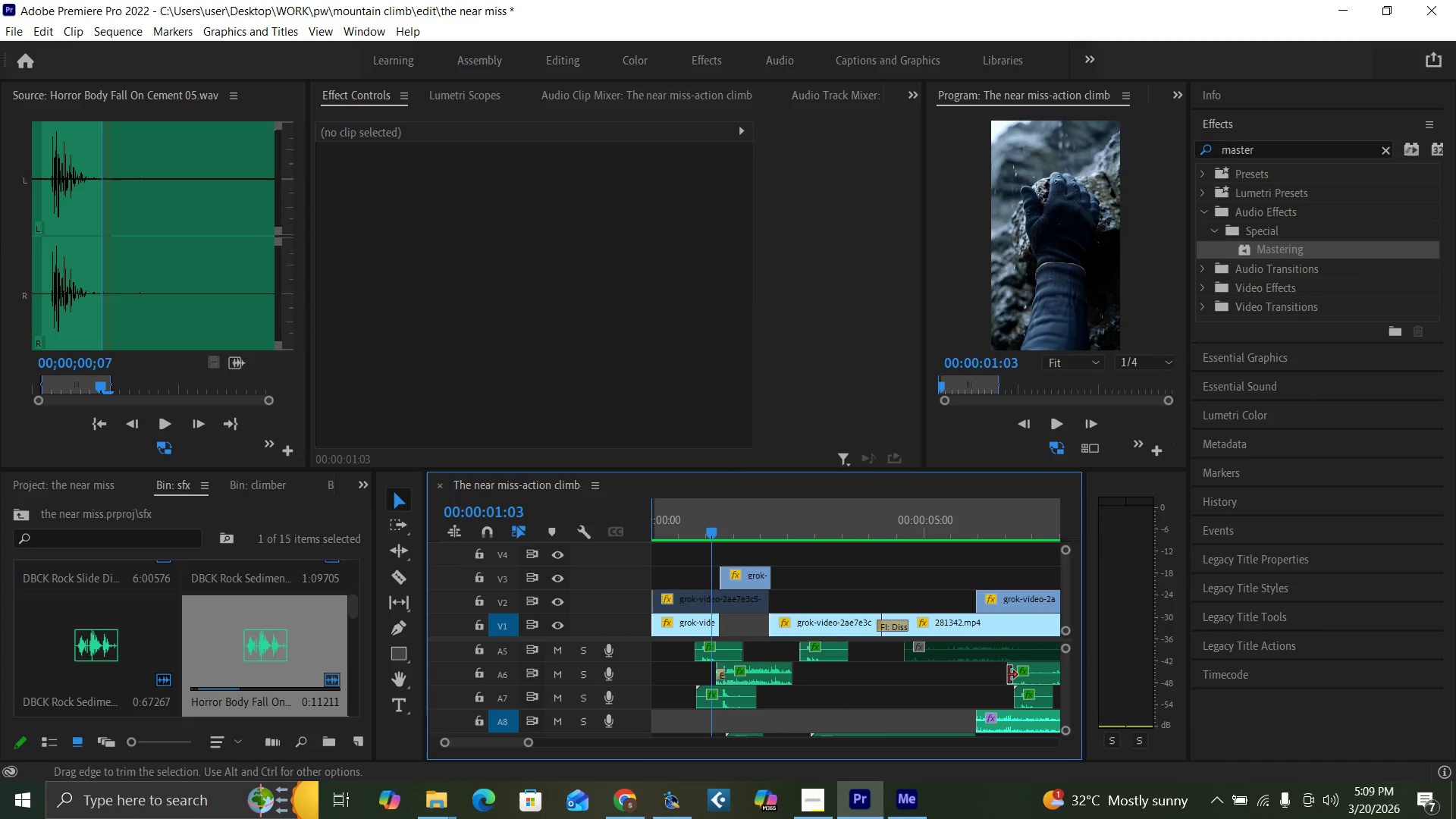 
mouse_move([1032, 704])
 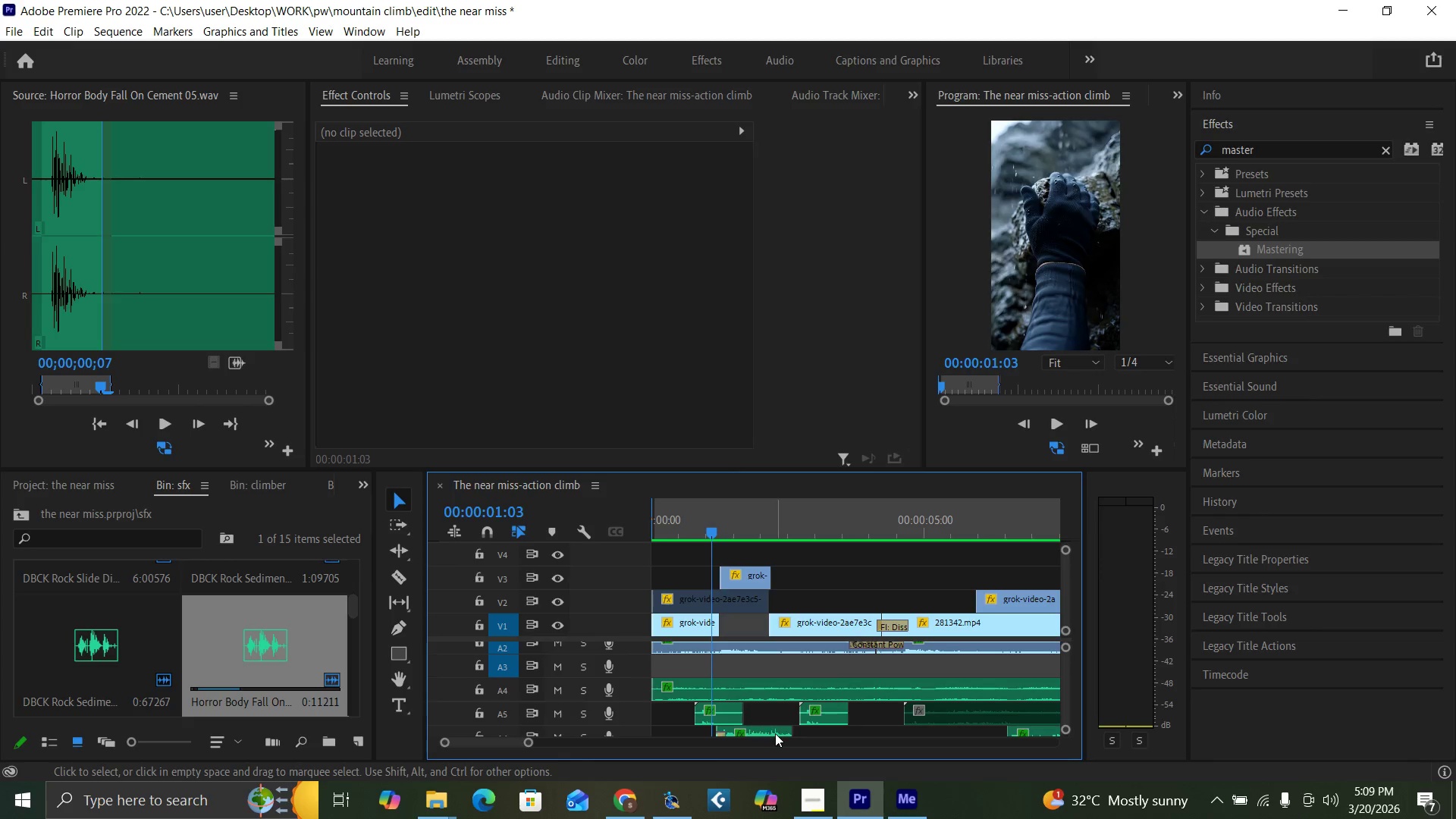 
left_click([775, 733])
 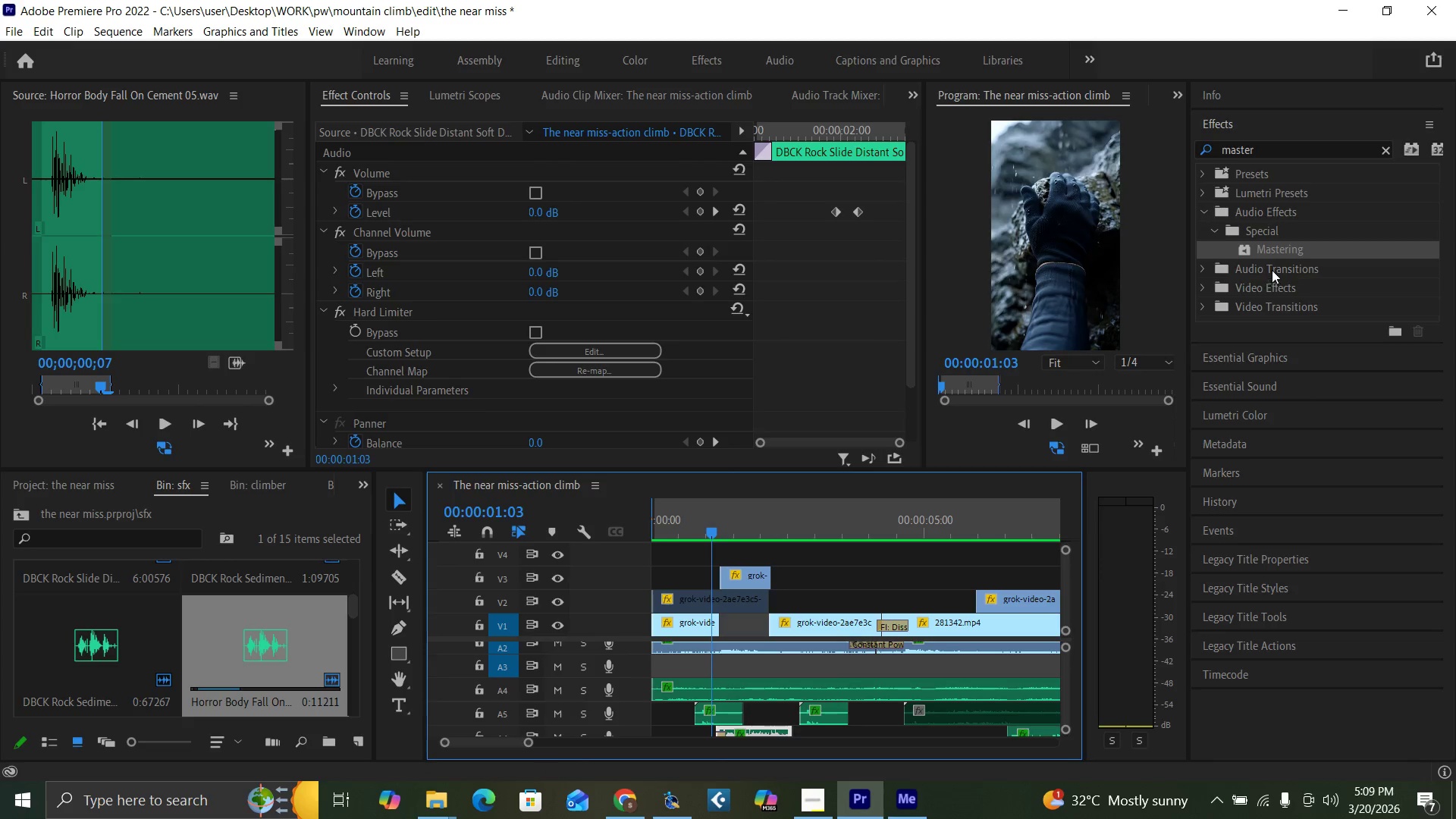 
left_click_drag(start_coordinate=[1275, 249], to_coordinate=[773, 733])
 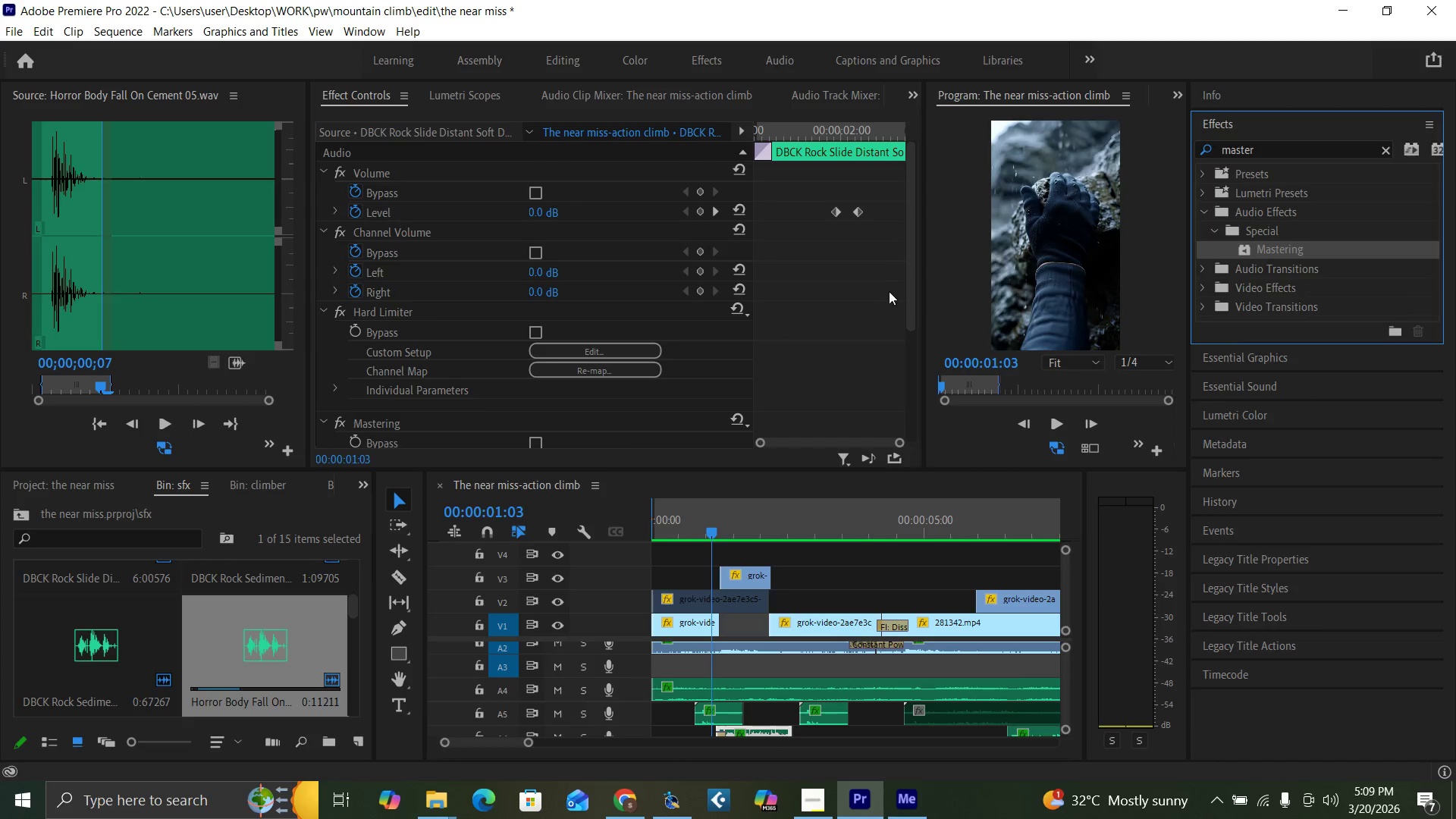 
left_click_drag(start_coordinate=[911, 319], to_coordinate=[912, 445])
 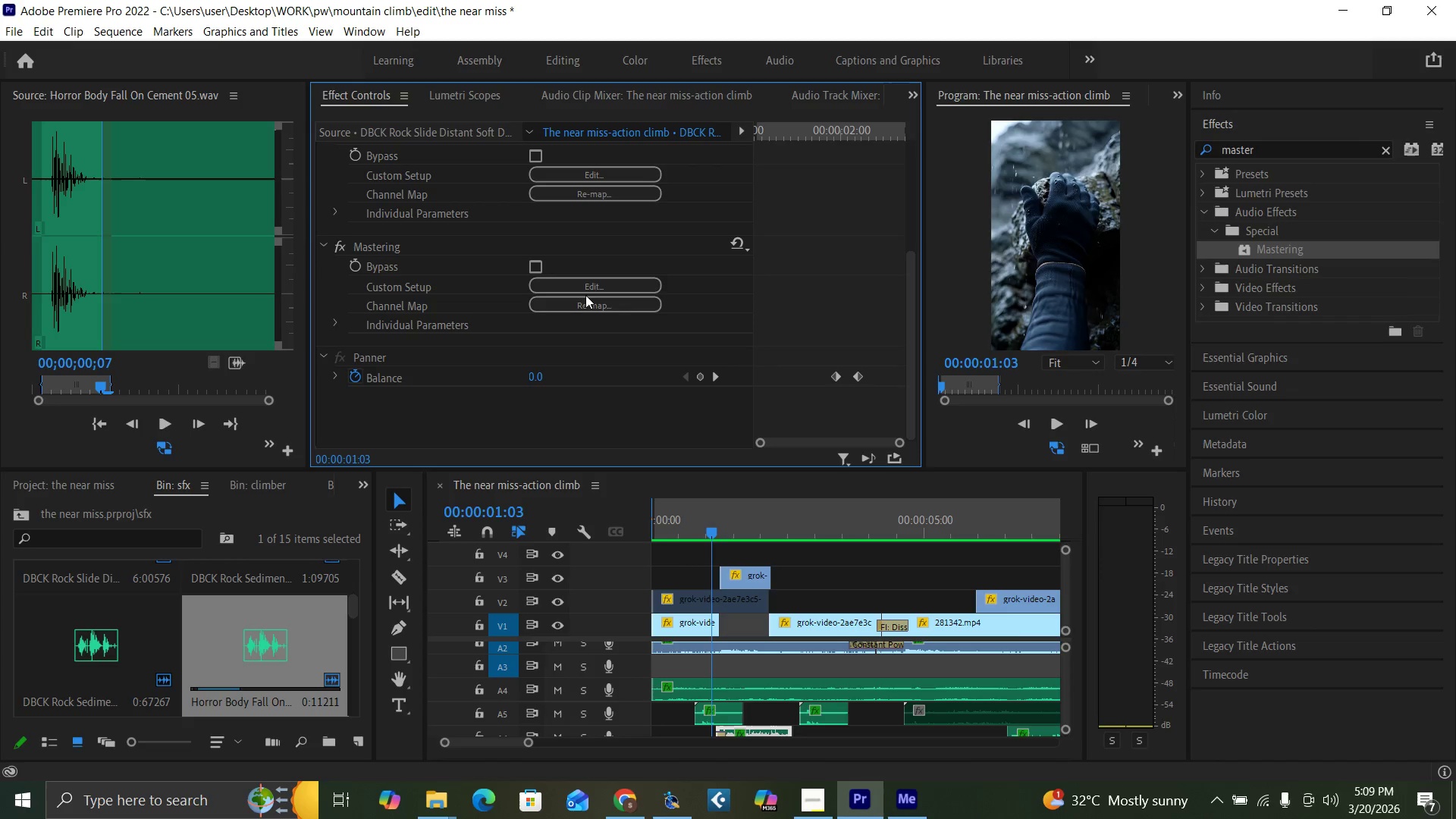 
left_click([587, 286])
 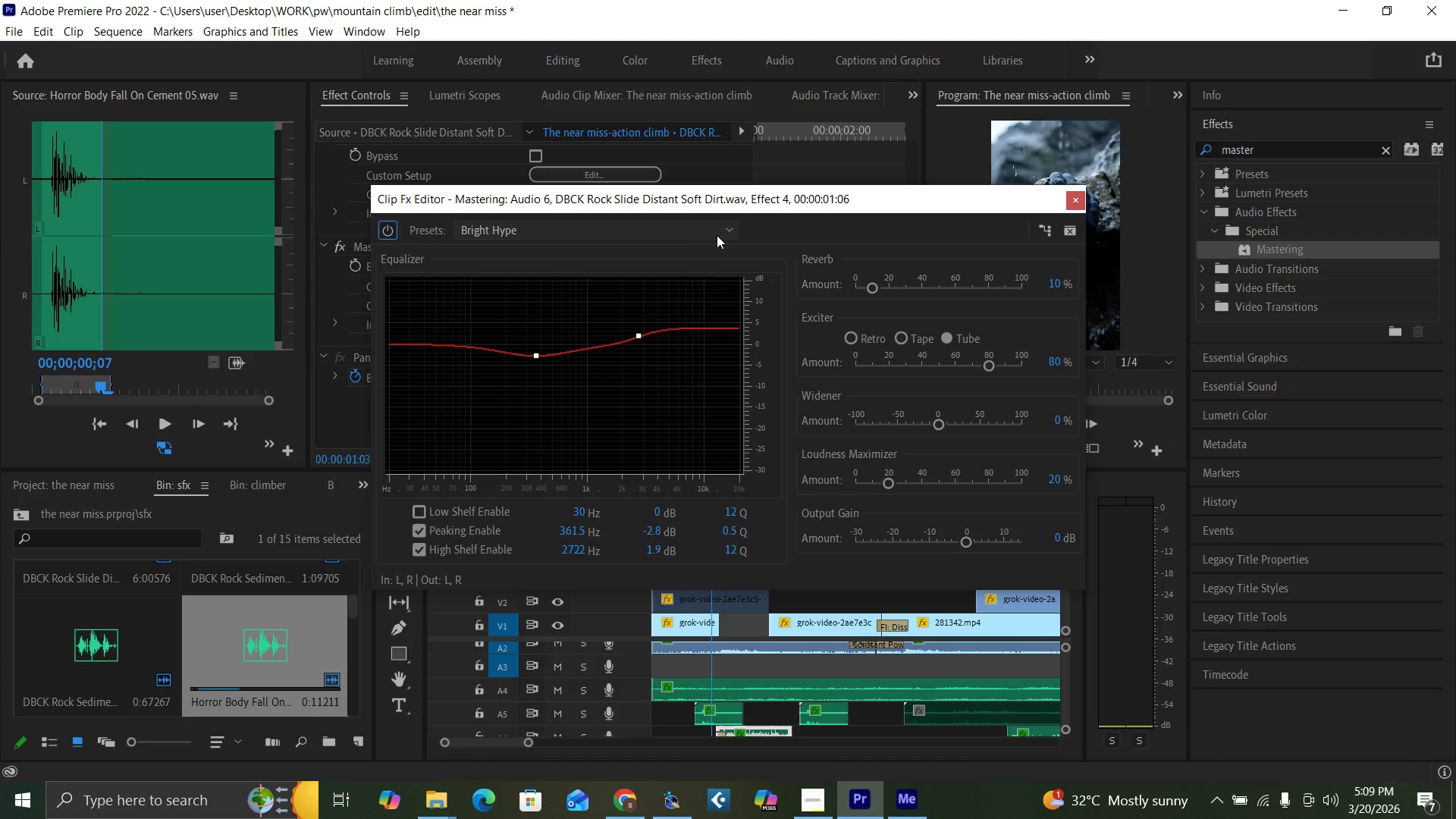 
left_click([687, 223])
 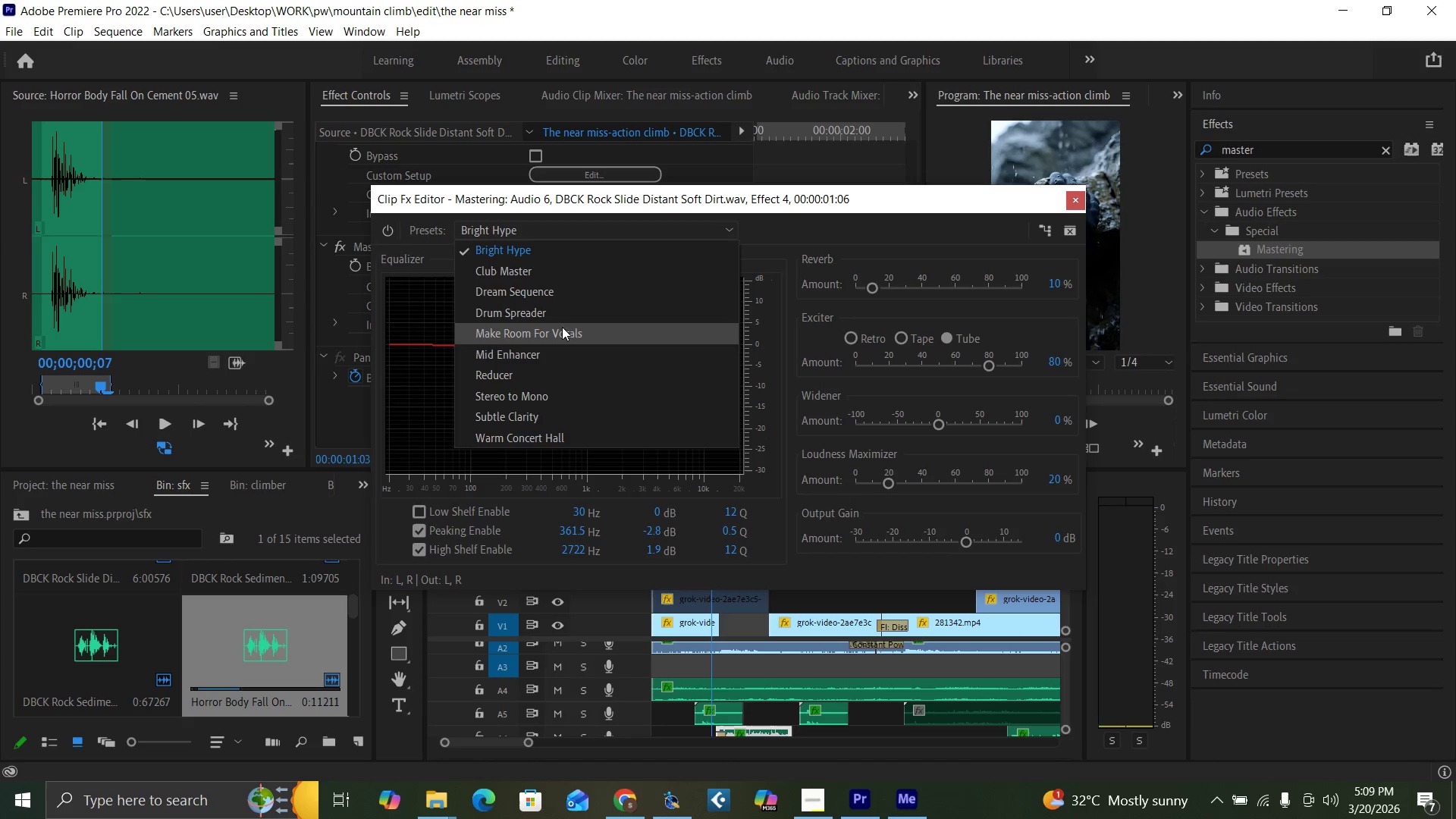 
left_click([561, 328])
 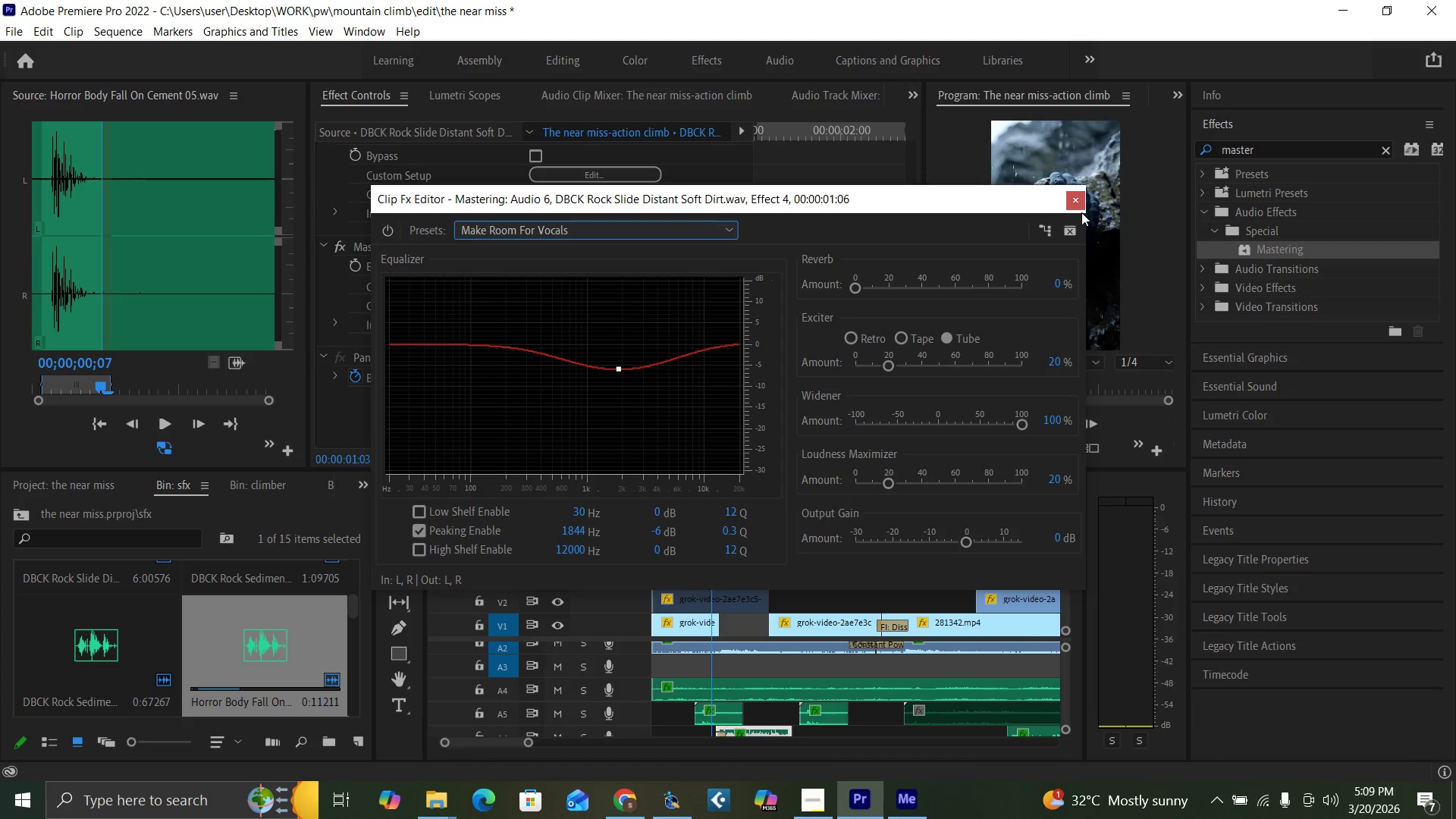 
left_click([1072, 198])
 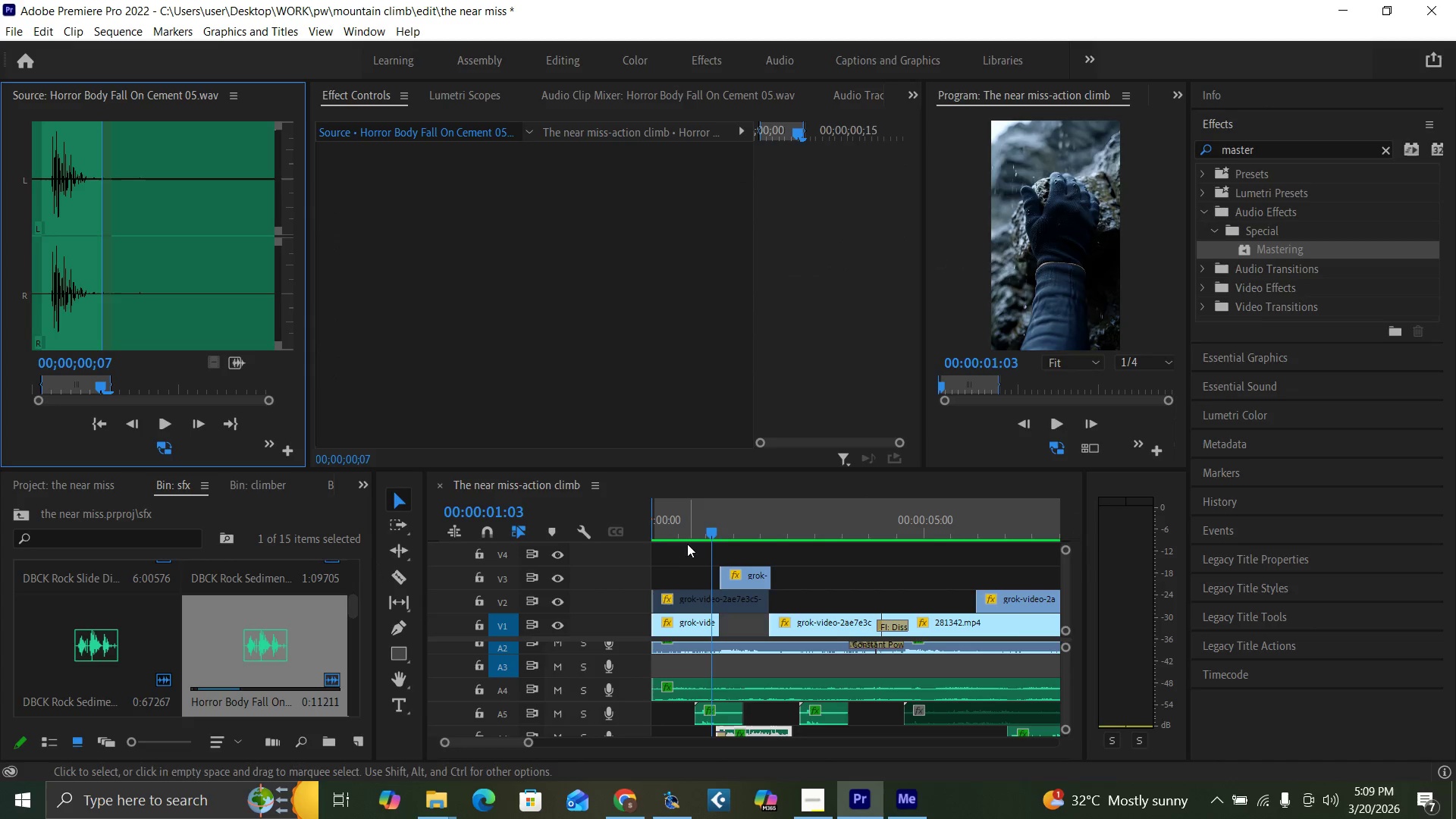 
left_click([686, 532])
 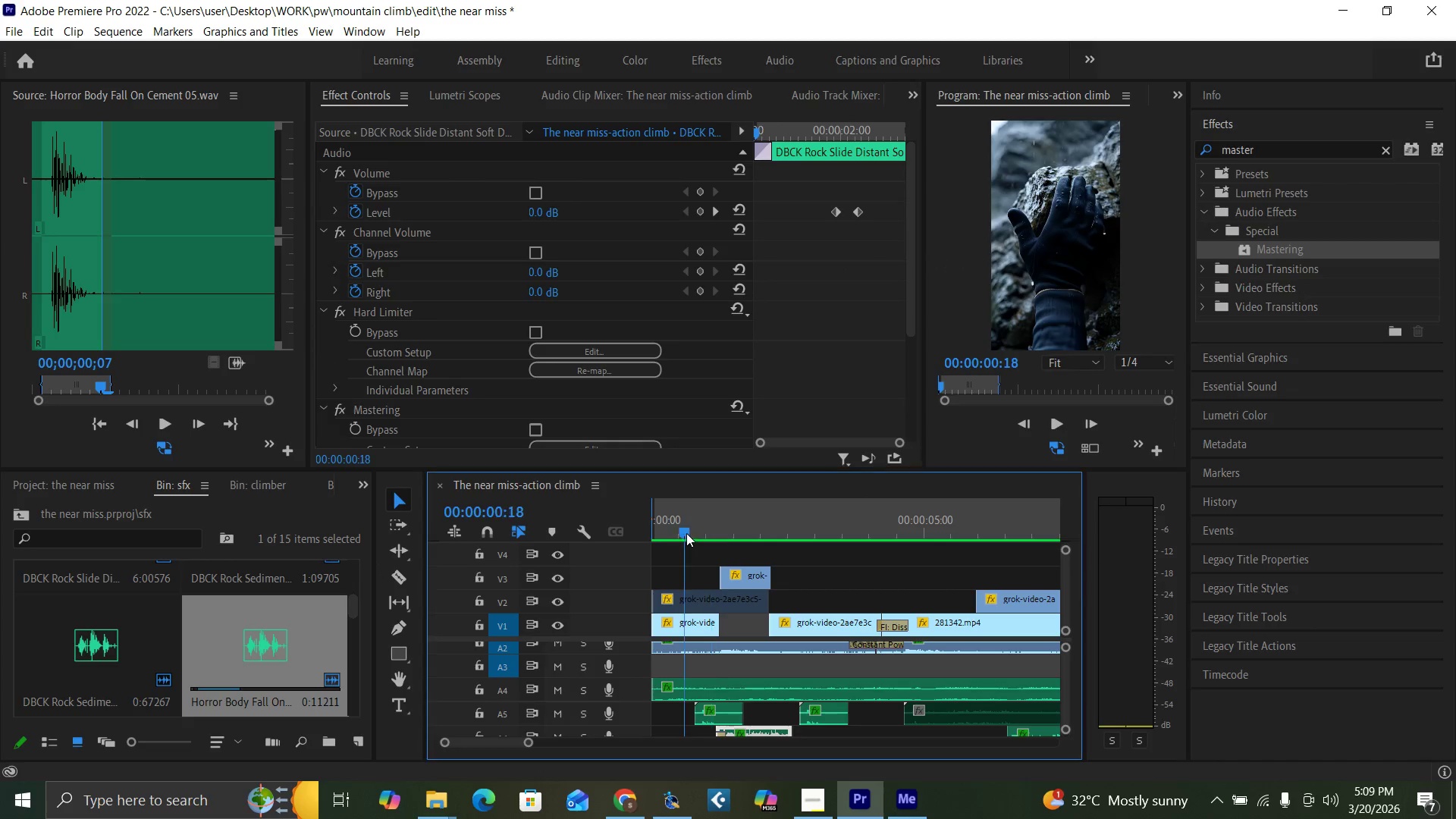 
key(Space)
 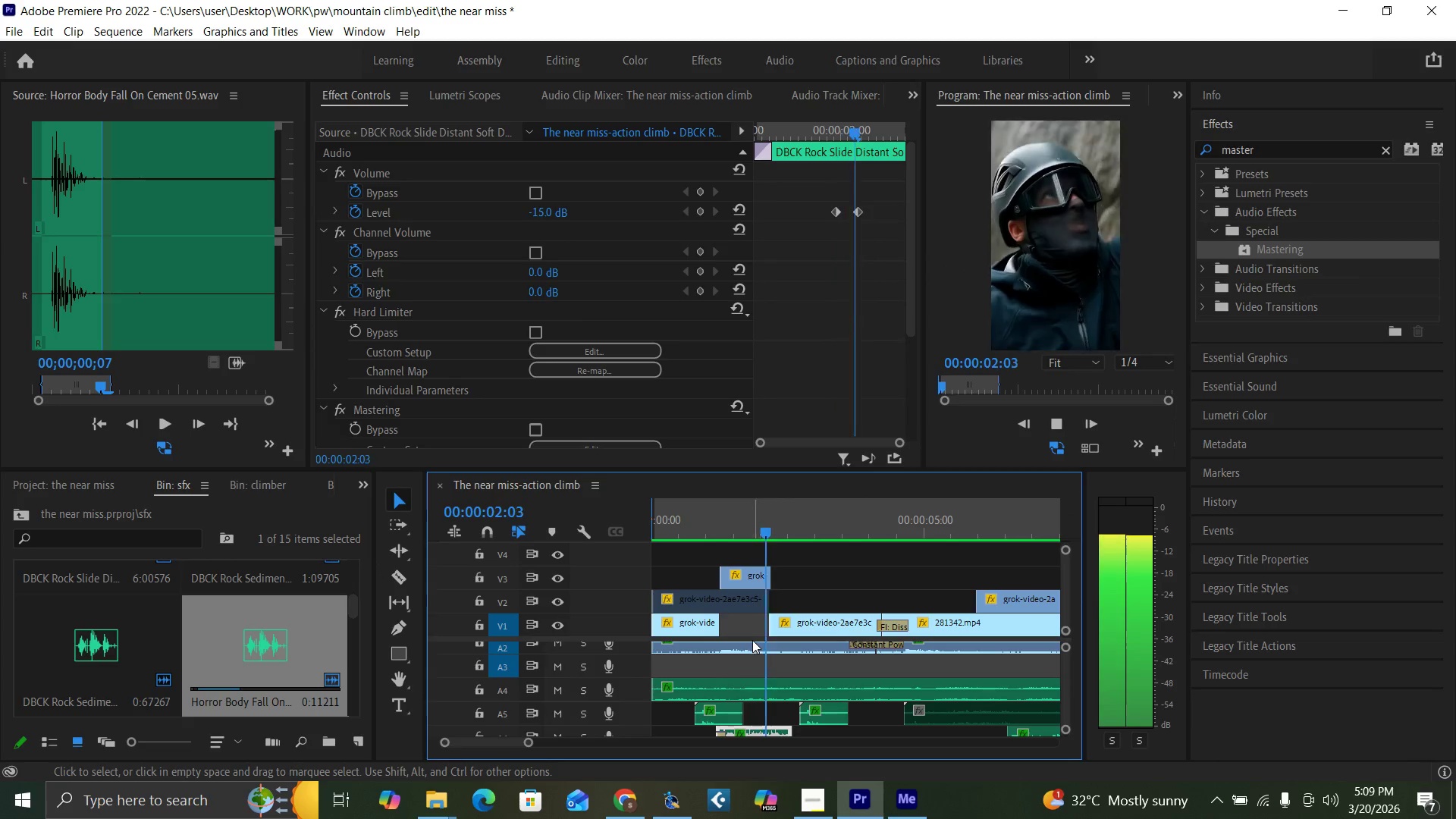 
left_click([695, 530])
 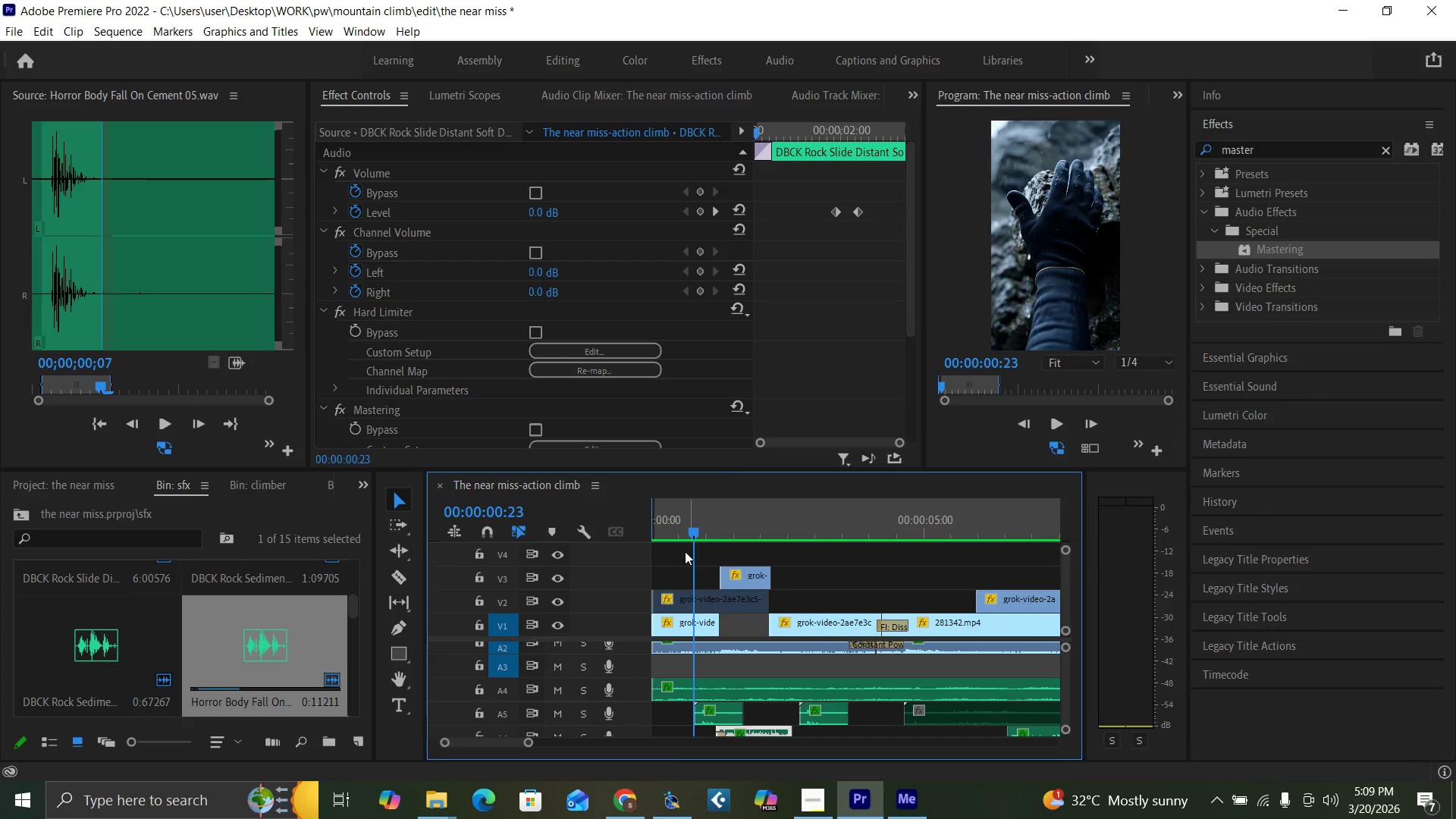 
key(Space)
 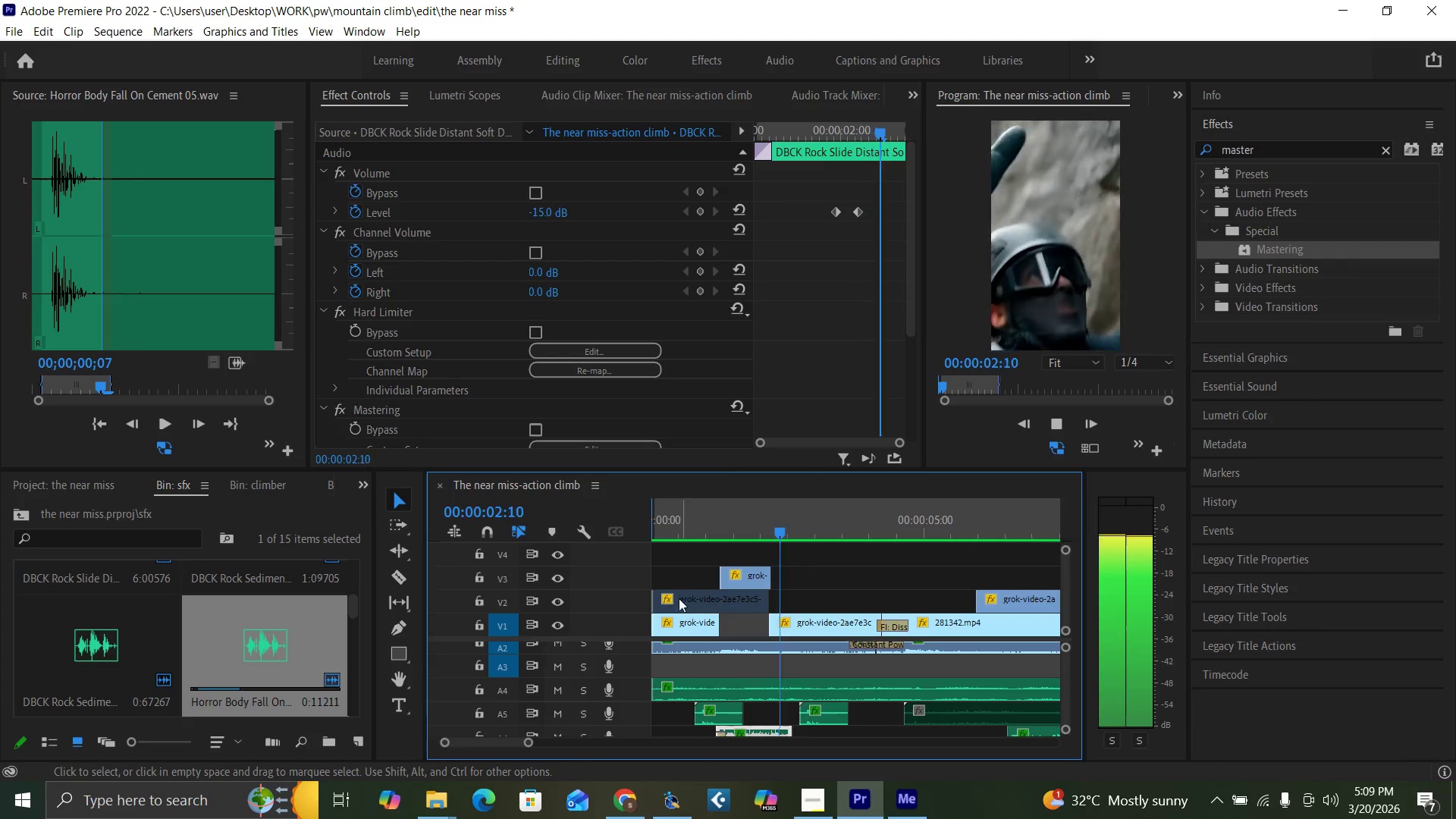 
left_click([688, 522])
 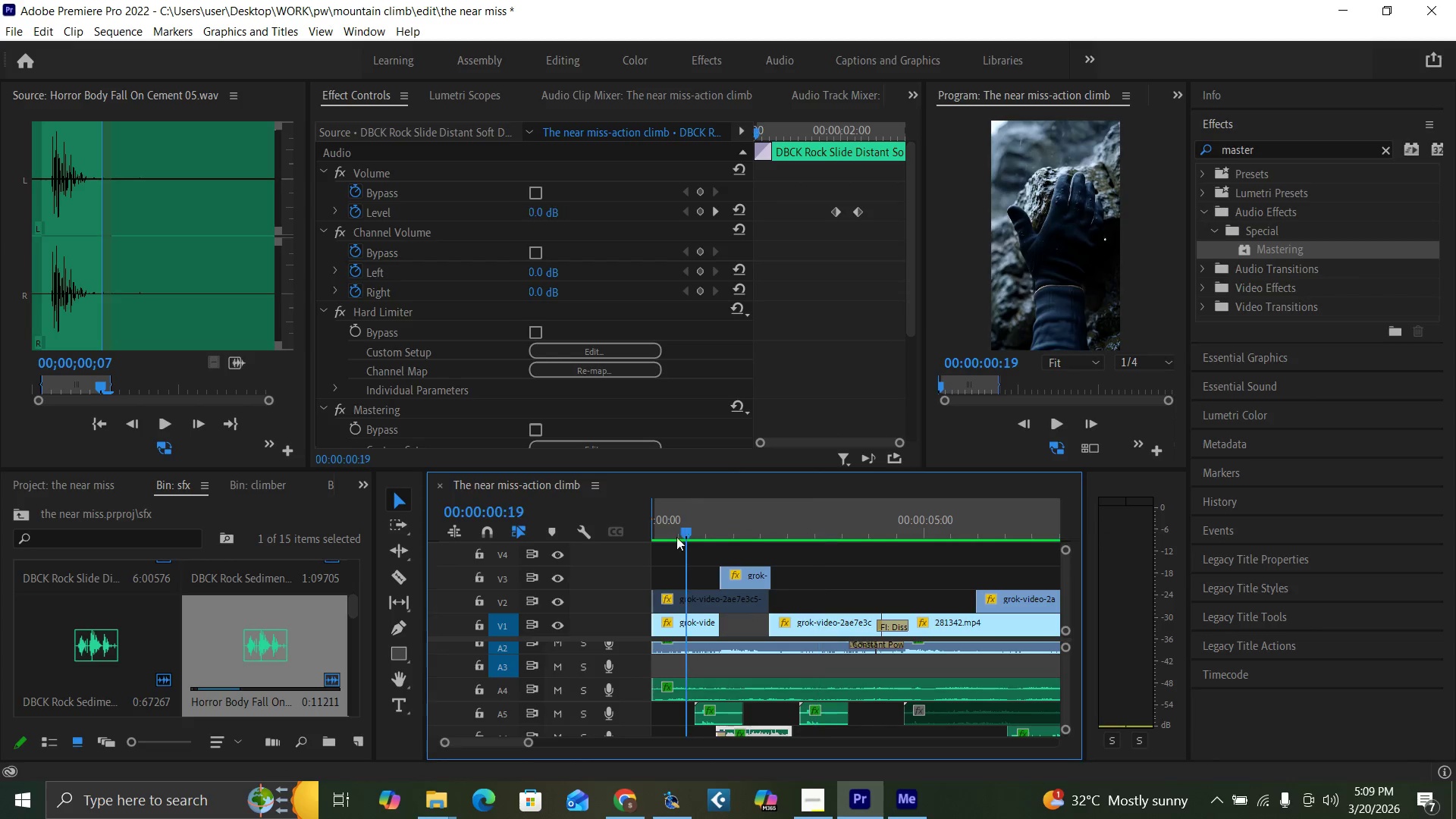 
key(Space)
 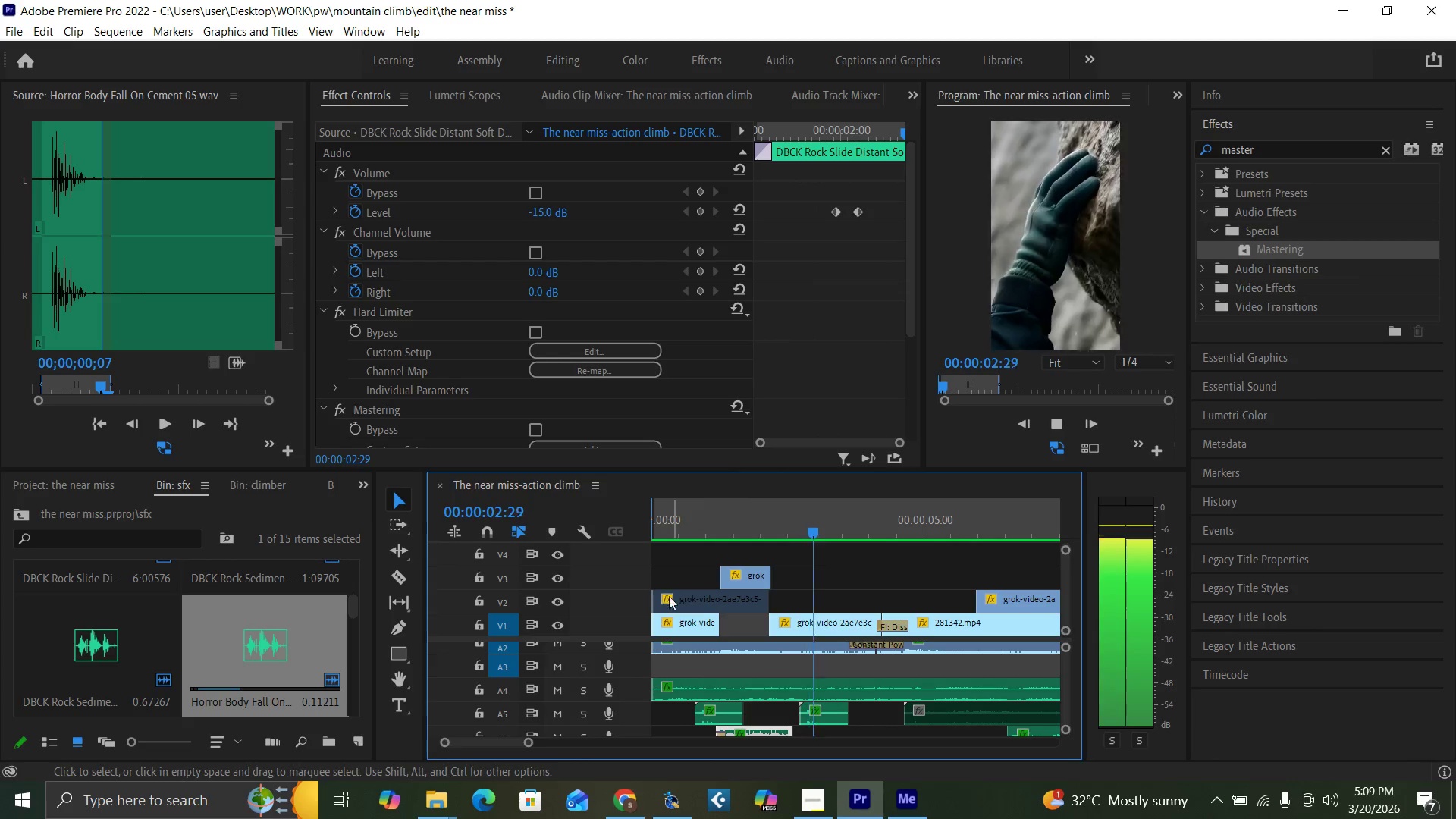 
key(Space)
 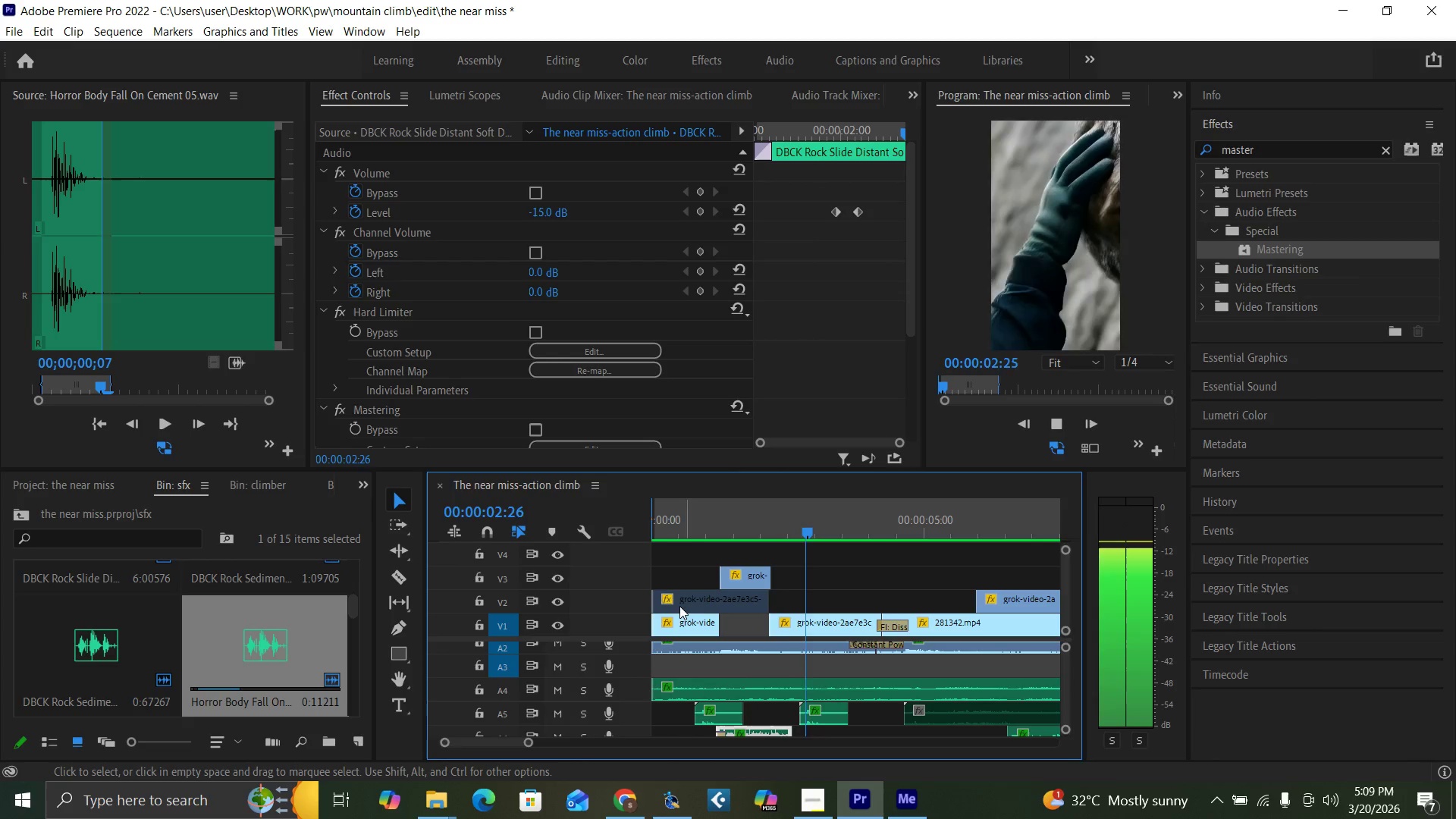 
key(Space)
 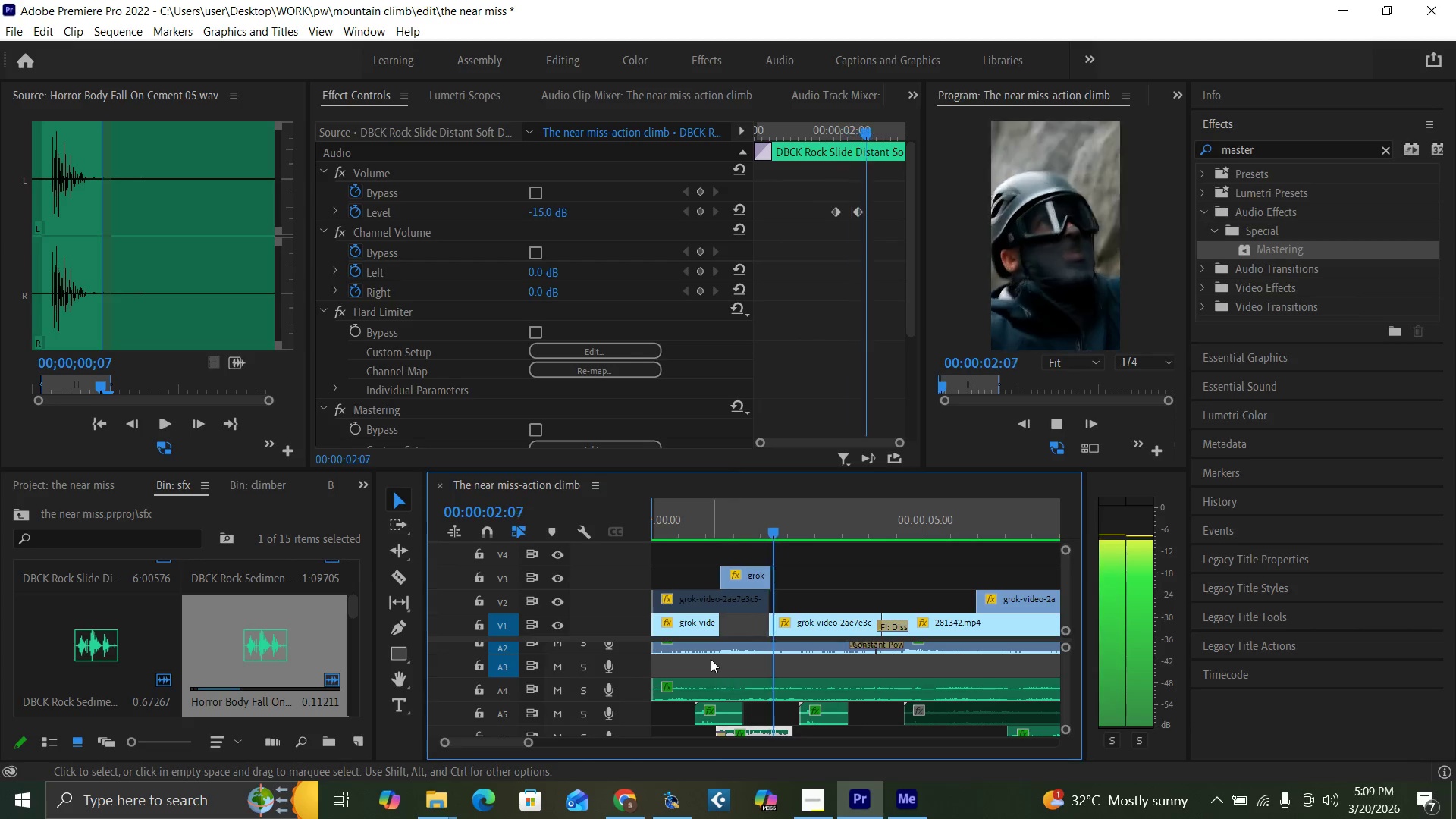 
left_click([681, 525])
 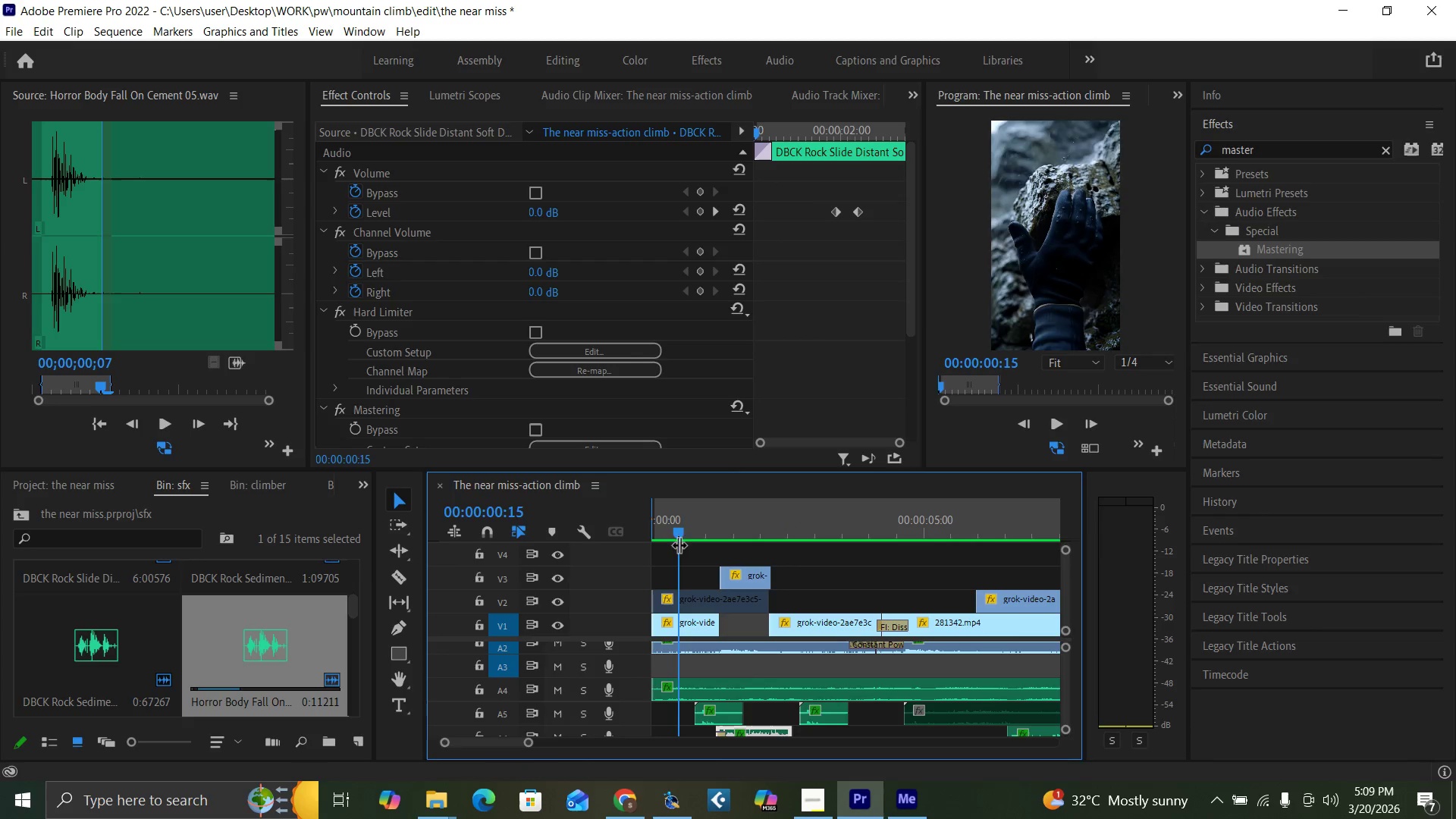 
key(Space)
 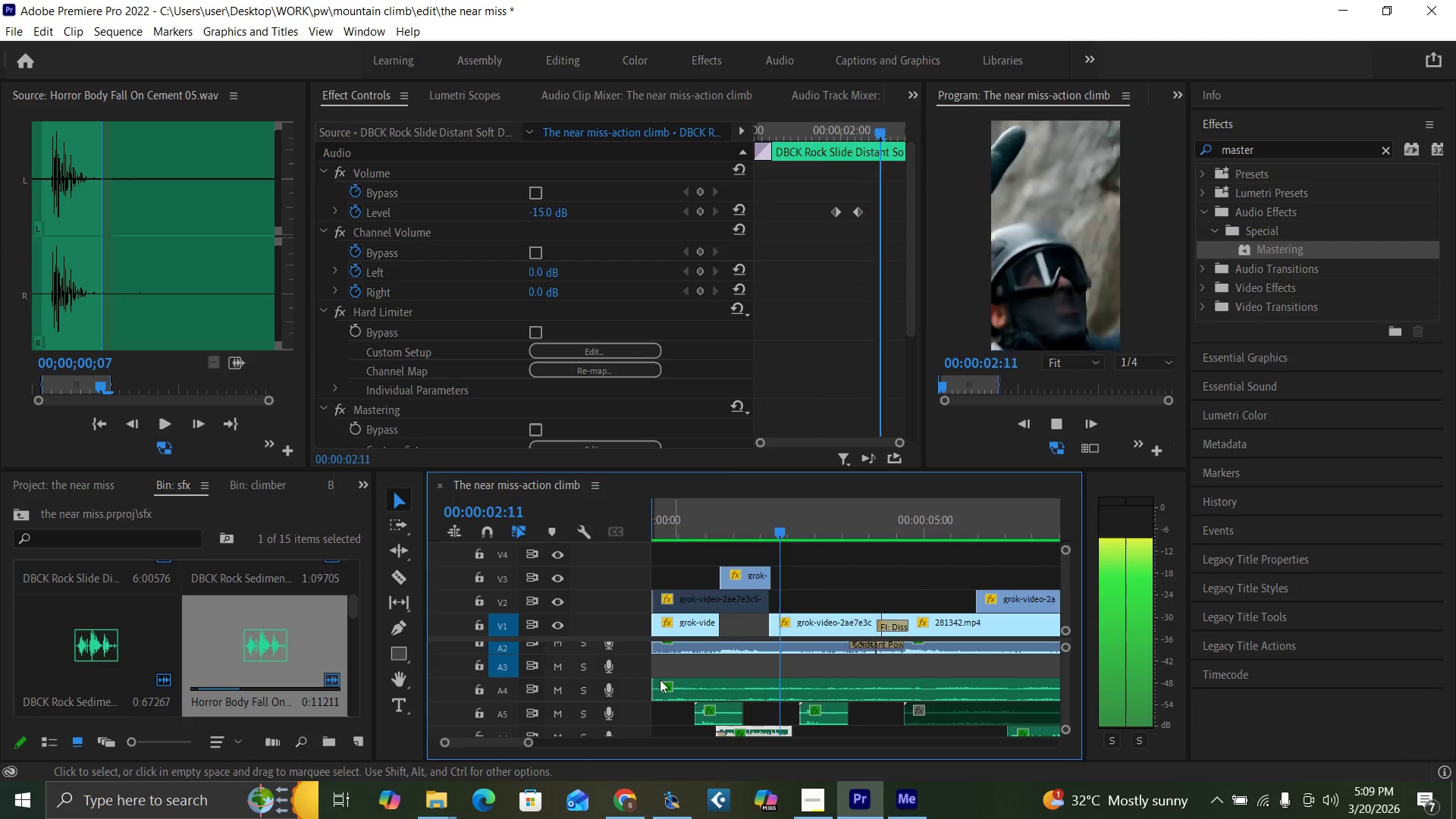 
left_click([680, 516])
 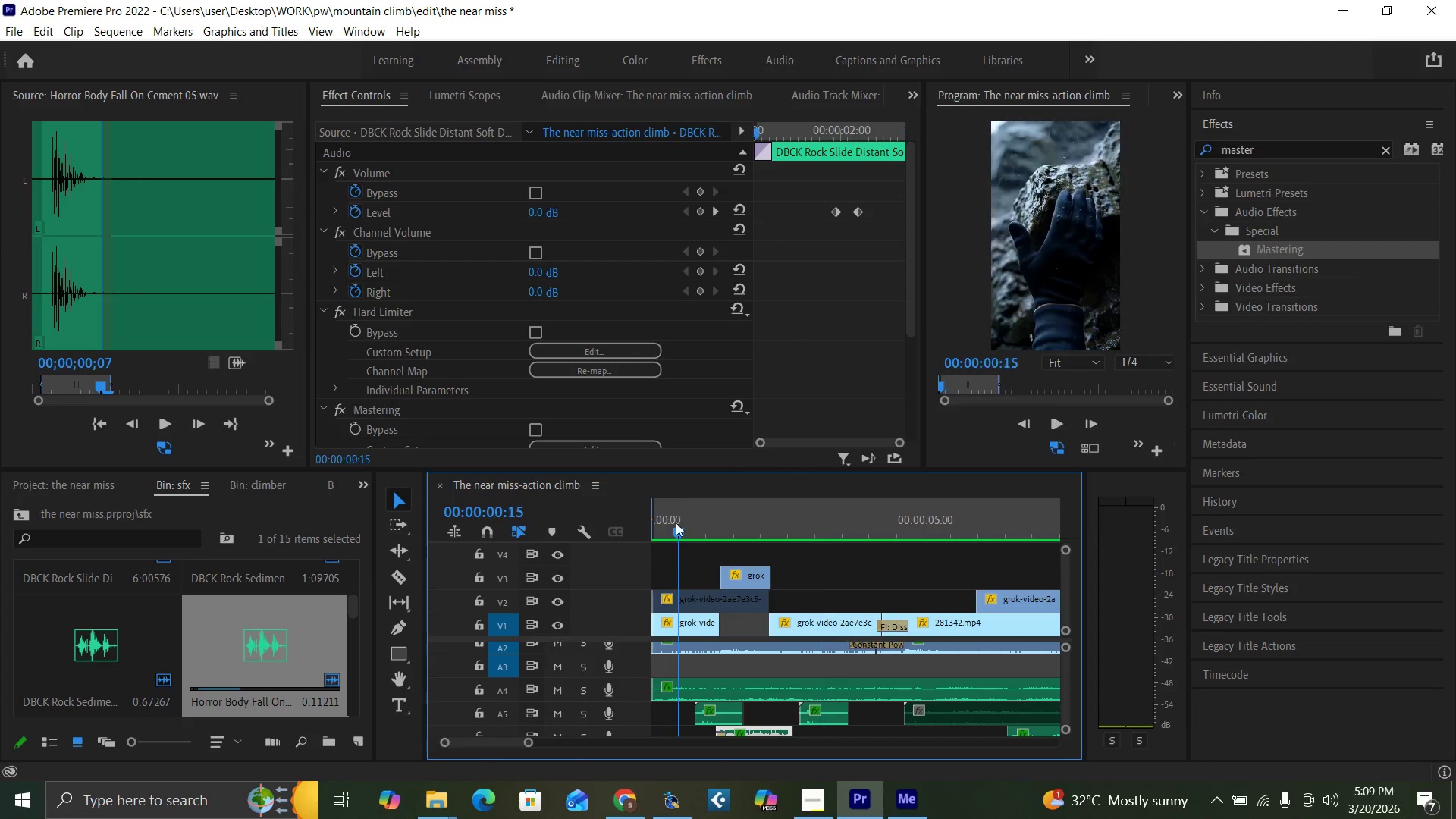 
key(Space)
 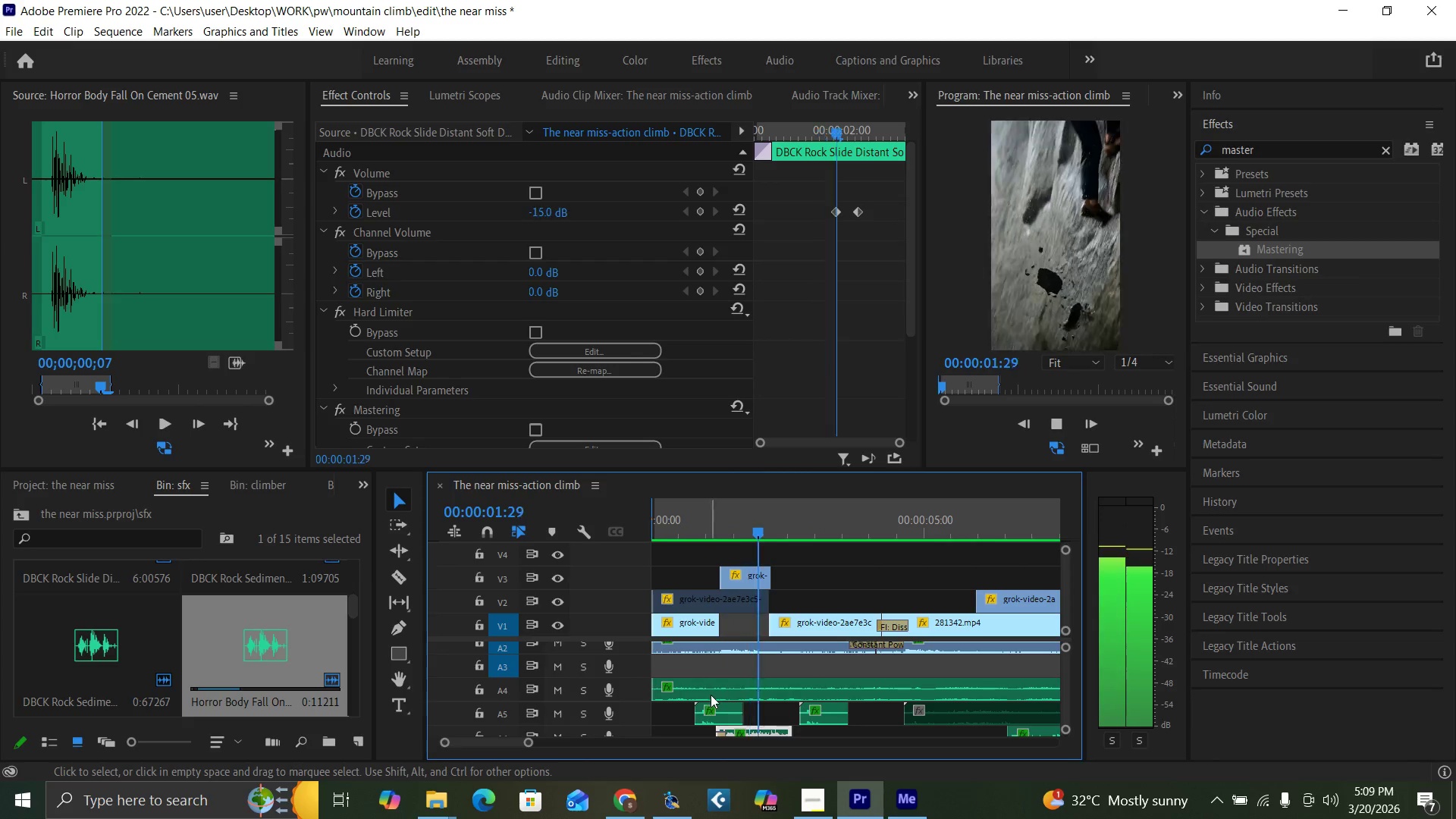 
key(Space)
 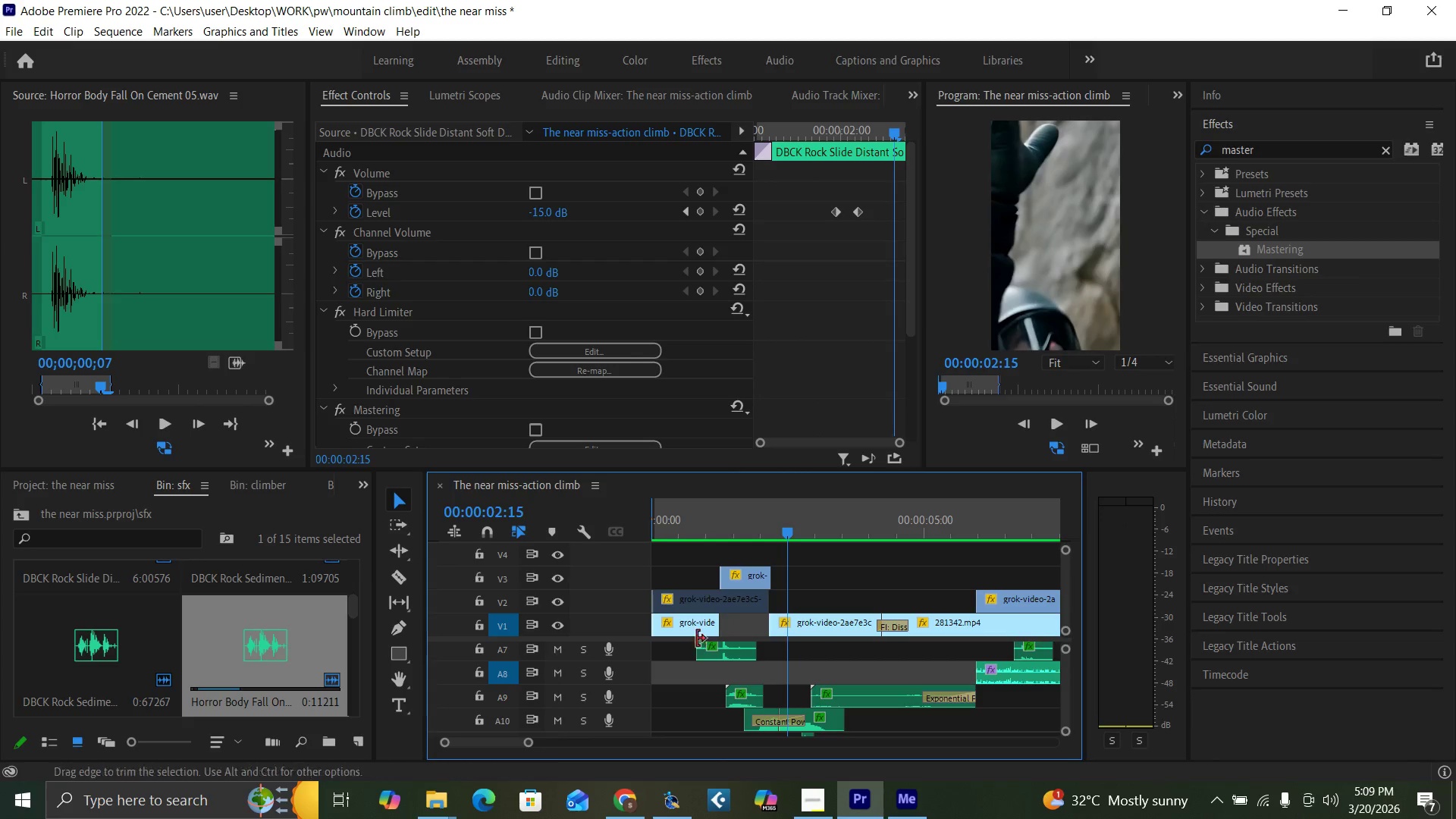 
left_click([720, 527])
 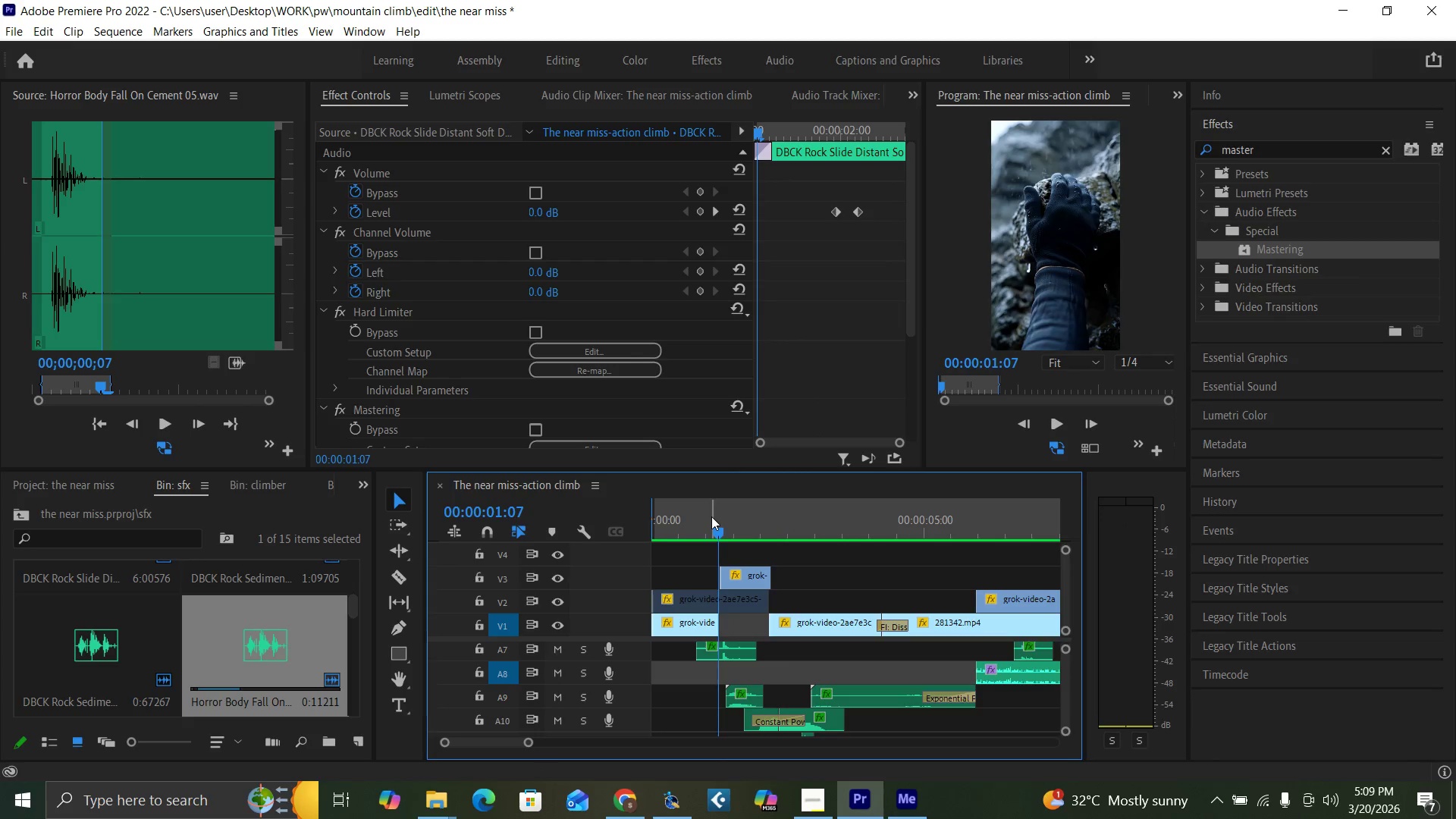 
key(Equal)
 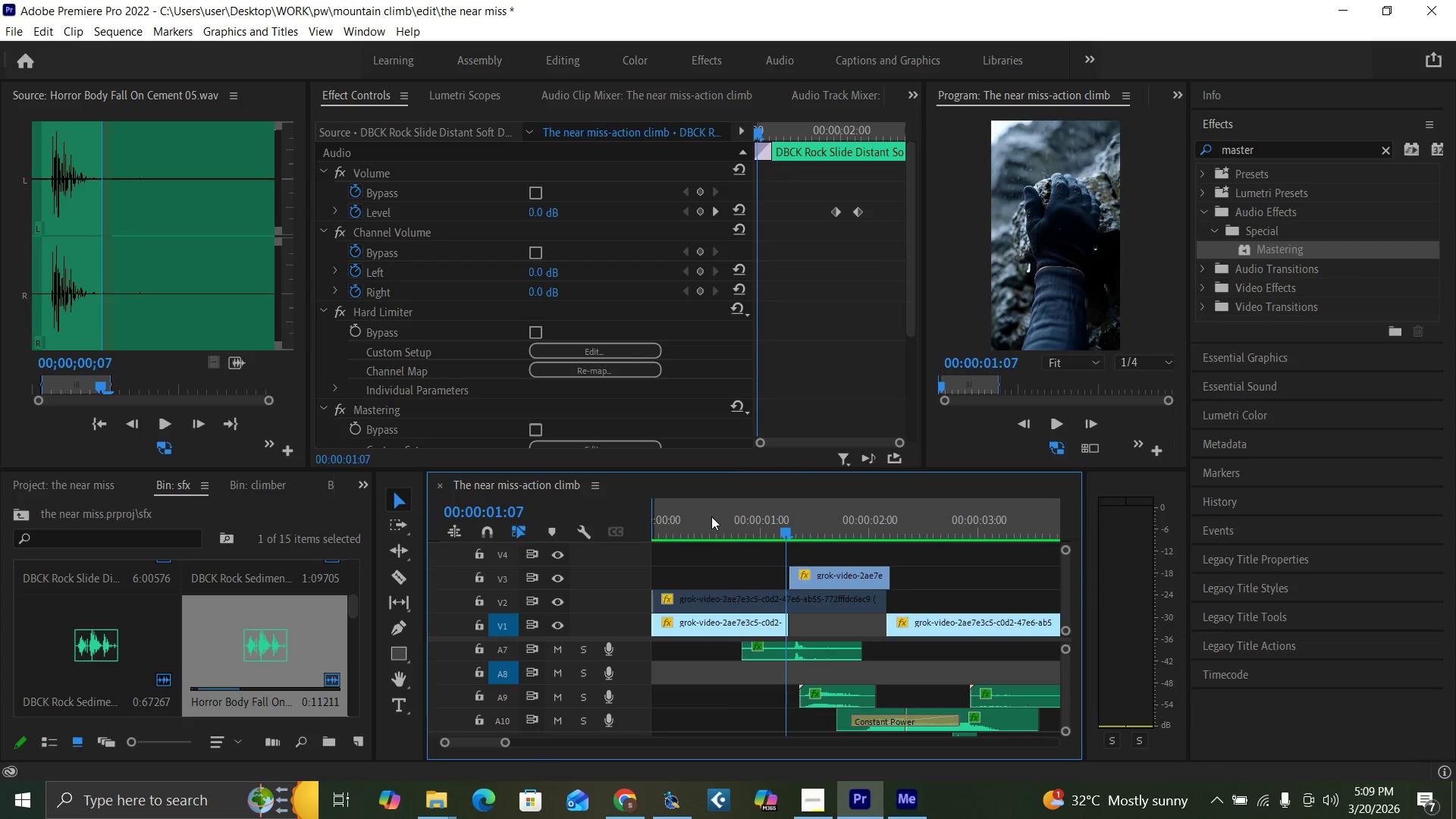 
key(Equal)
 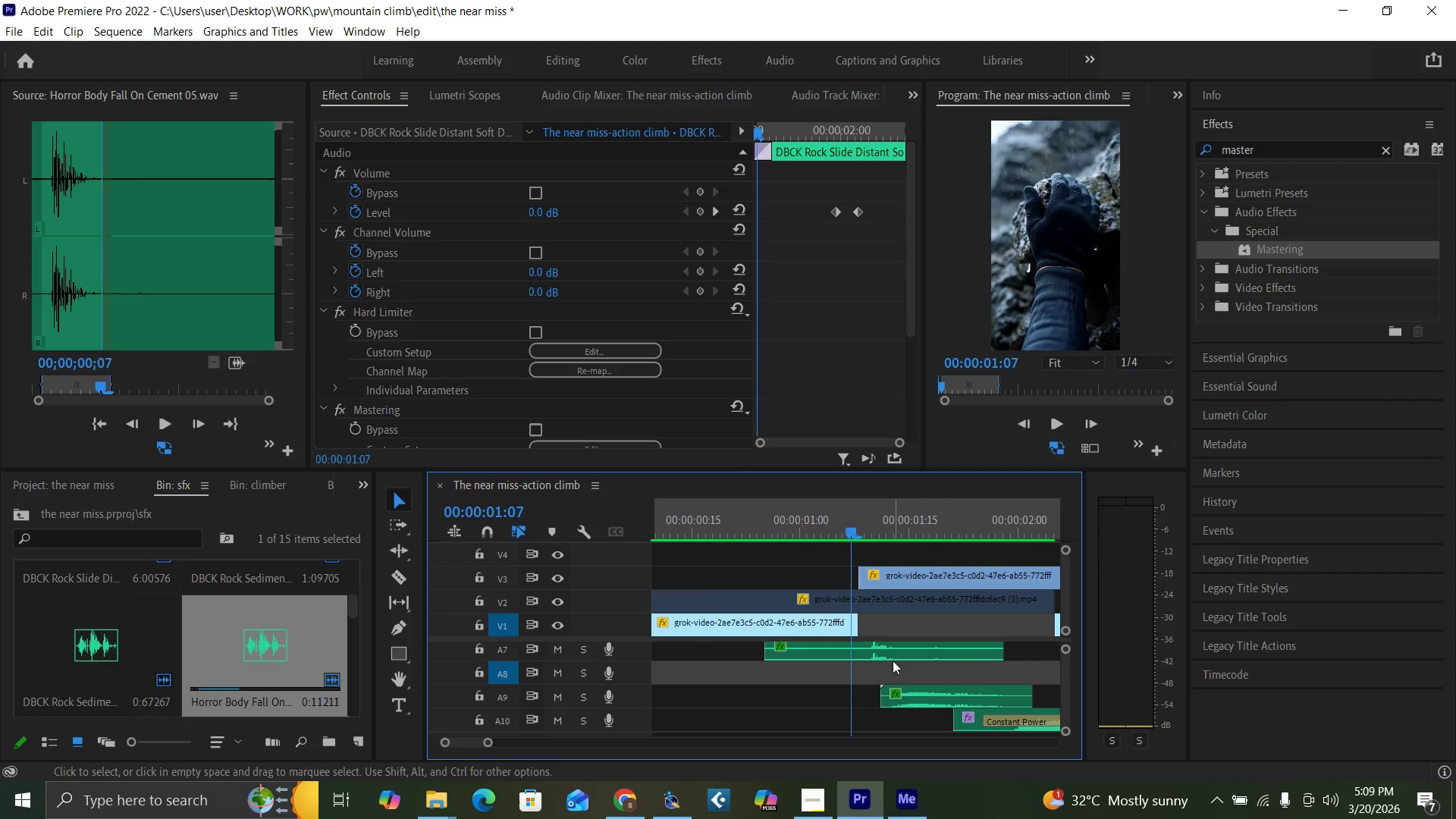 
key(Space)
 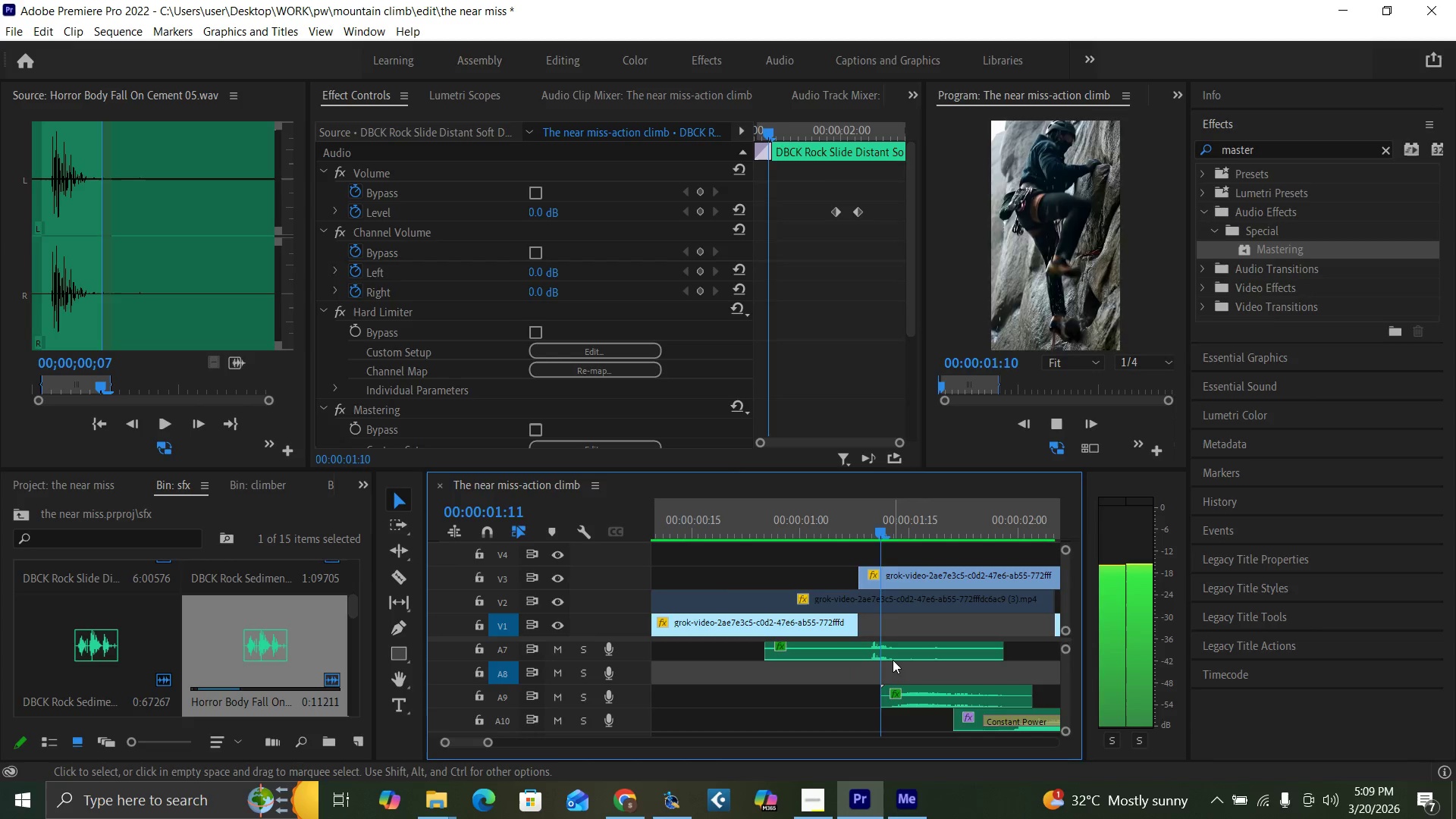 
key(Space)
 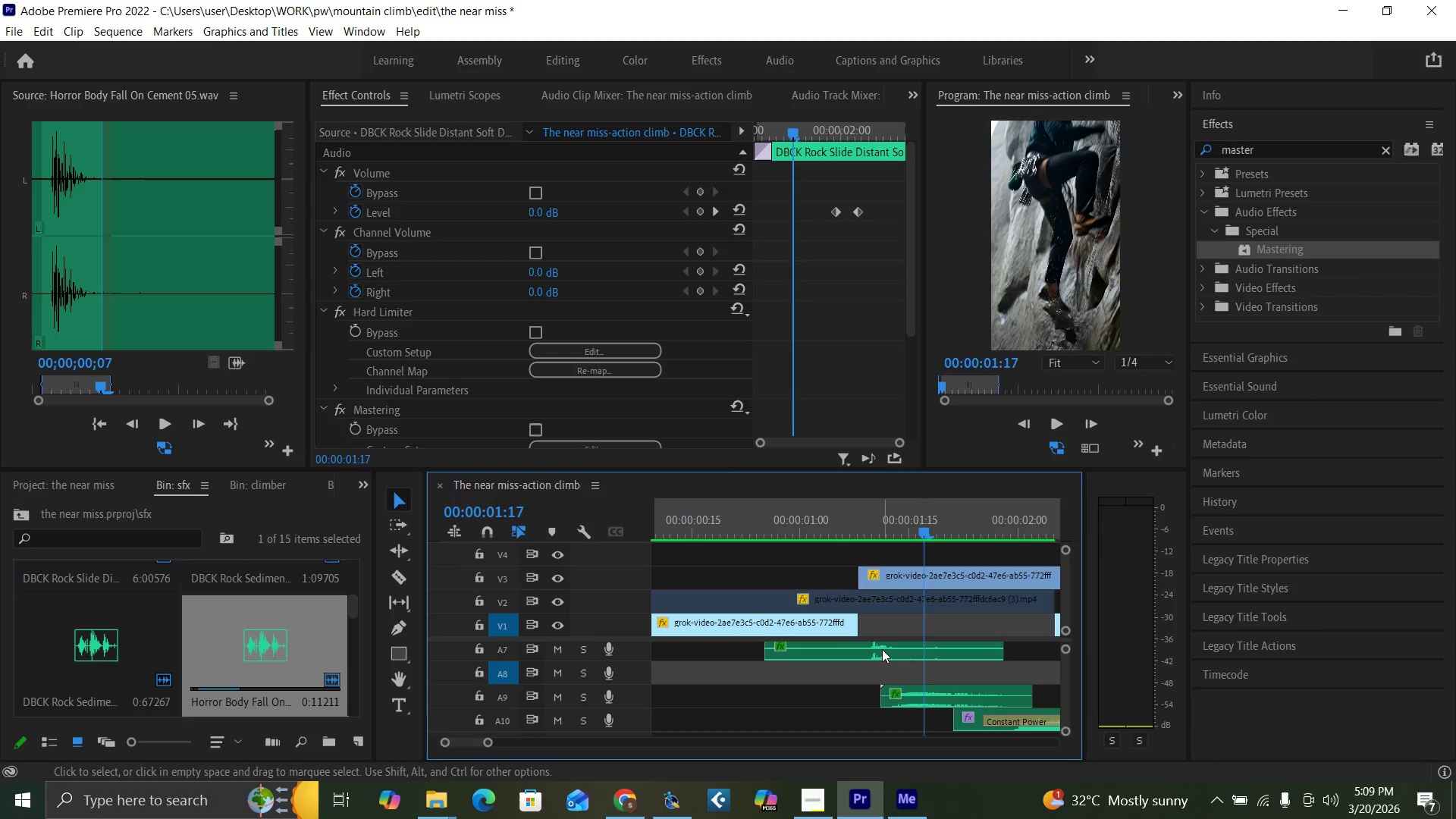 
left_click([882, 649])
 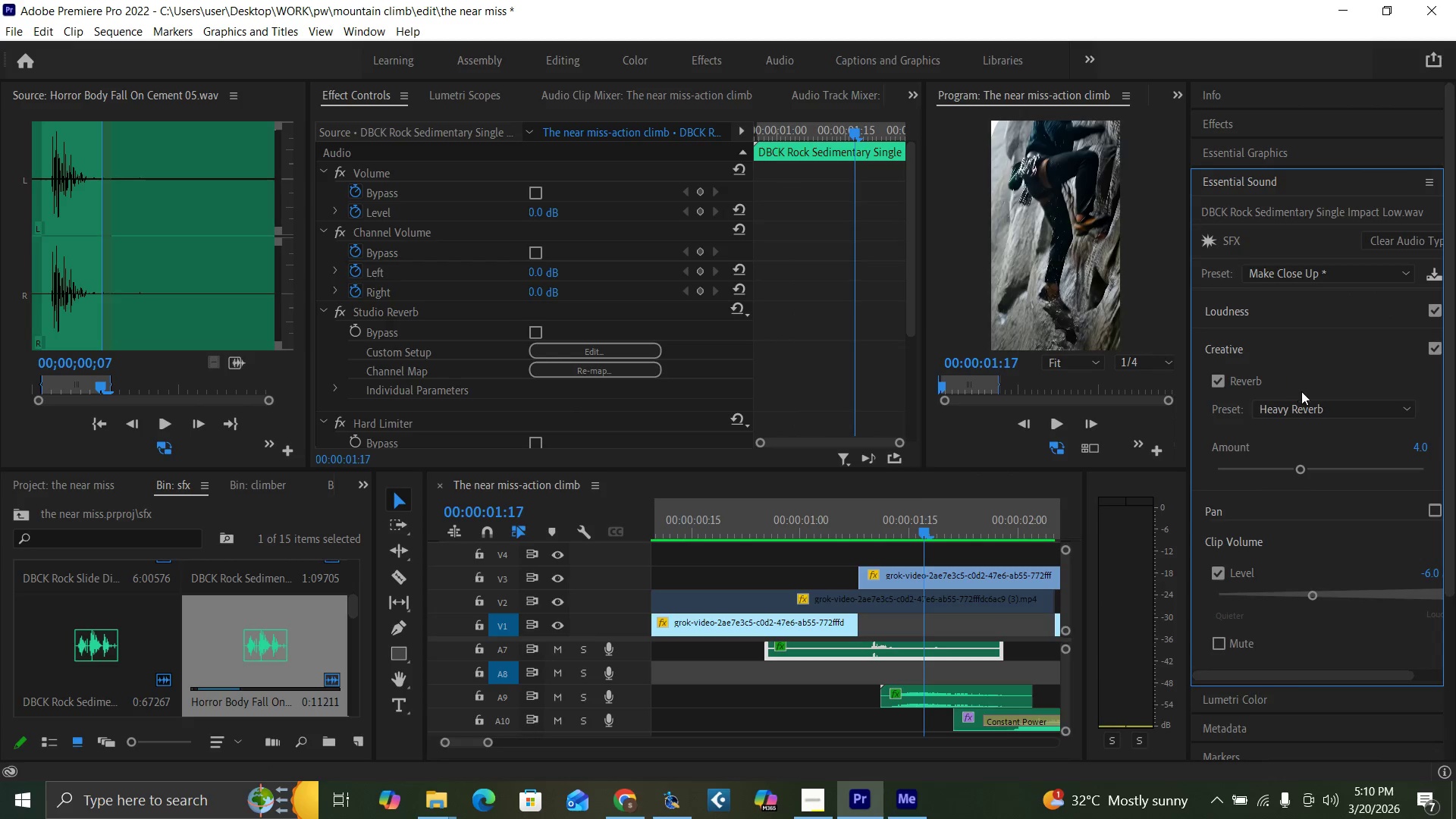 
left_click_drag(start_coordinate=[1451, 406], to_coordinate=[1445, 515])
 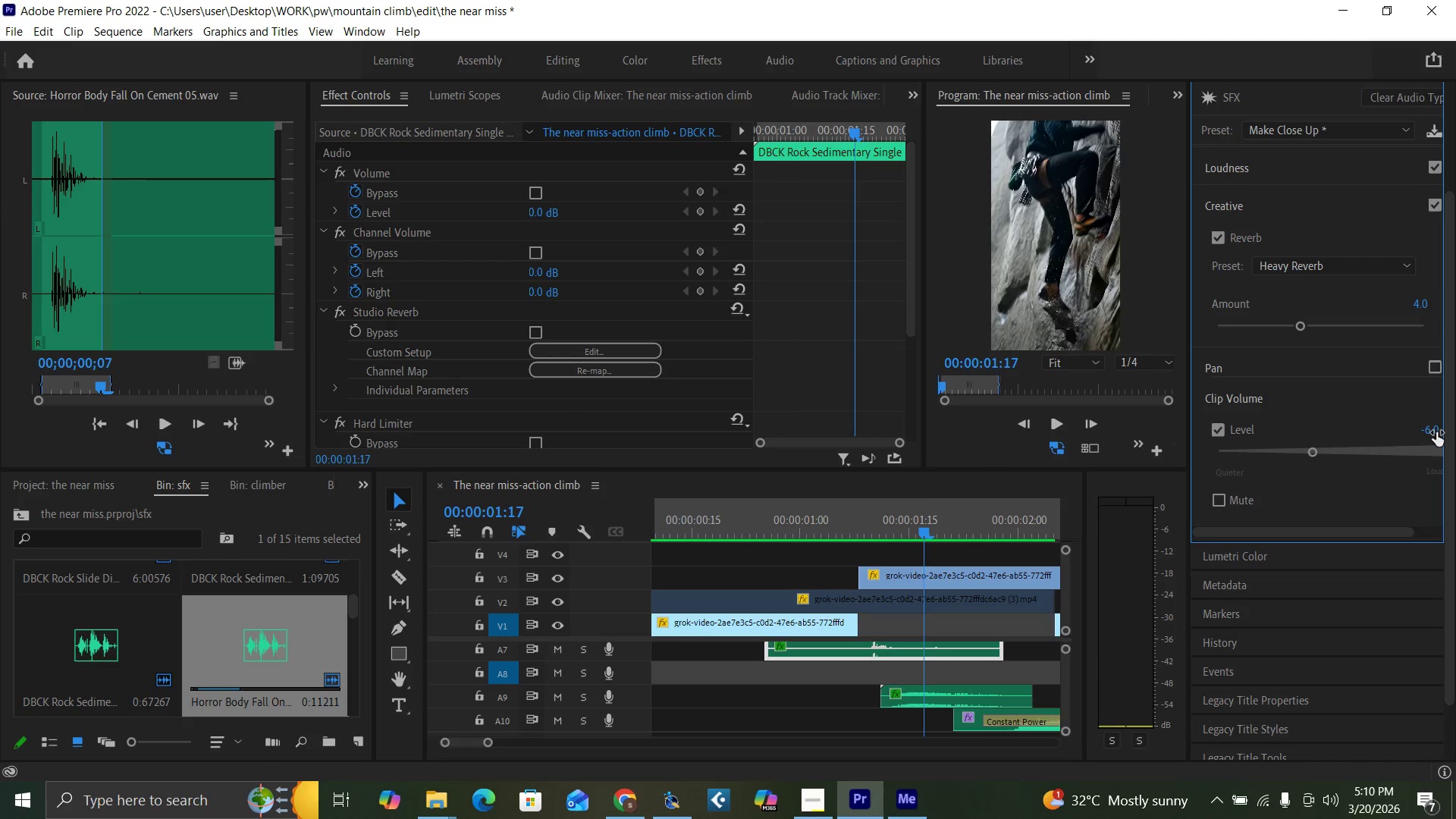 
left_click([1432, 431])
 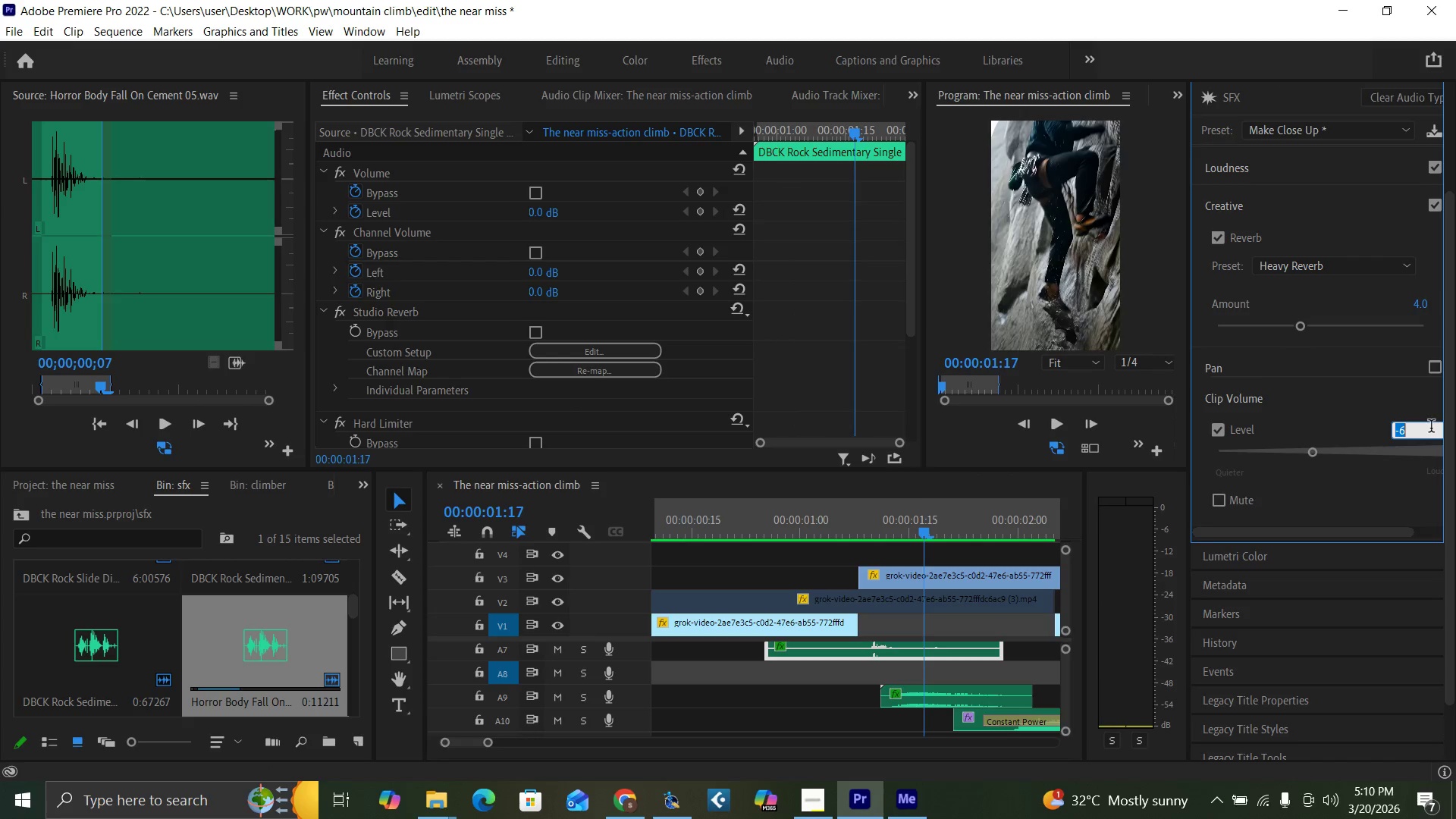 
key(Minus)
 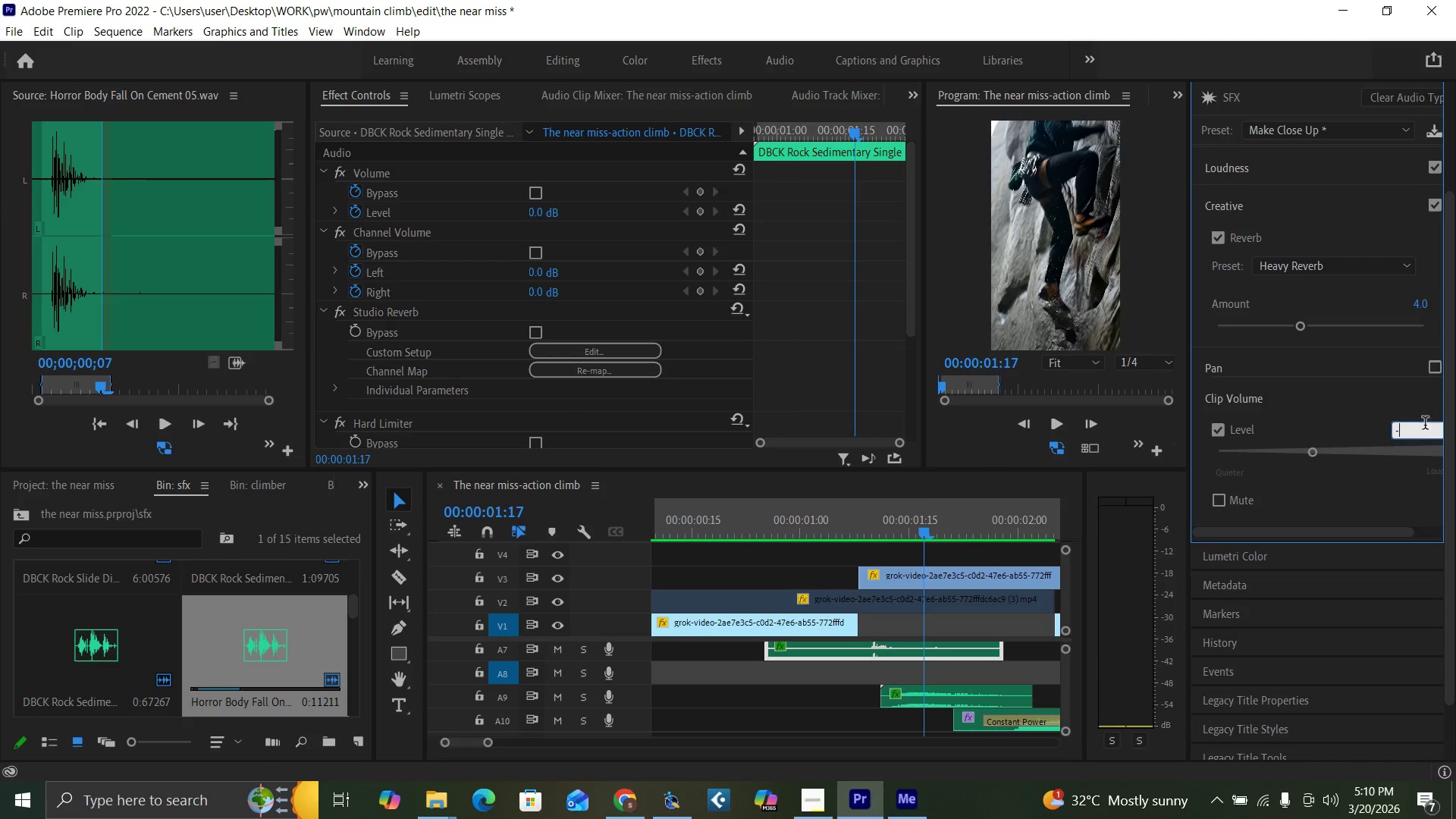 
key(3)
 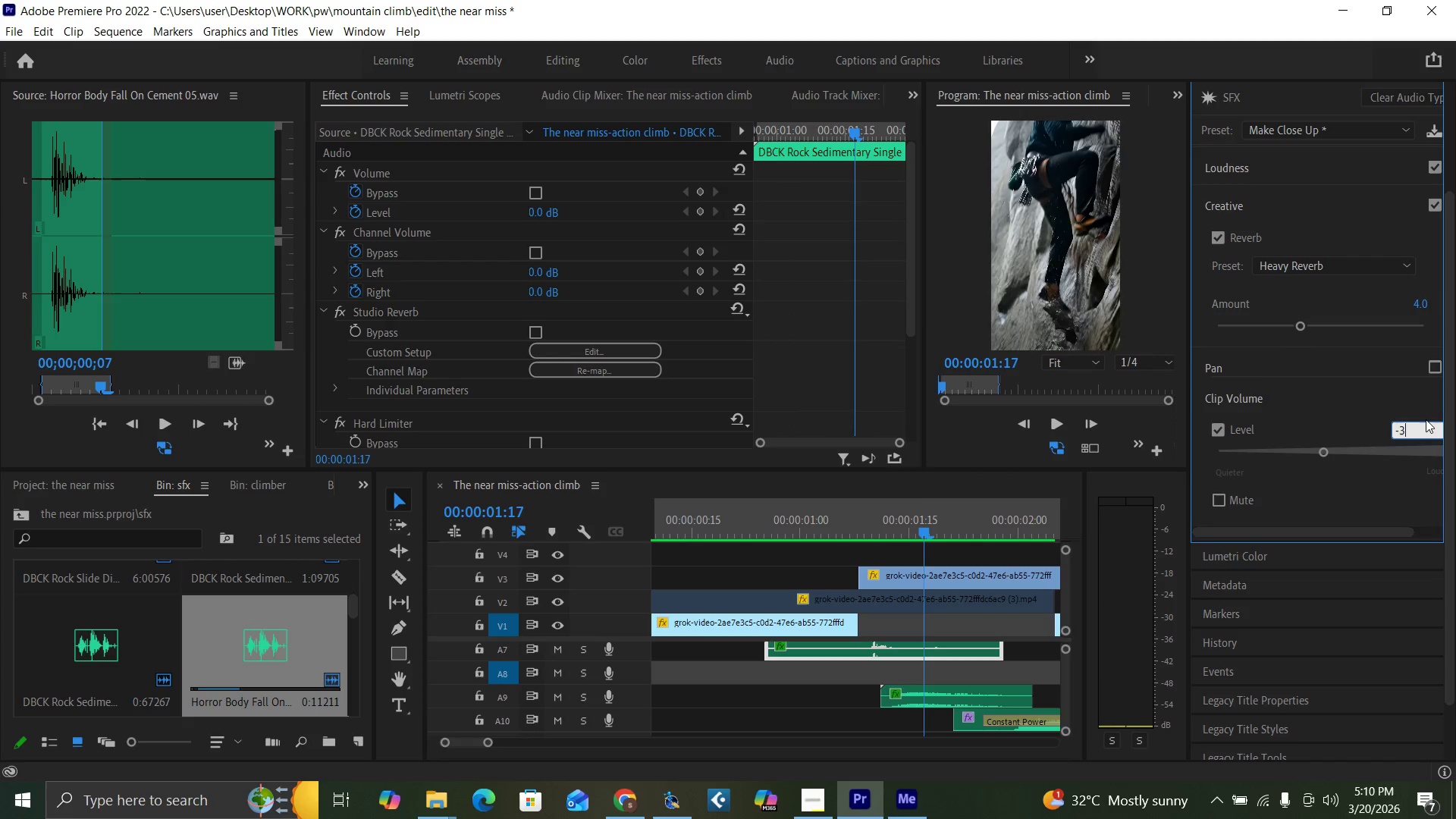 
key(Enter)
 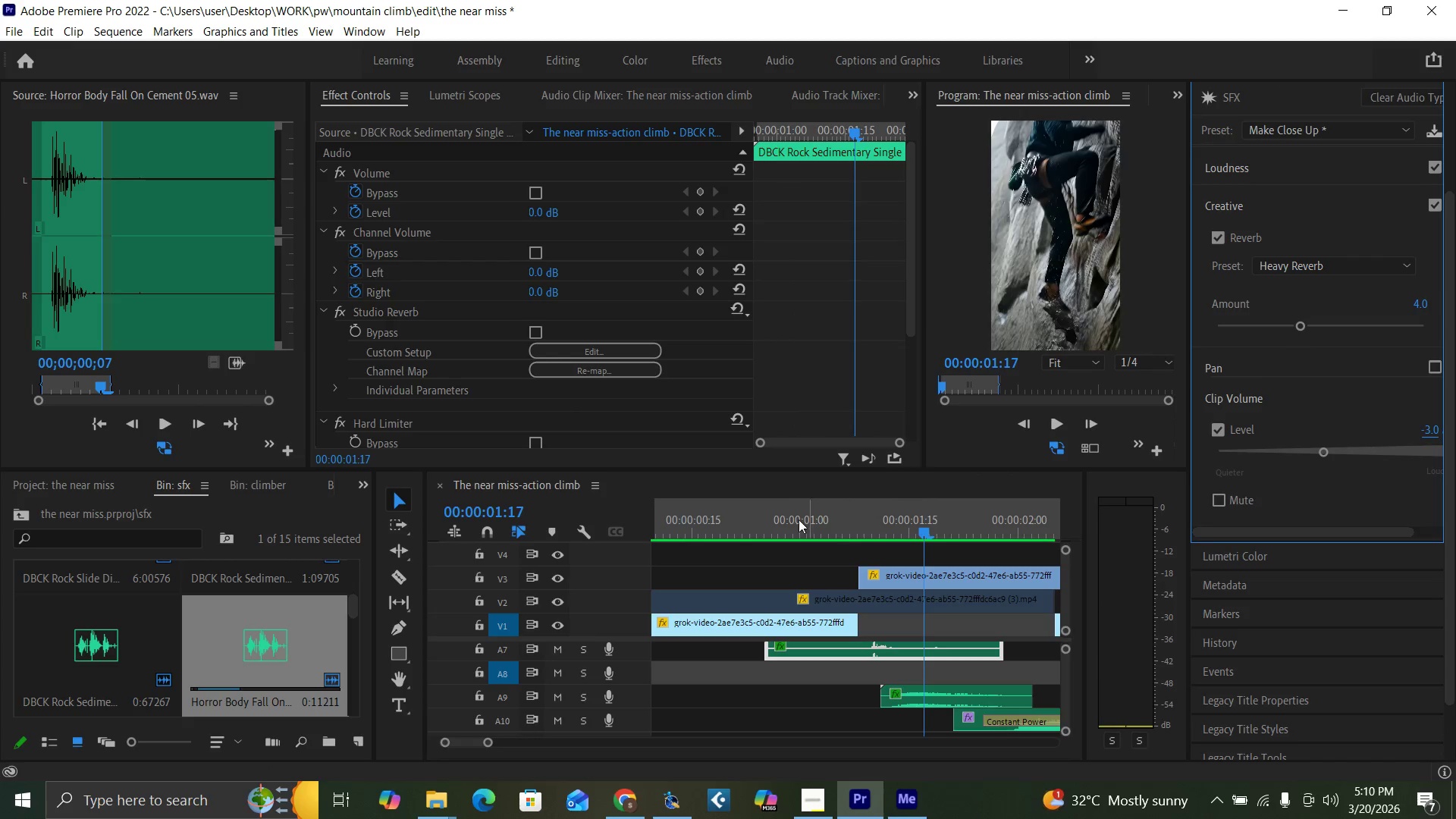 
left_click([745, 523])
 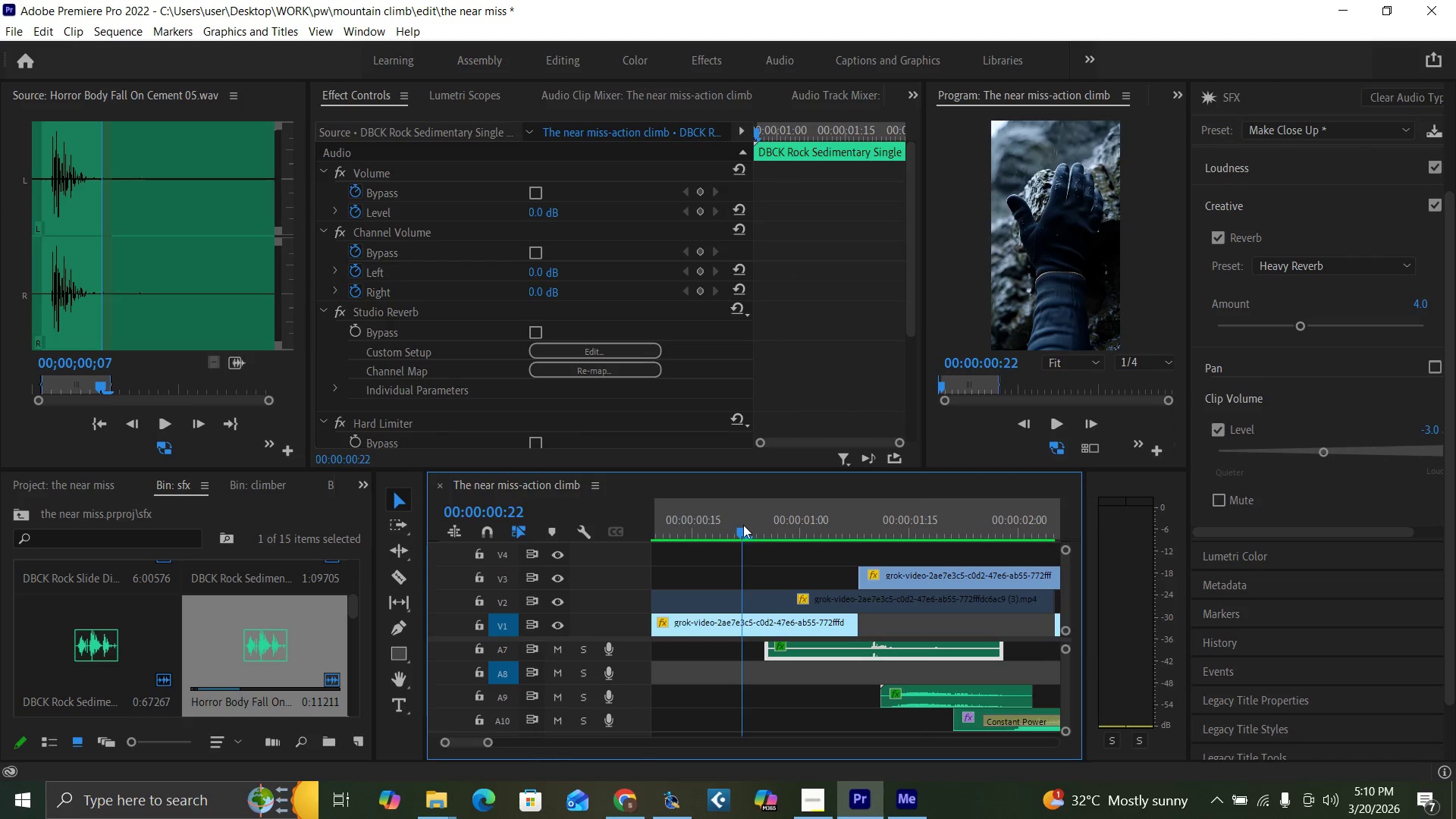 
key(Space)
 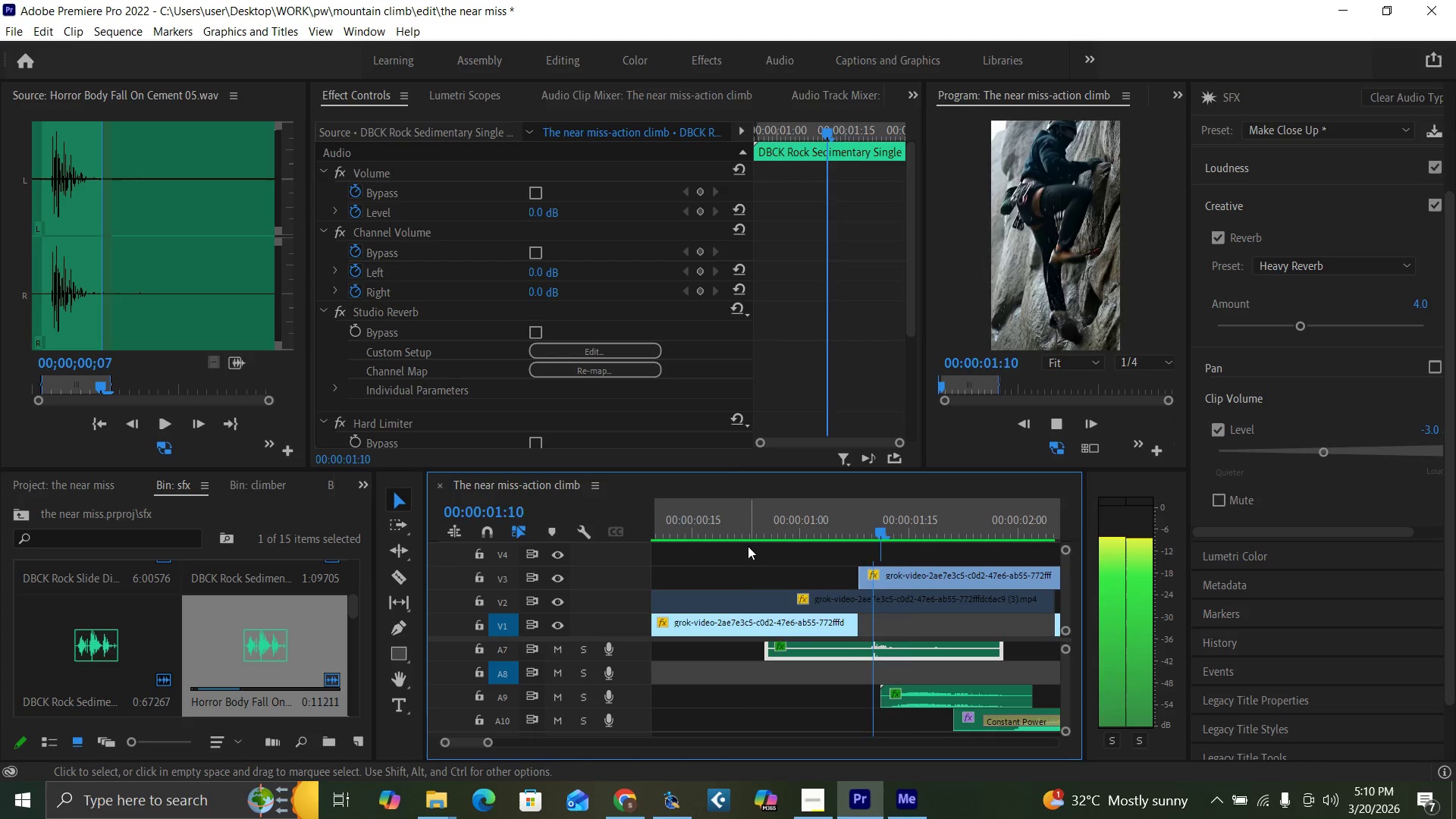 
key(Space)
 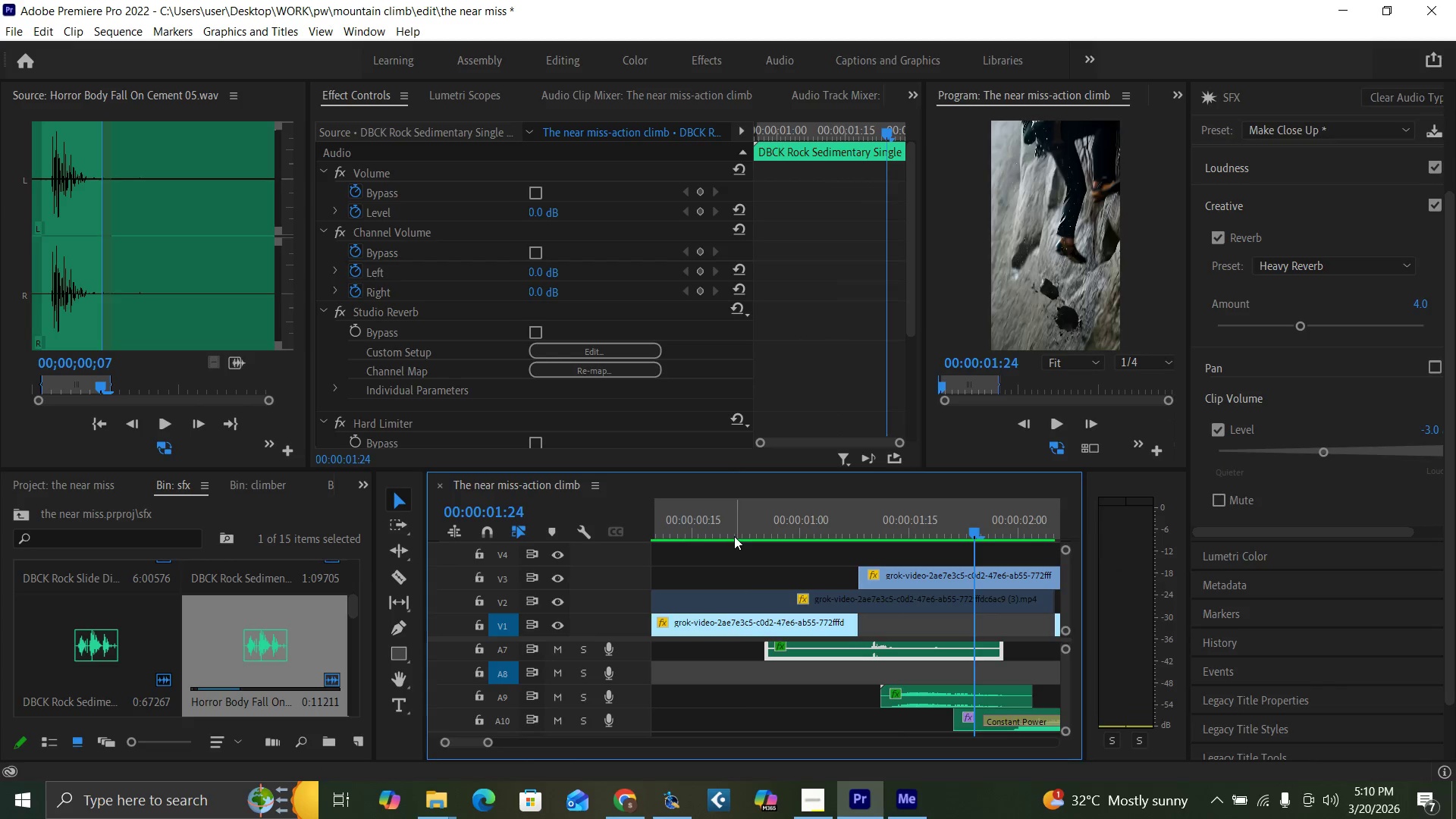 
left_click([734, 536])
 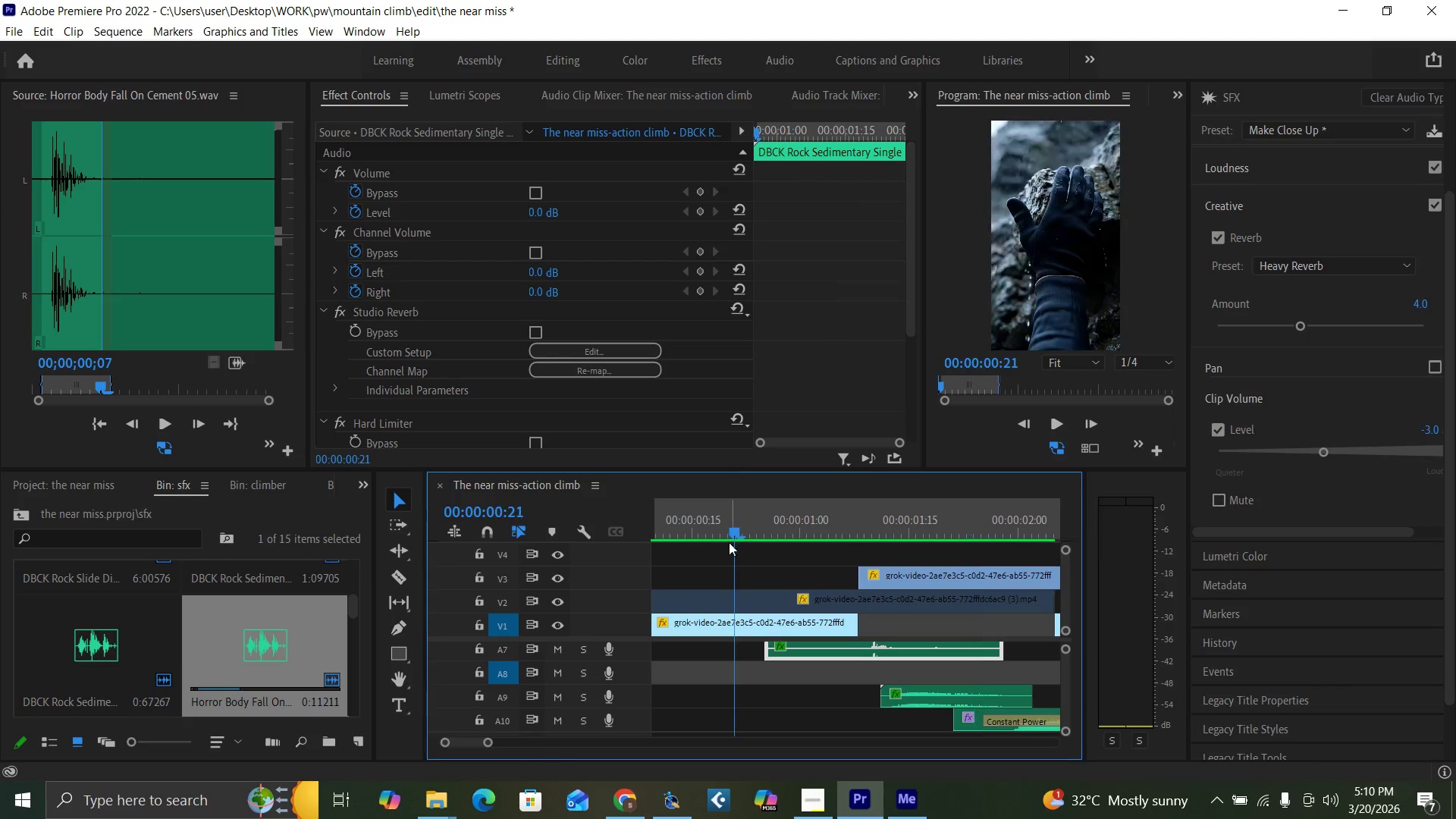 
key(Space)
 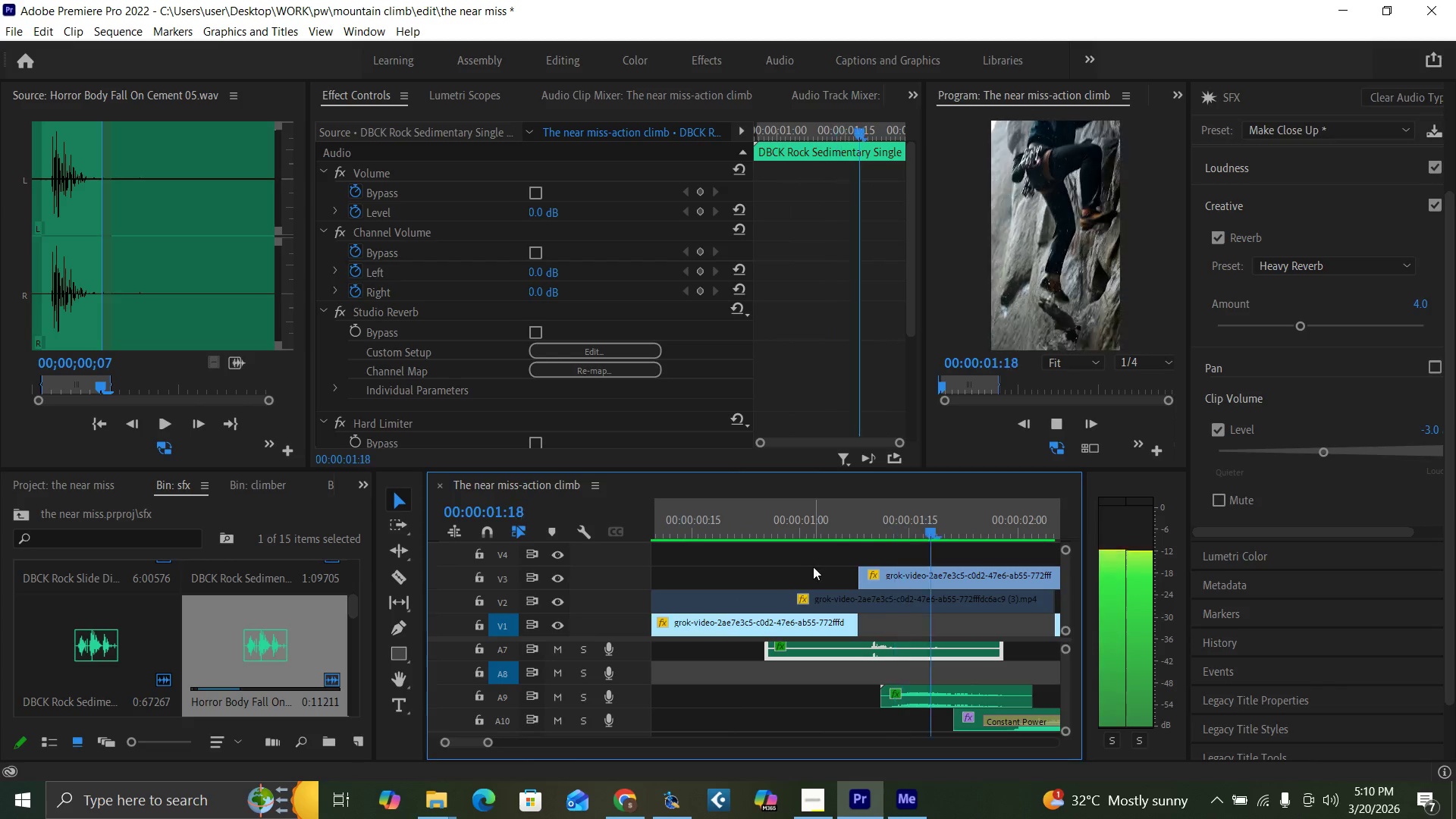 
key(Space)
 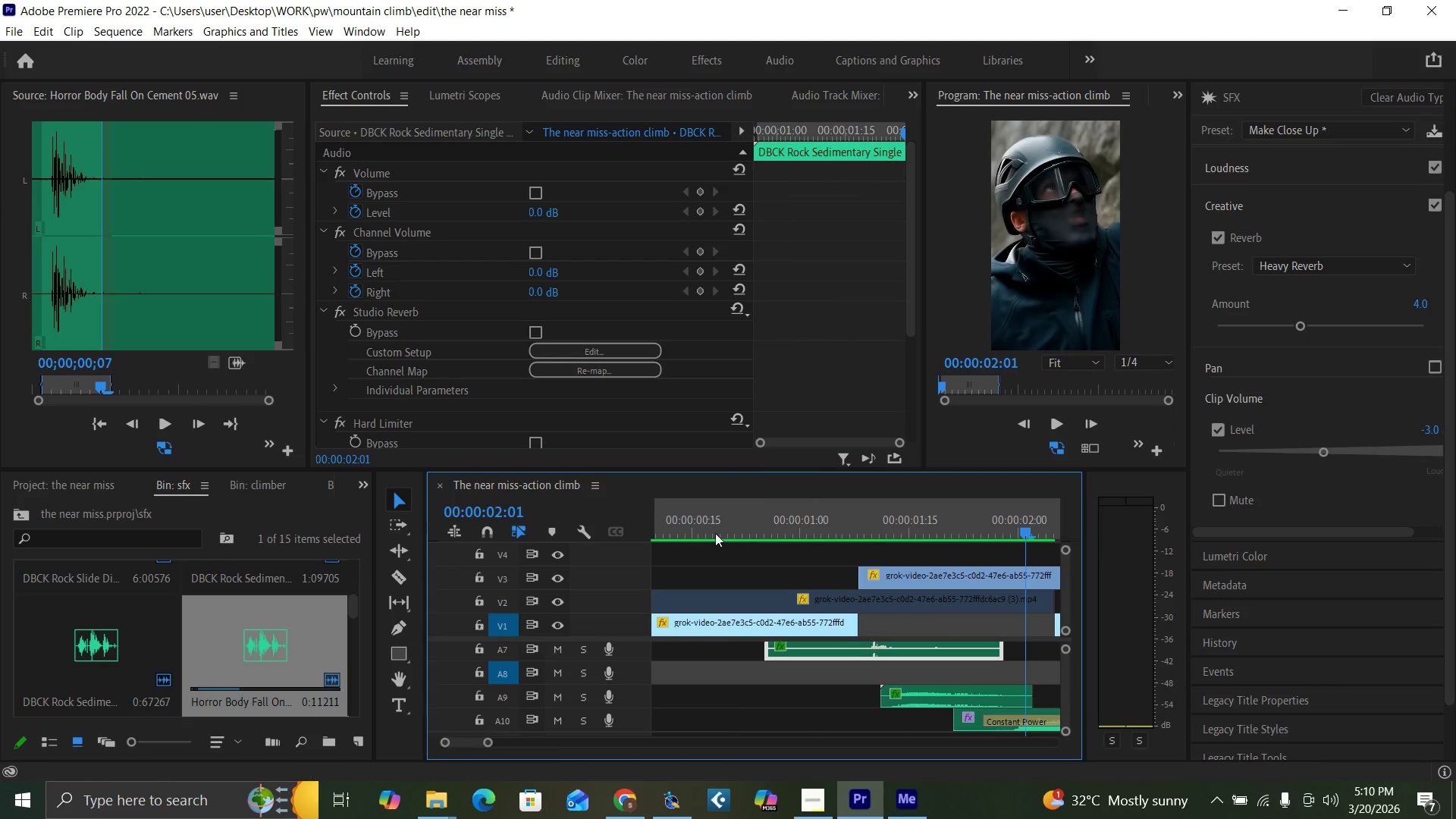 
left_click([707, 533])
 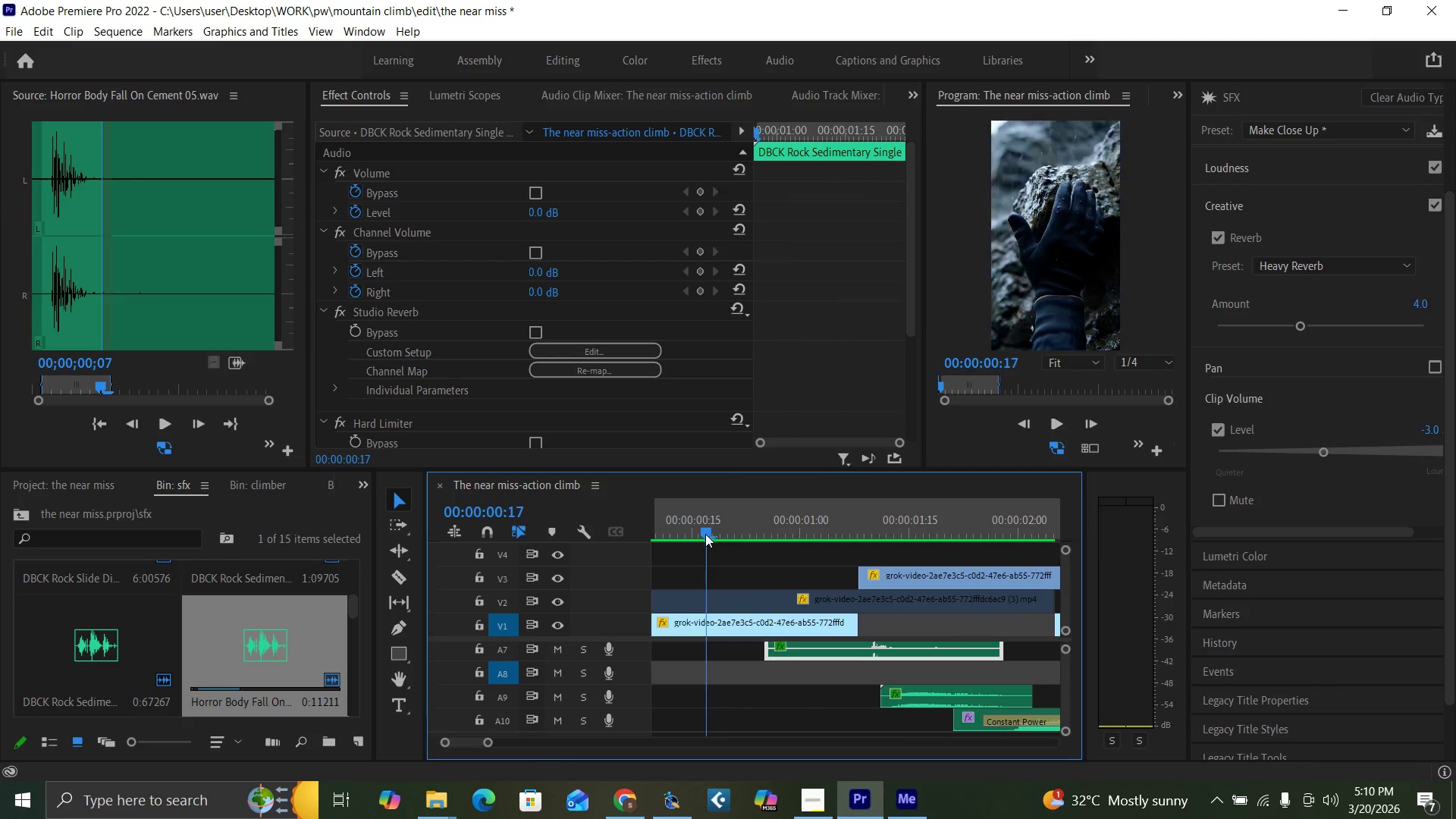 
key(Space)
 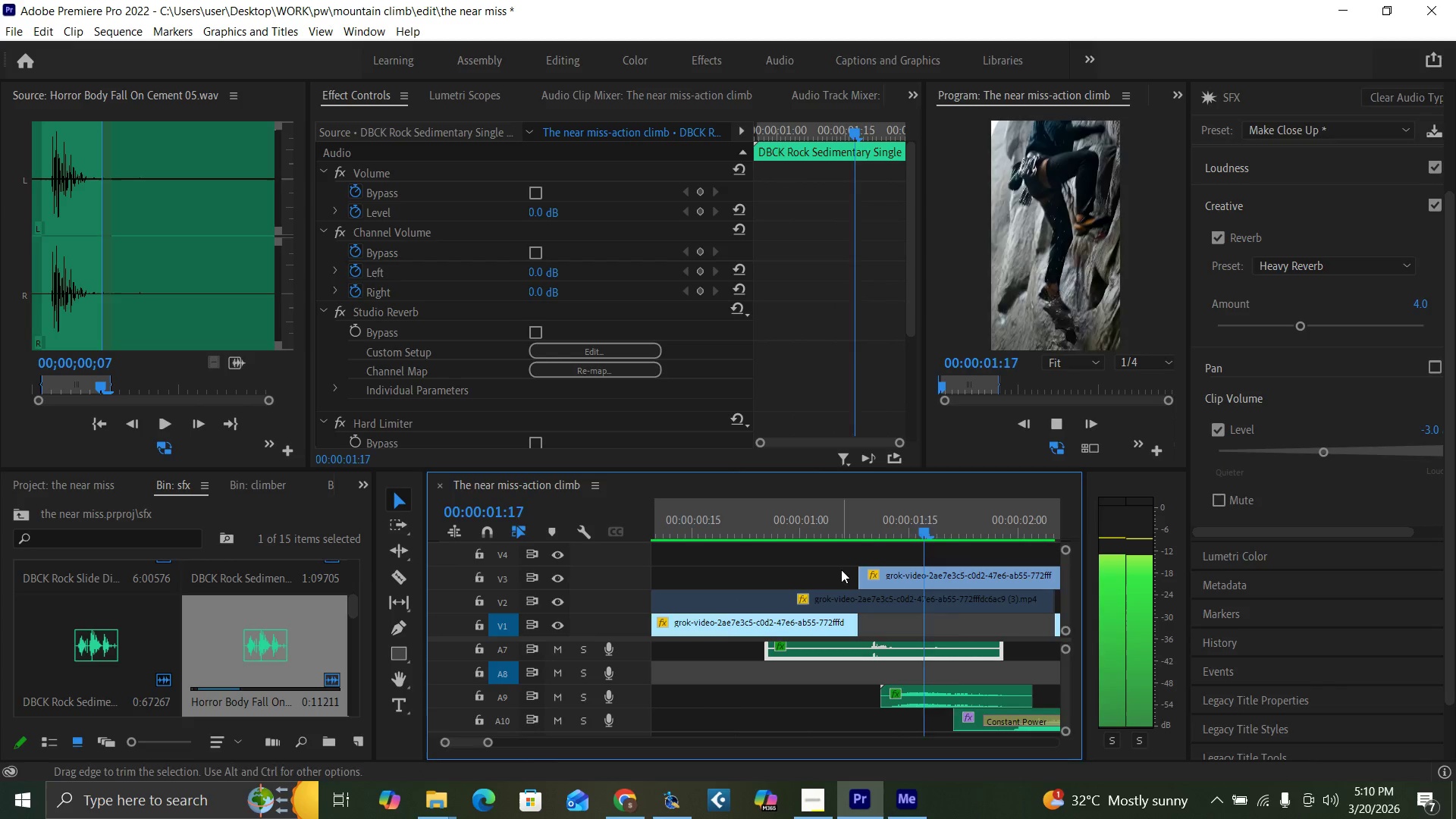 
key(Space)
 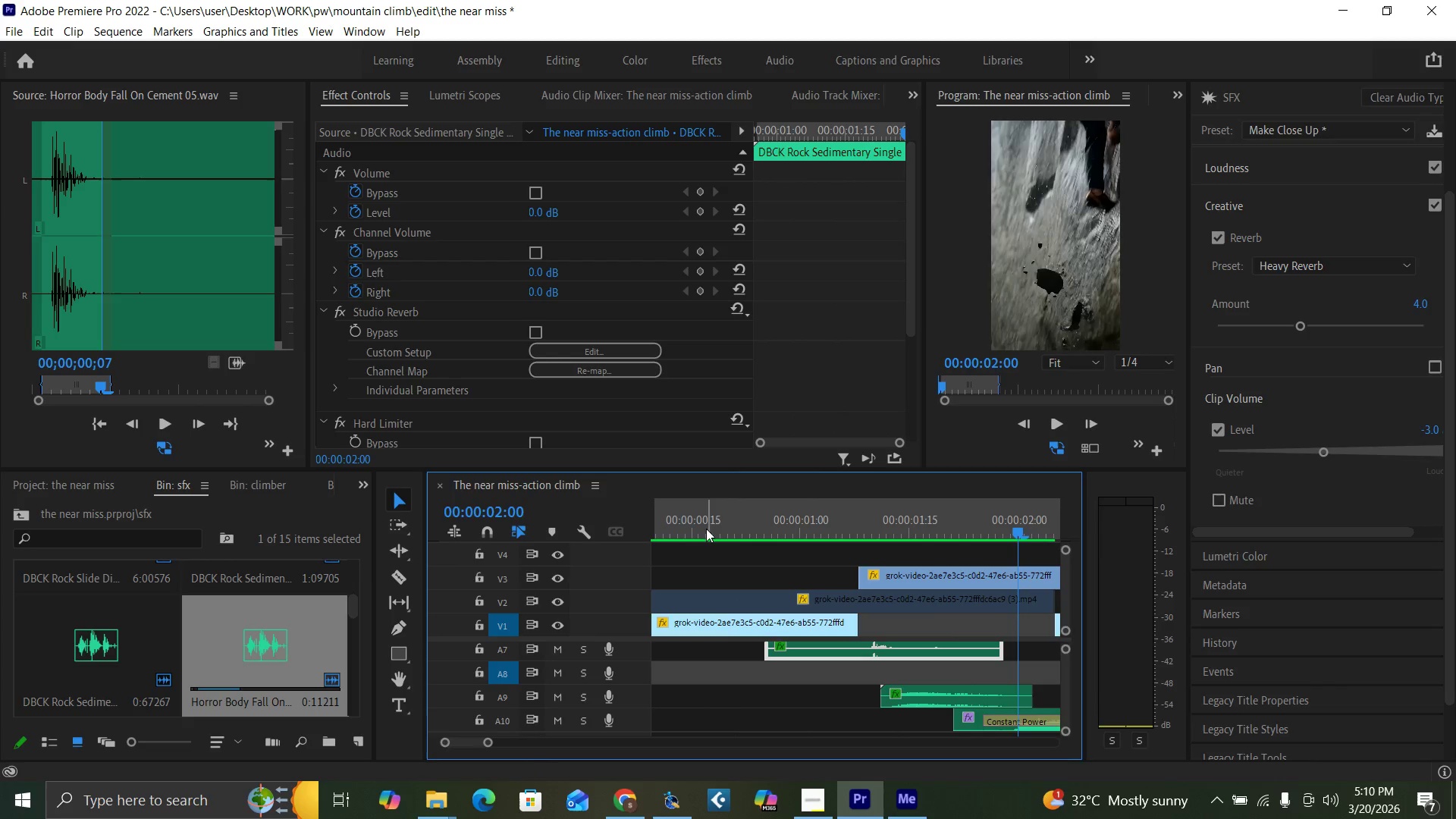 
left_click([704, 529])
 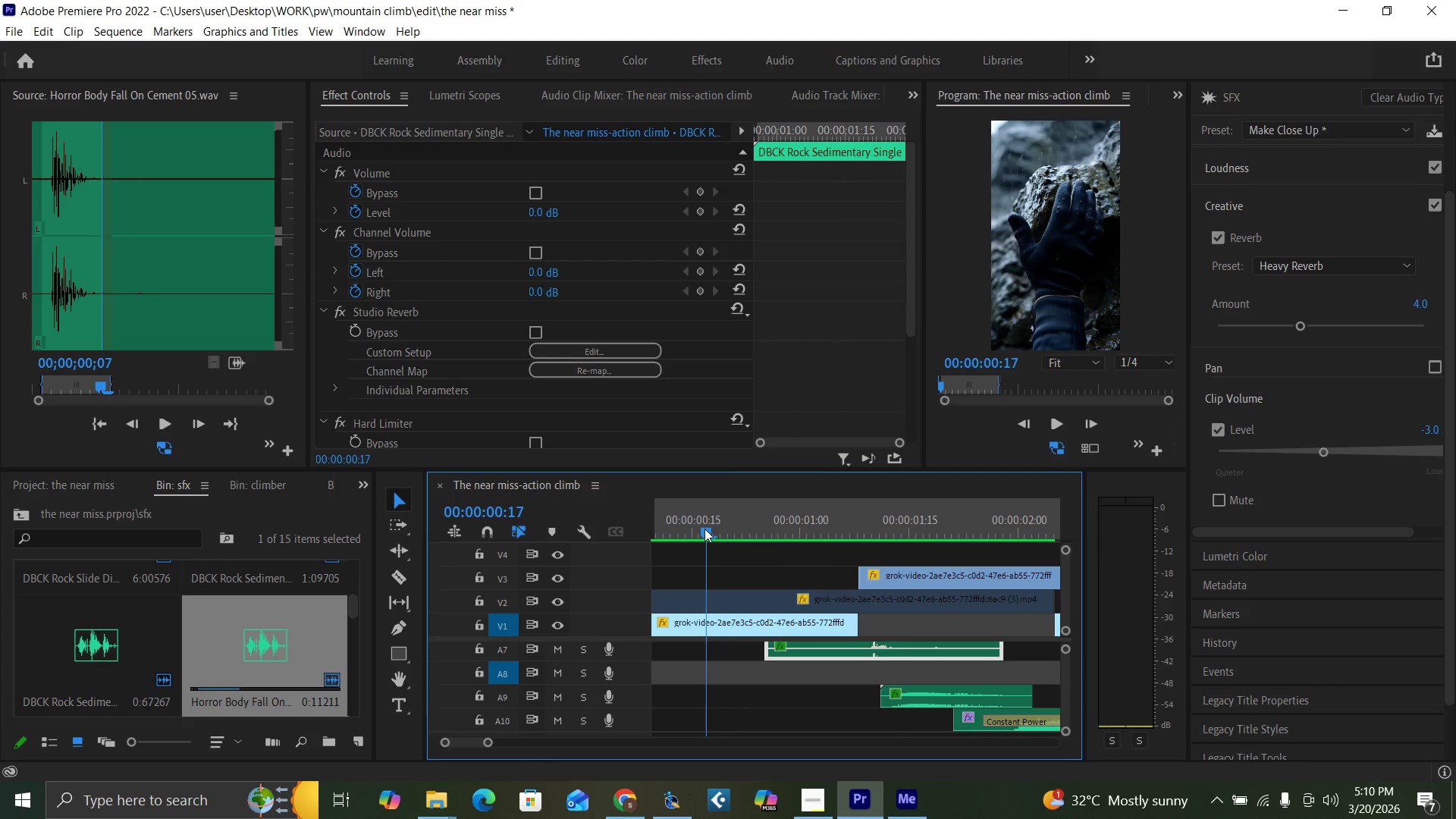 
key(Space)
 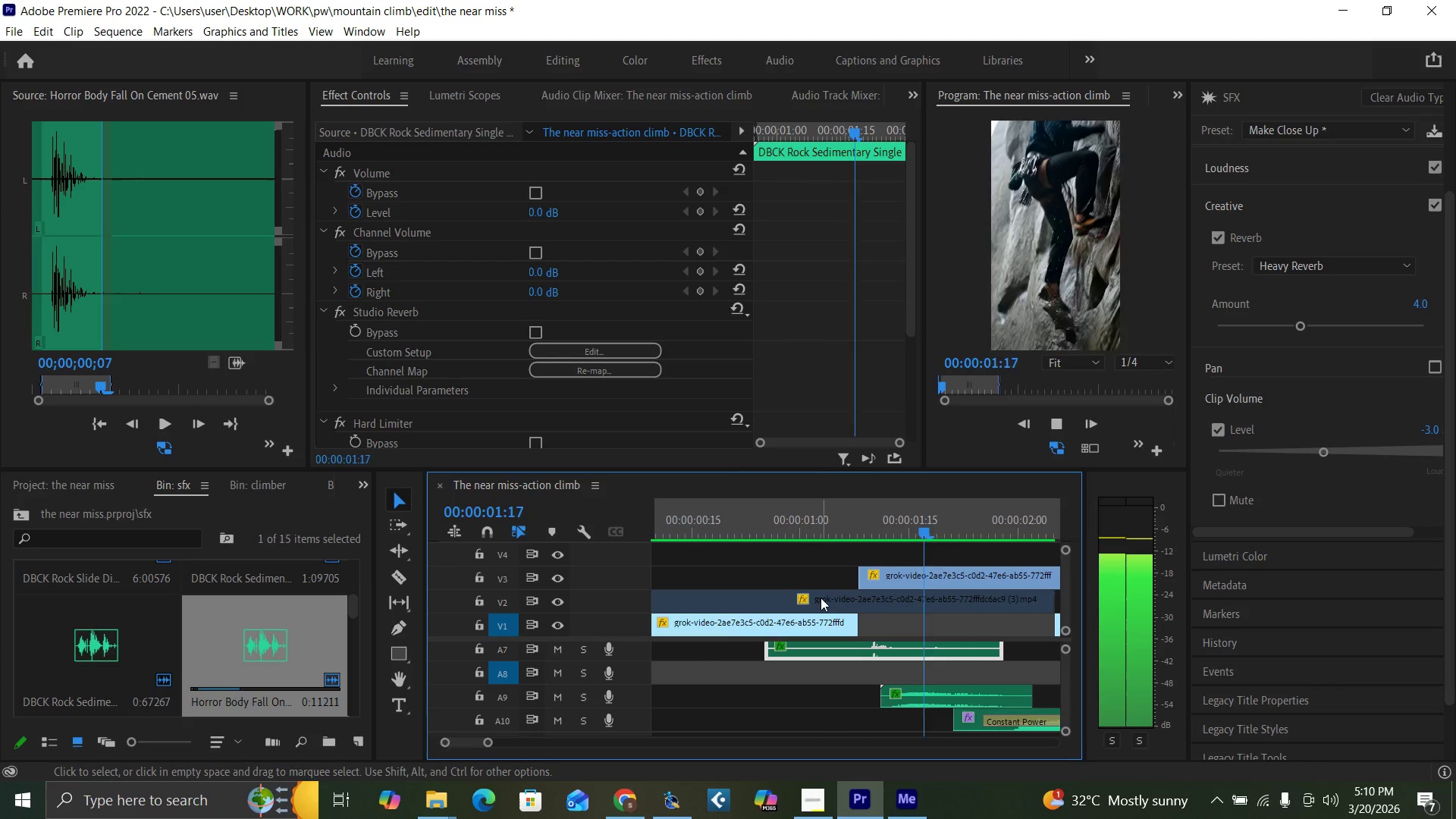 
key(Space)
 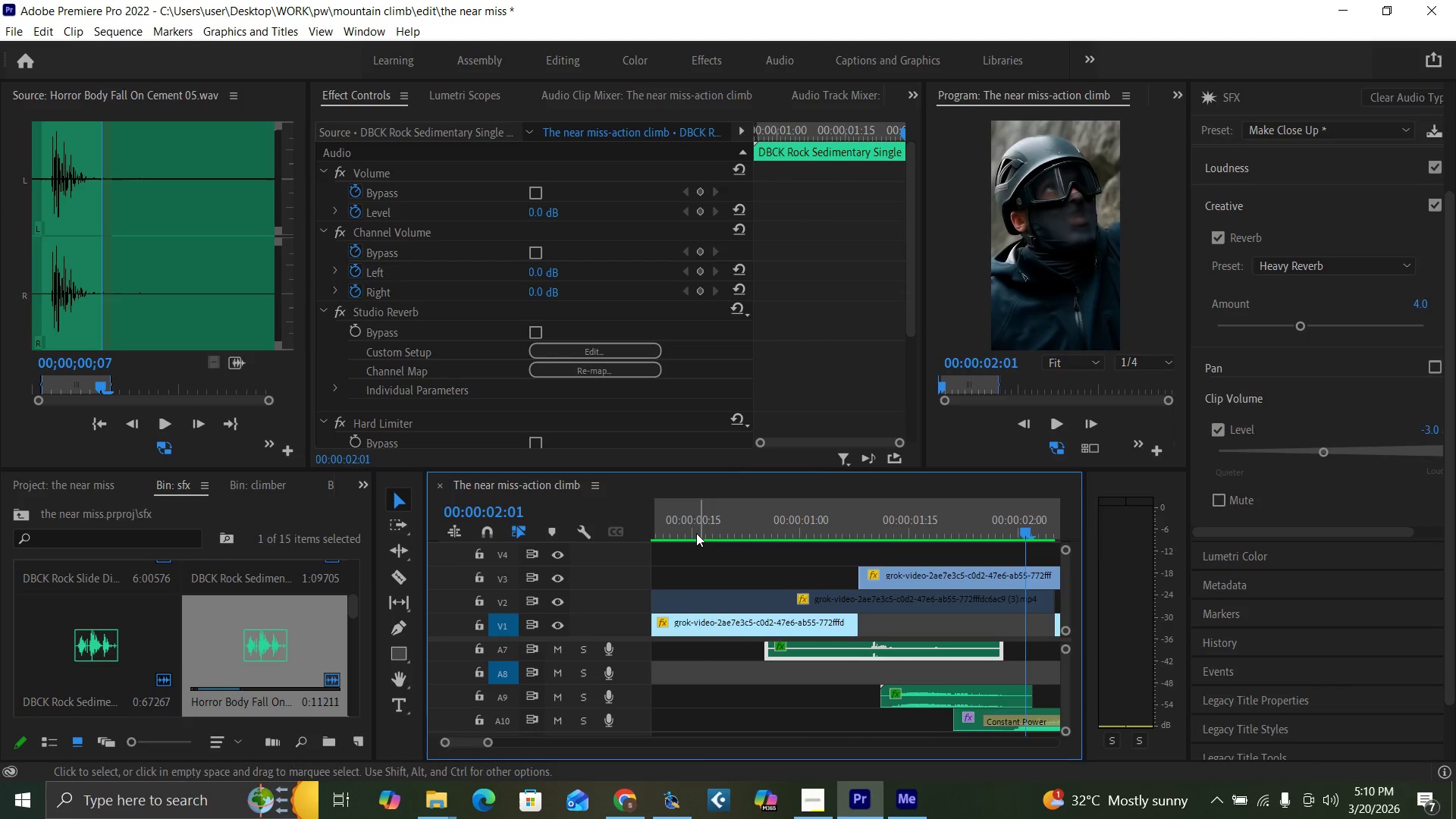 
left_click([695, 533])
 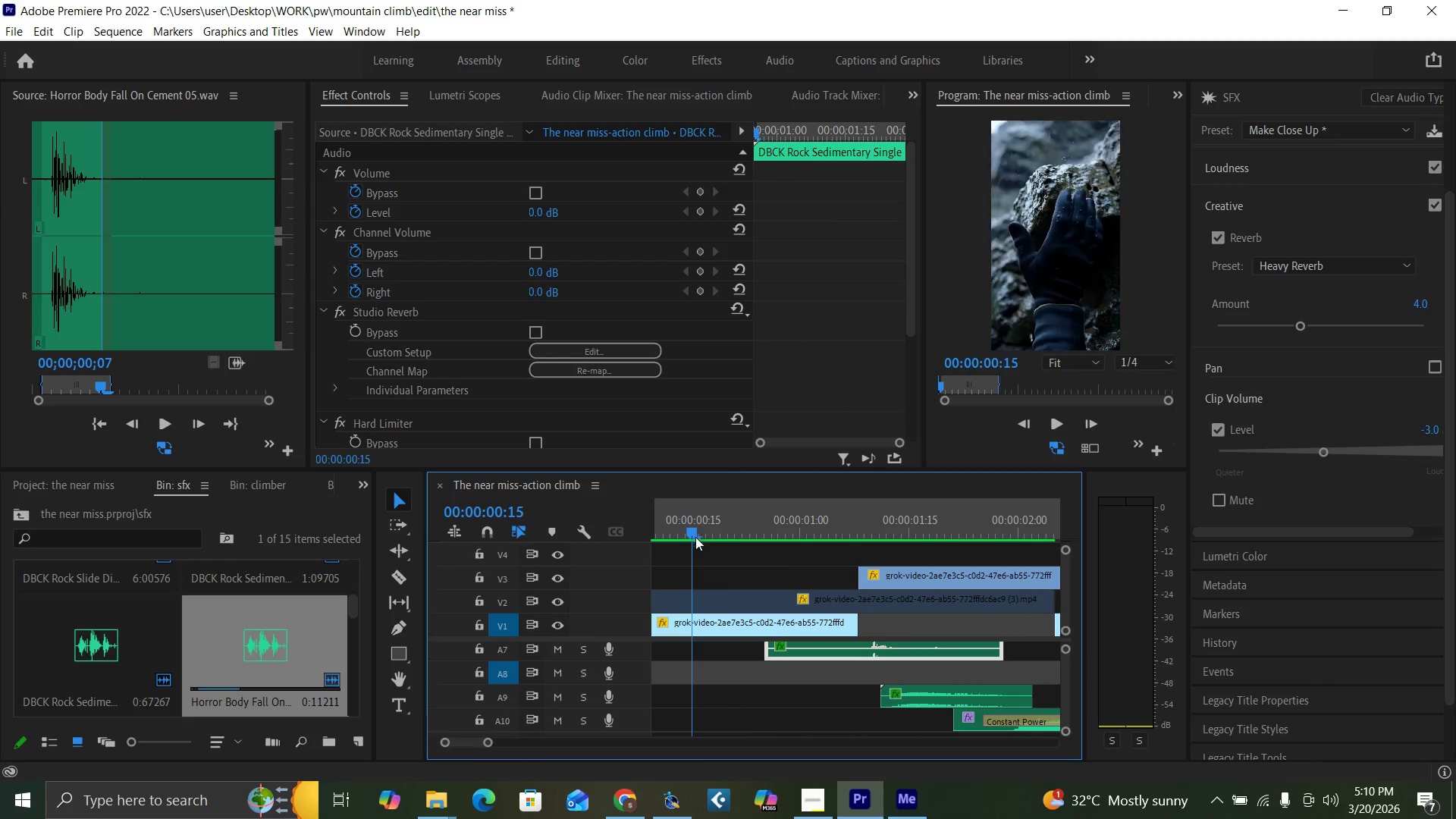 
key(Space)
 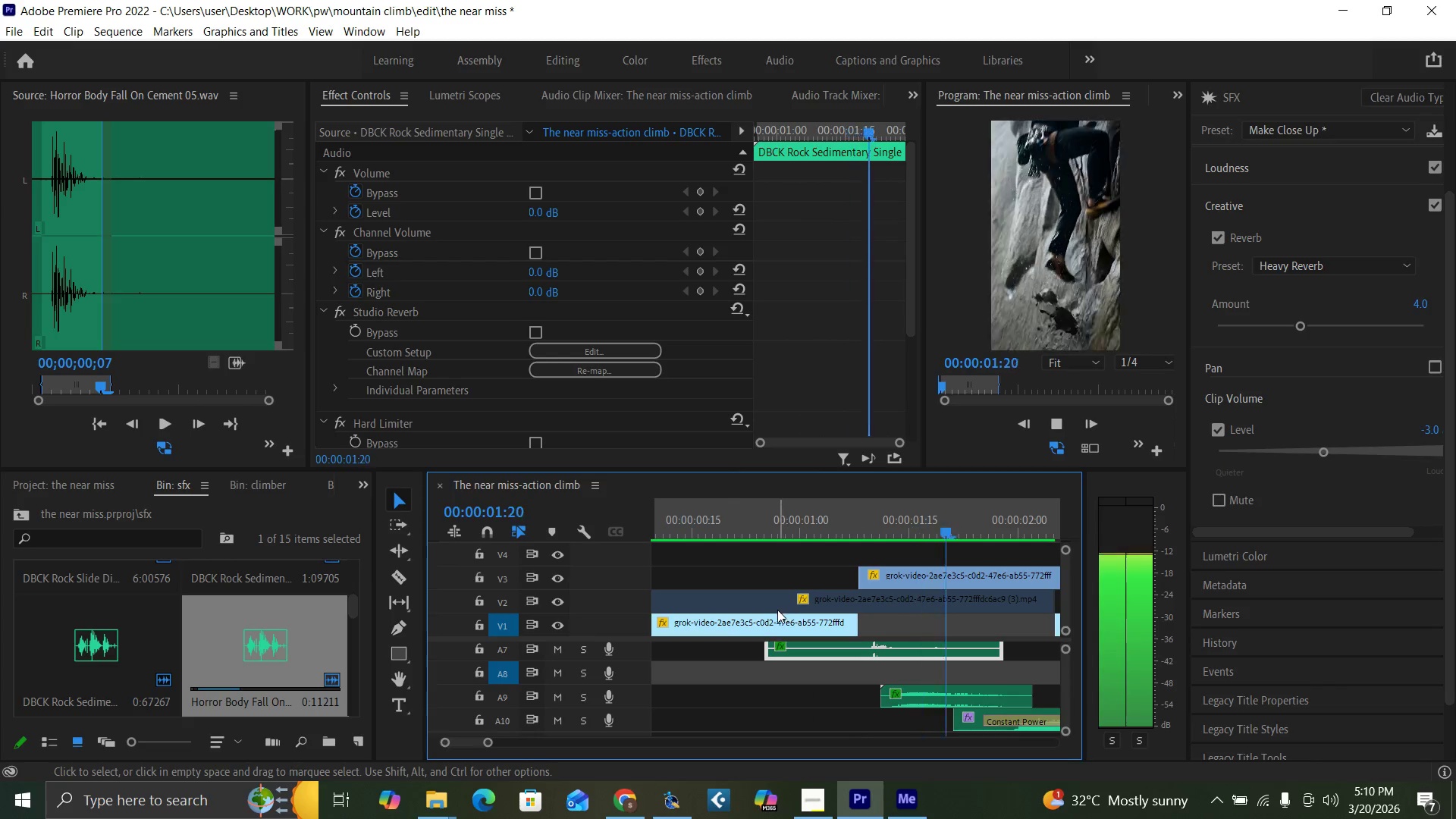 
key(Space)
 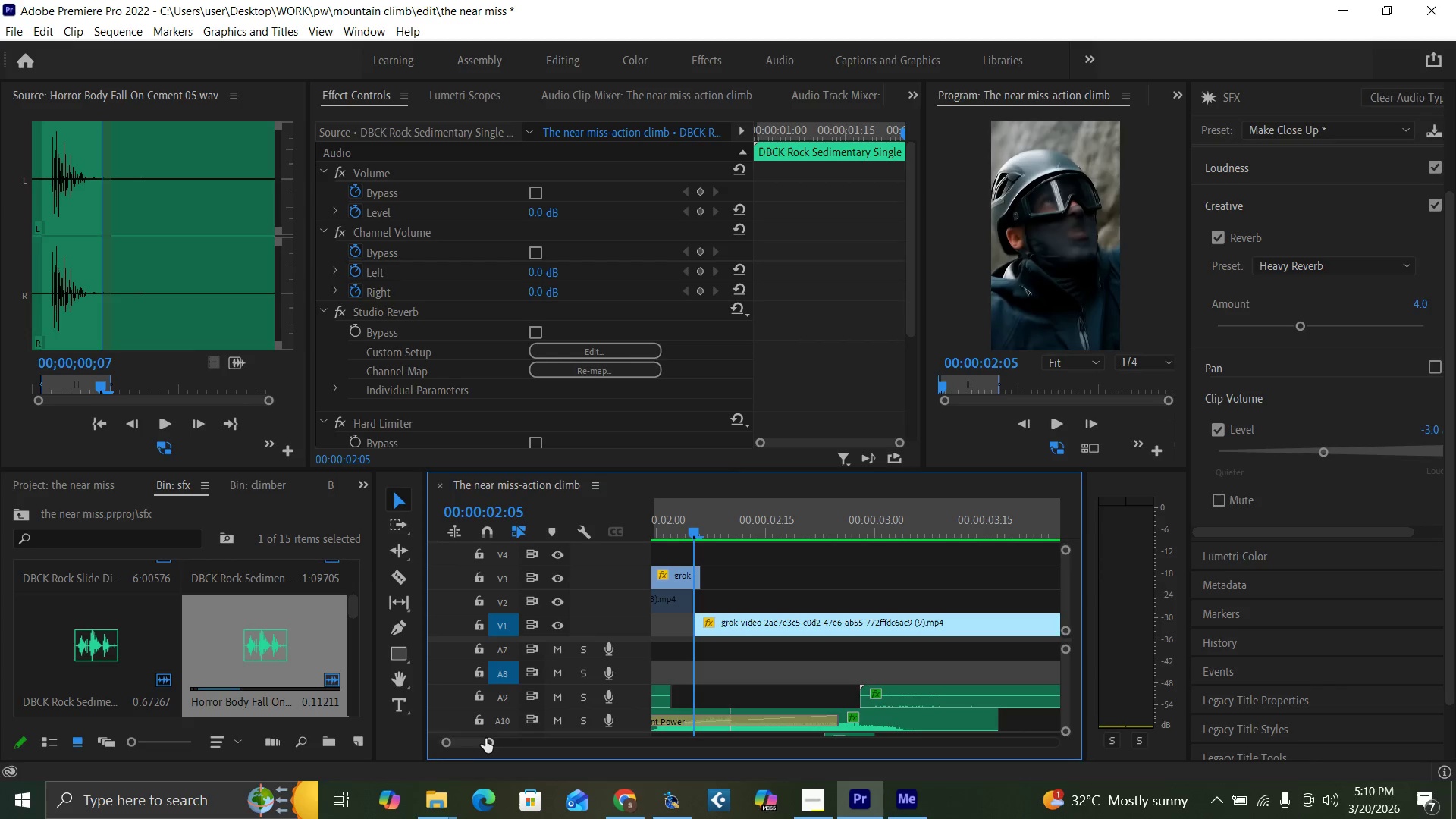 
left_click_drag(start_coordinate=[488, 739], to_coordinate=[512, 748])
 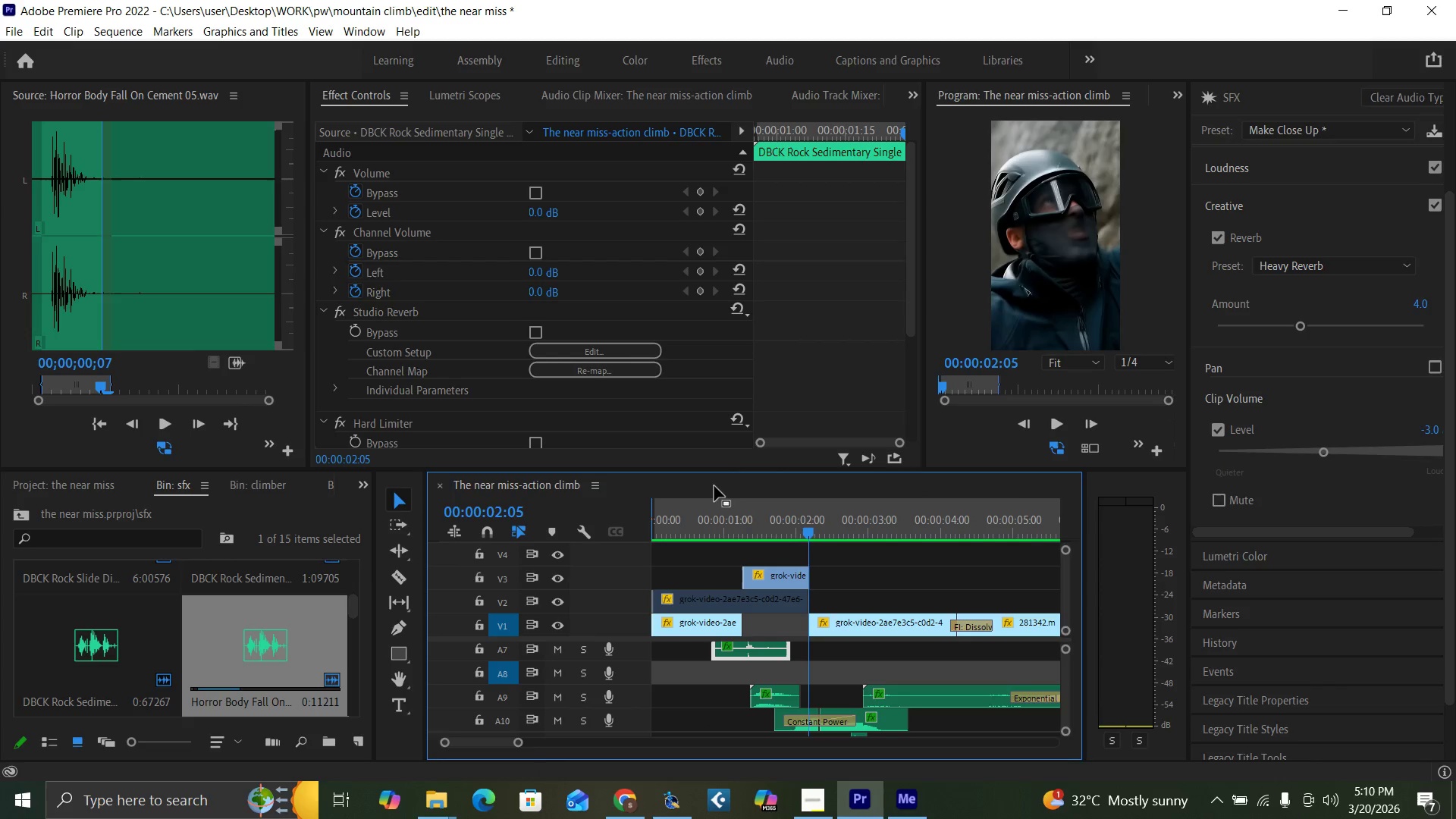 
key(Control+S)
 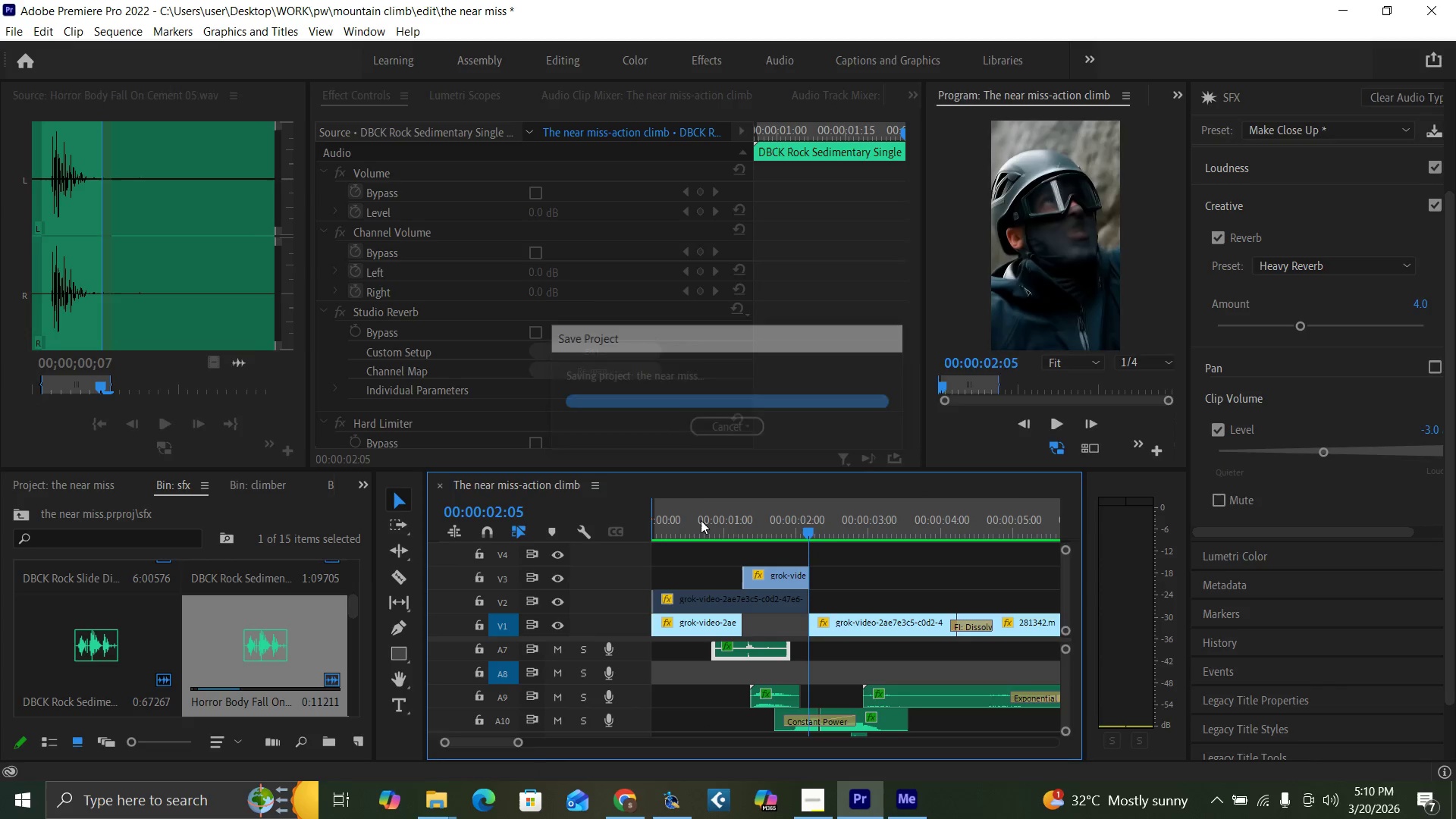 
left_click_drag(start_coordinate=[704, 525], to_coordinate=[414, 148])
 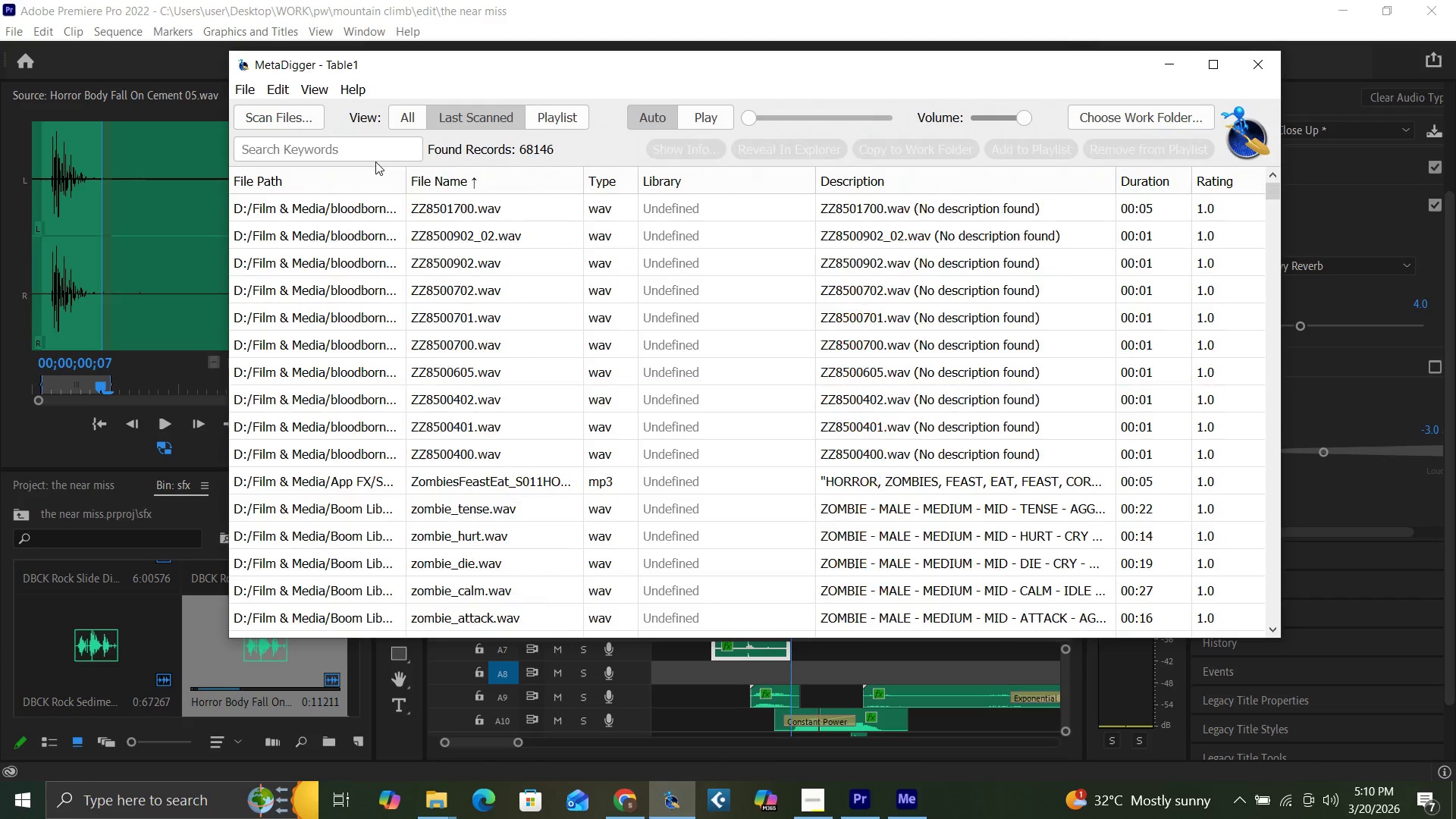 
key(Space)
 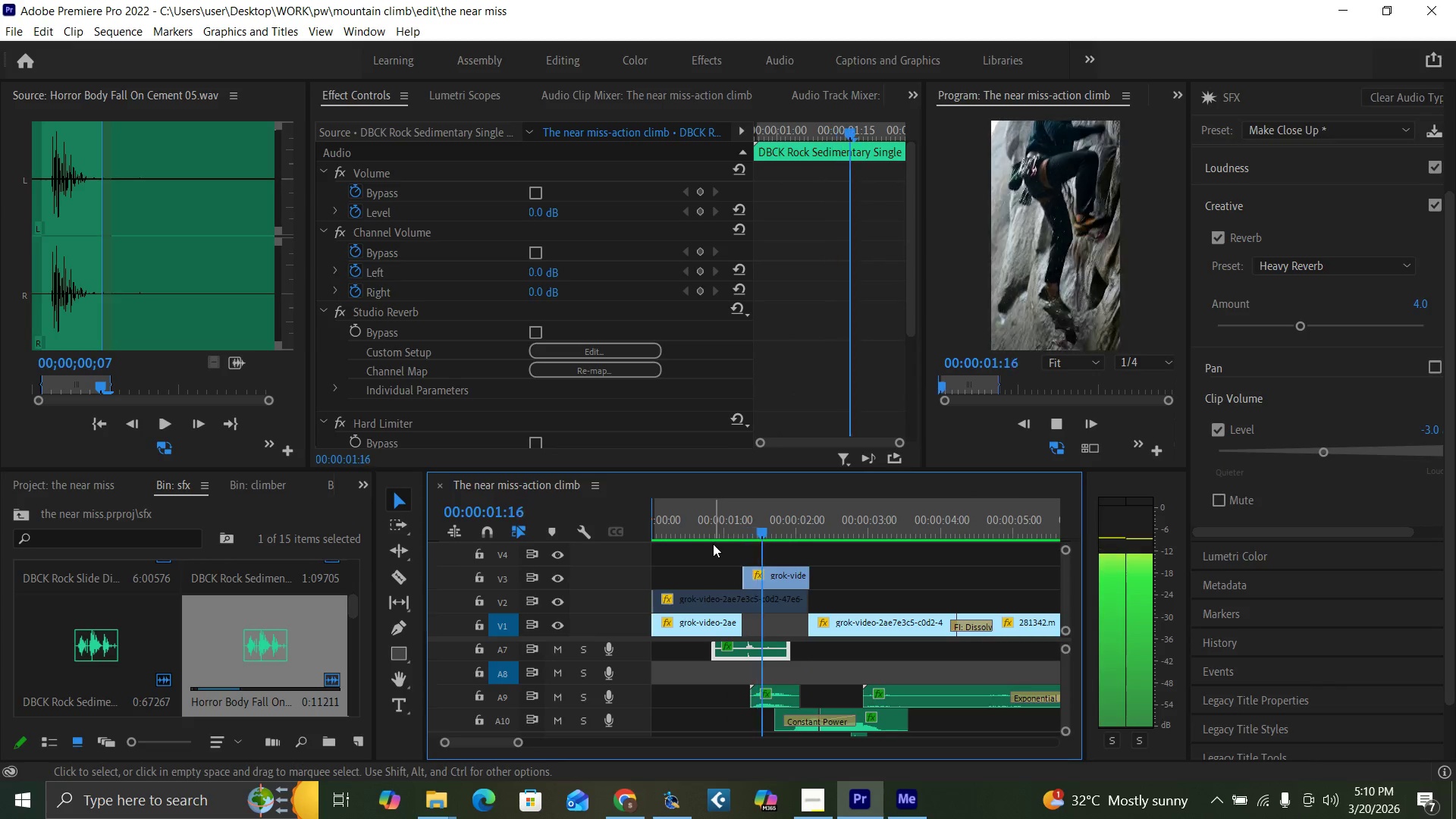 
key(Space)
 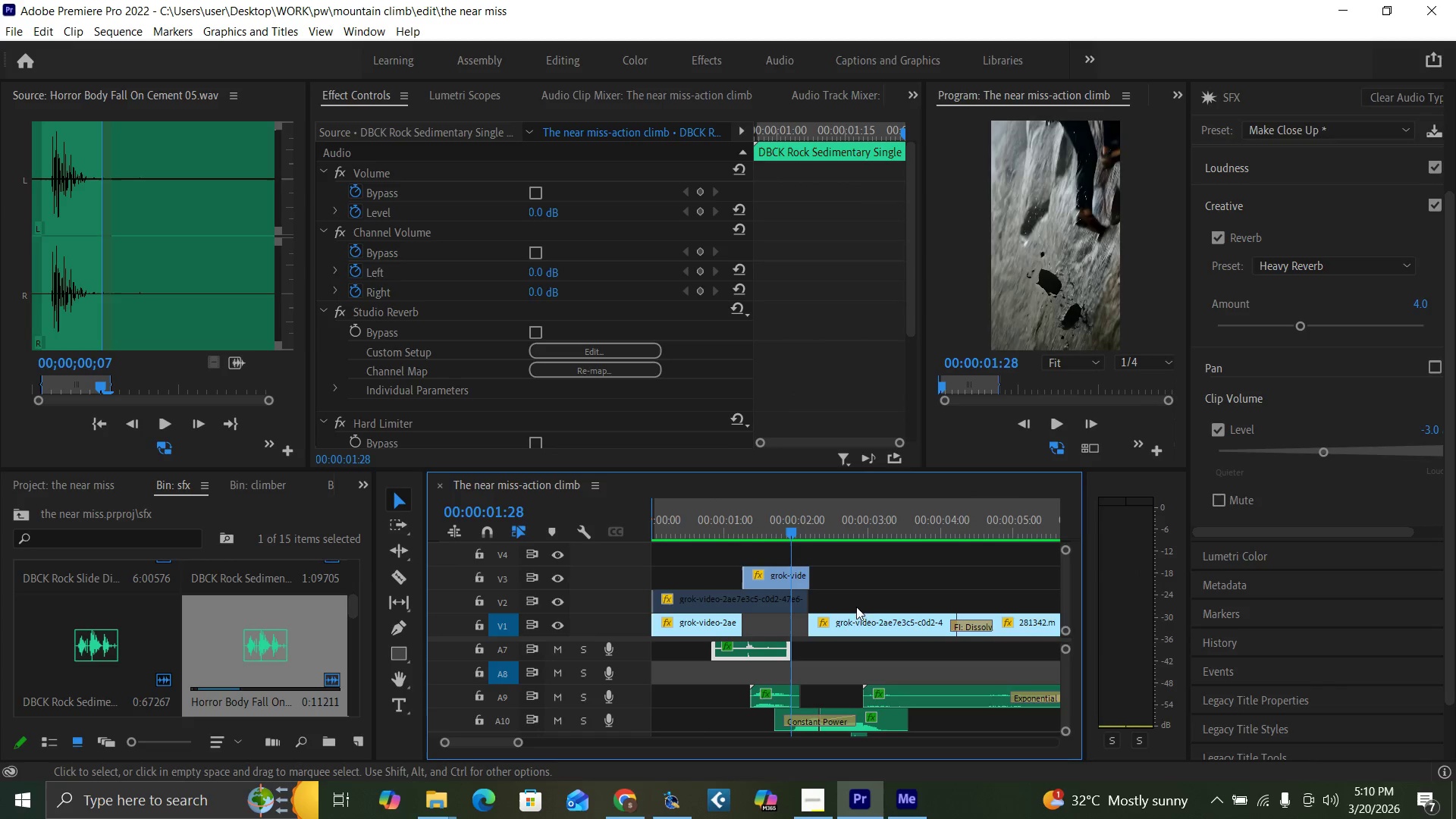 
key(Control+S)
 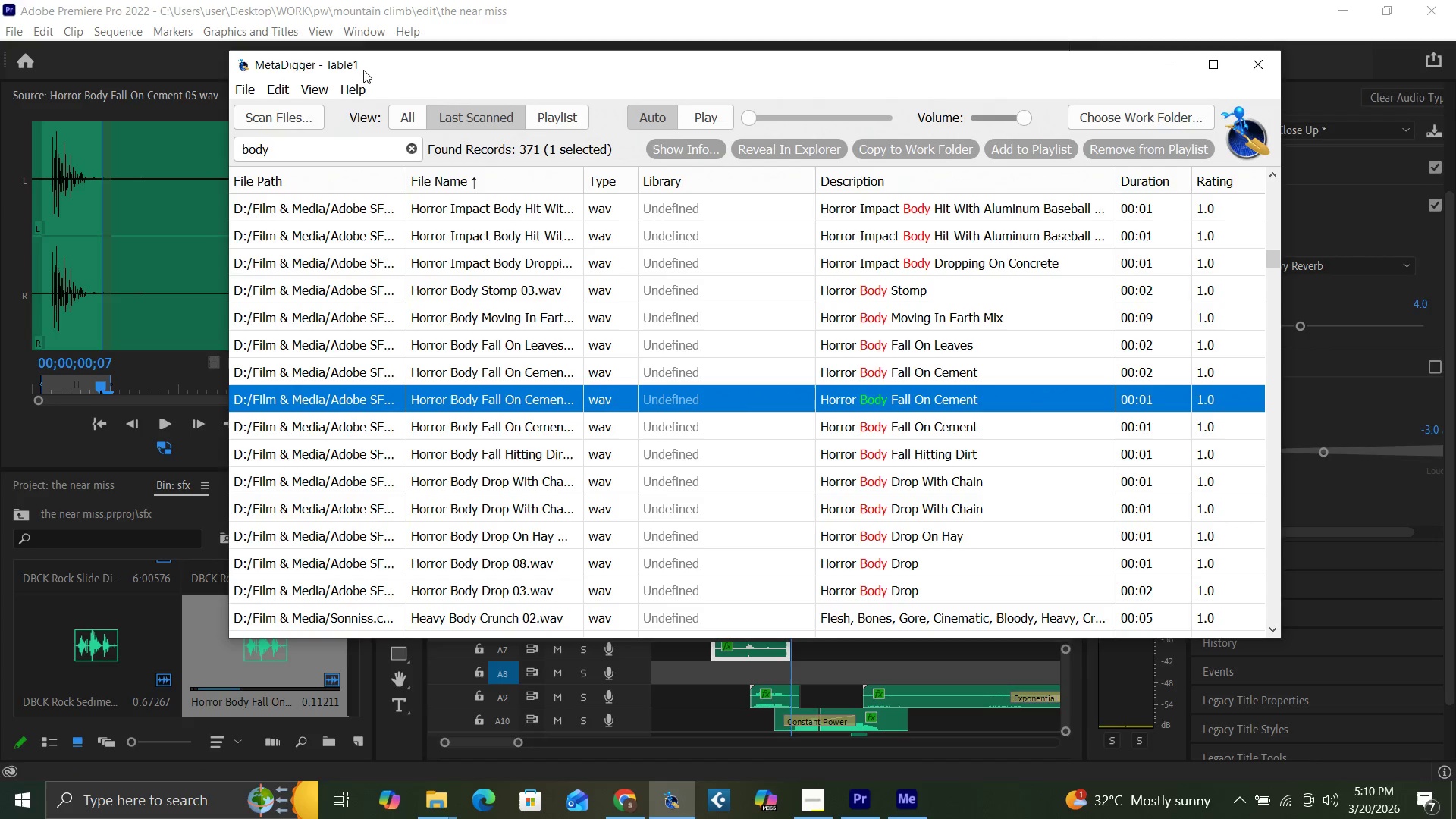 
left_click([414, 148])
 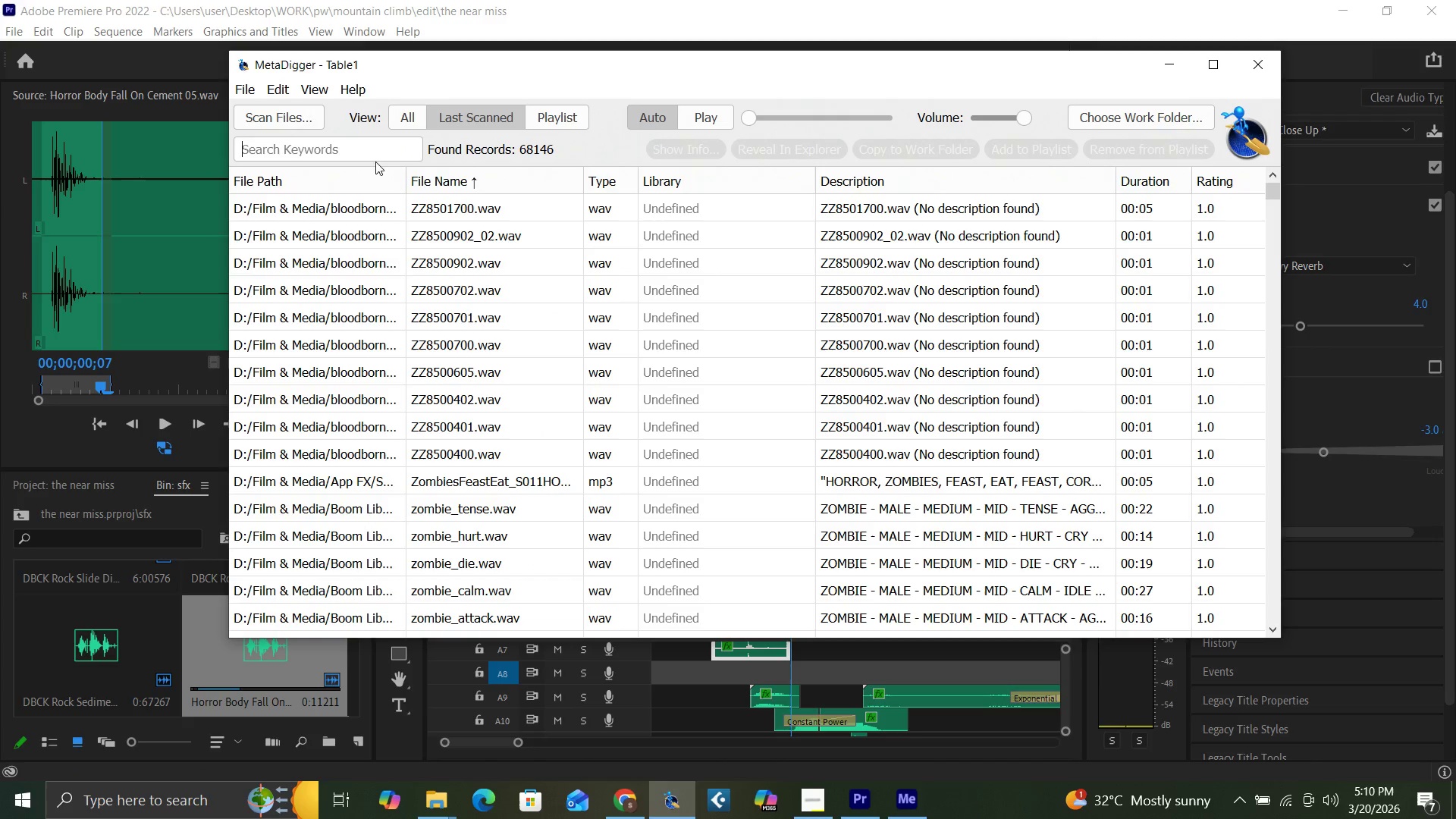 
type(blocks crash)
key(Backspace)
key(Backspace)
key(Backspace)
key(Backspace)
key(Backspace)
 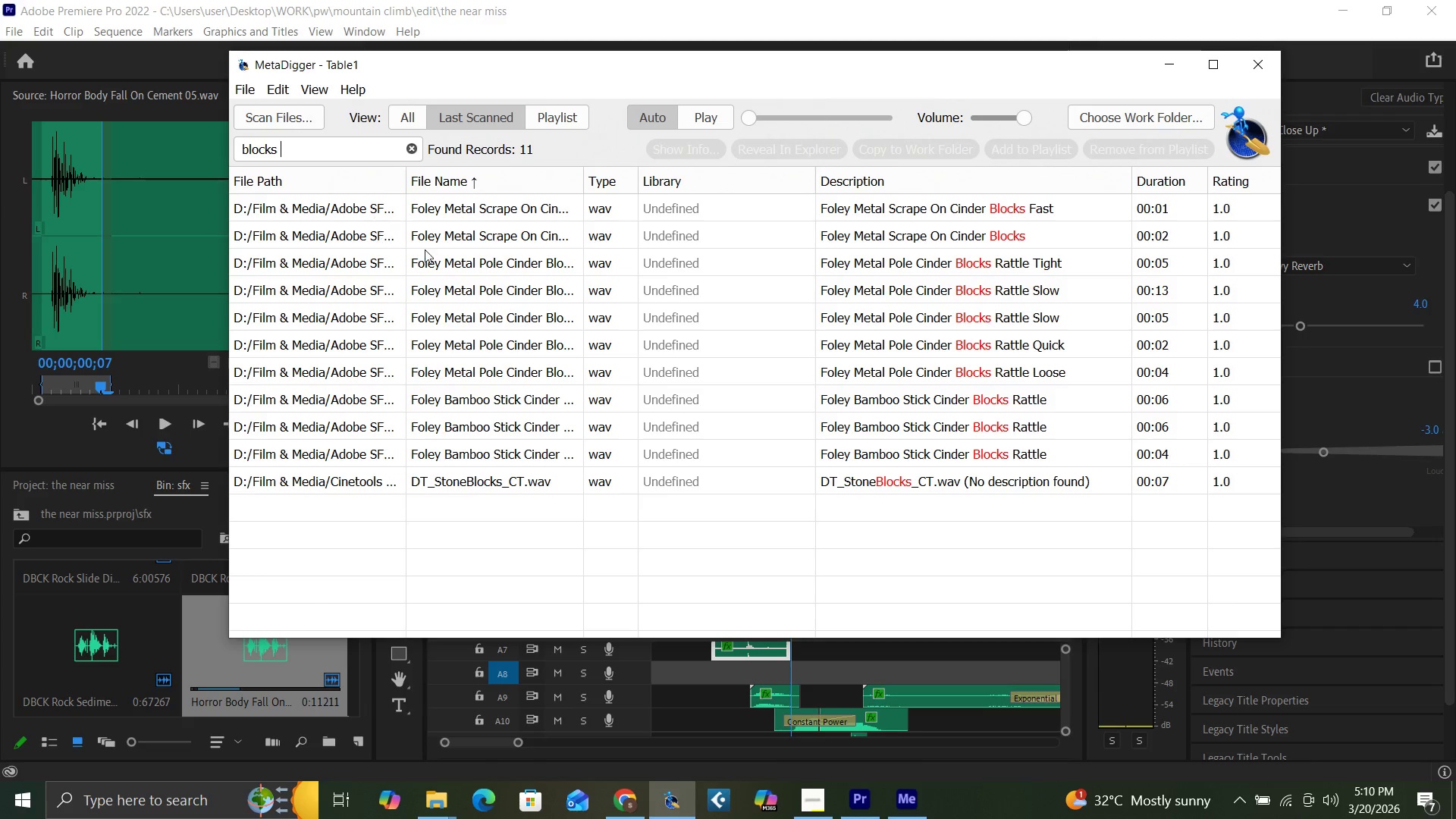 
left_click([489, 266])
 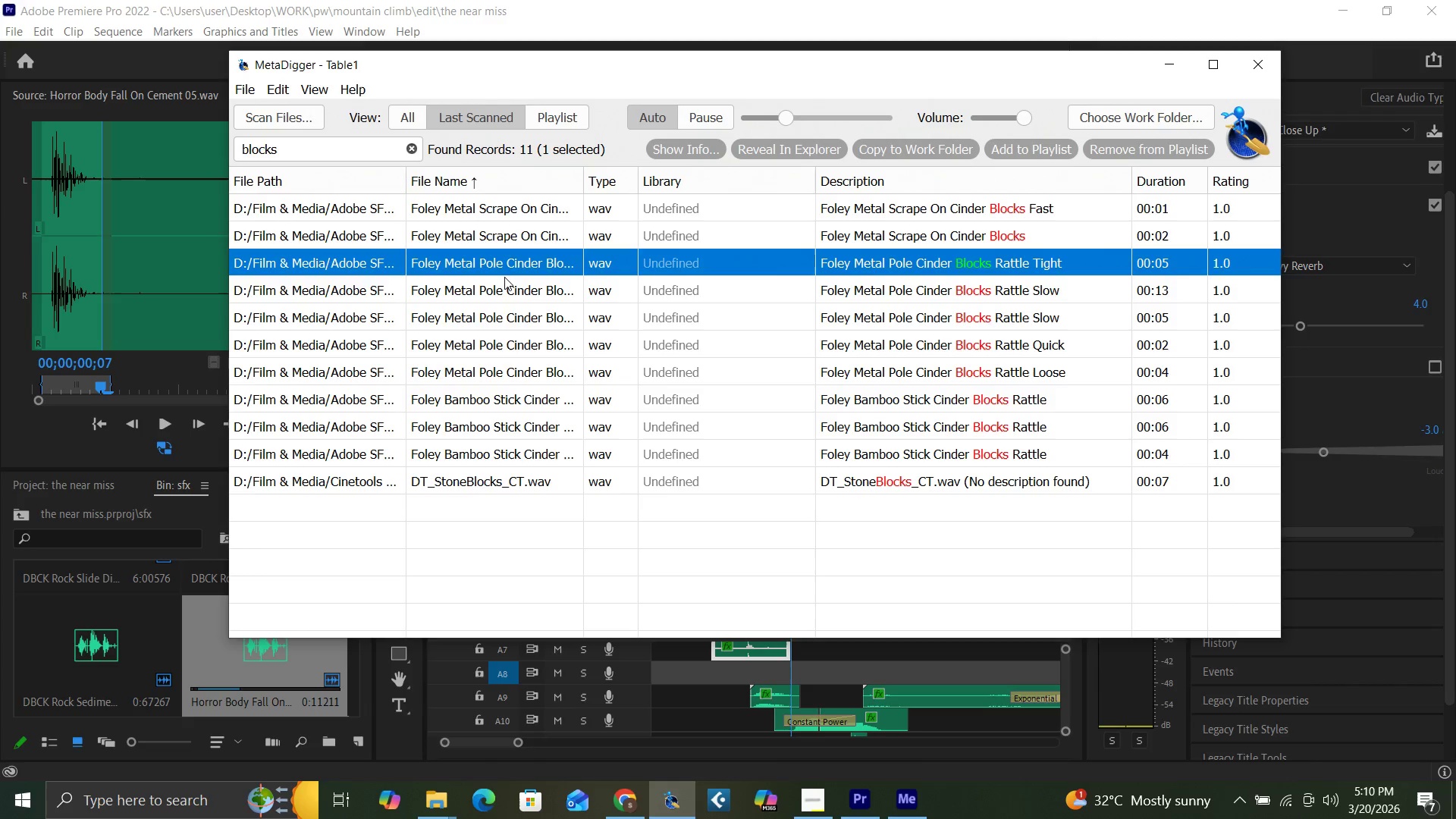 
left_click([507, 289])
 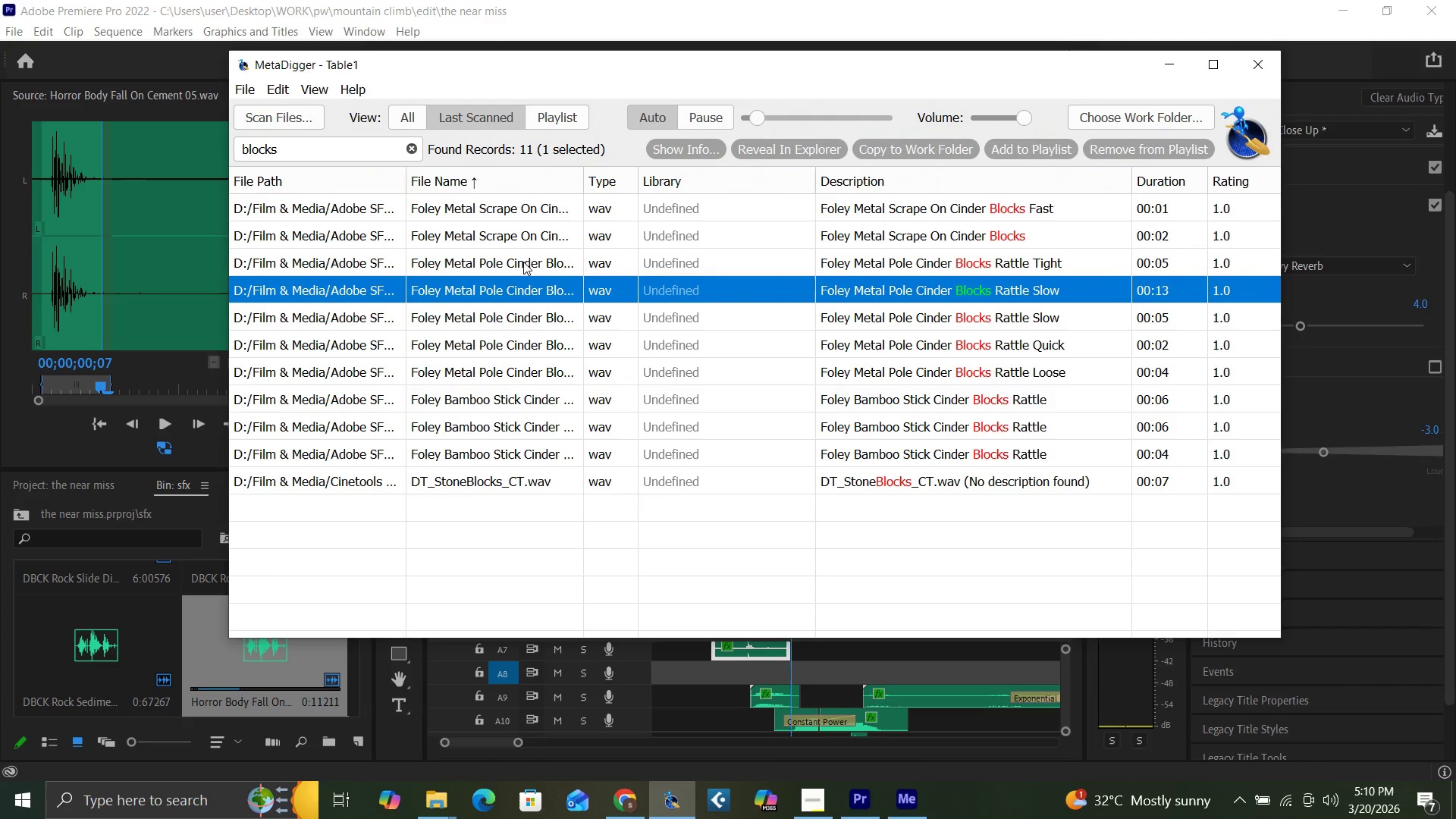 
left_click([531, 243])
 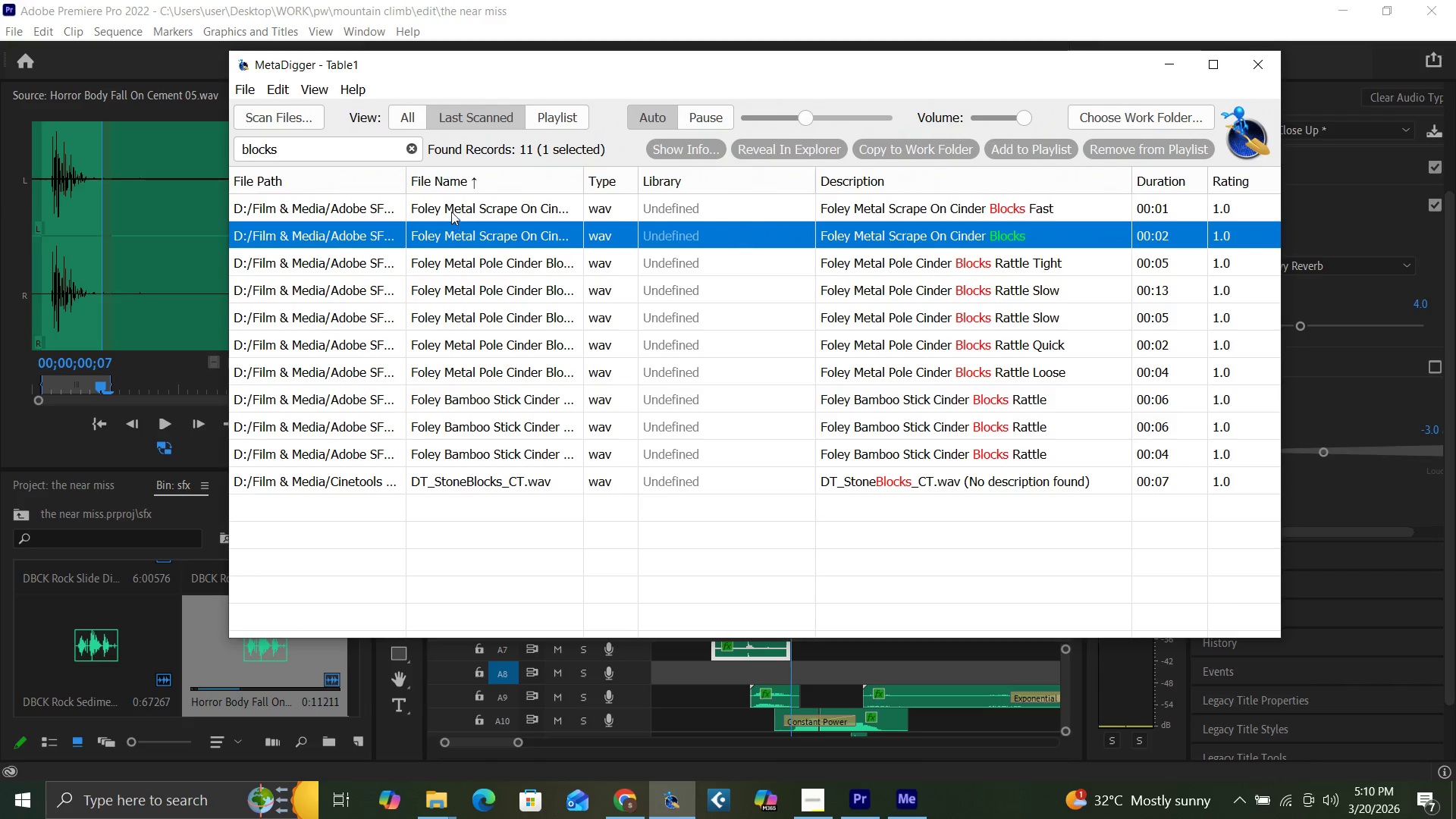 
left_click([455, 207])
 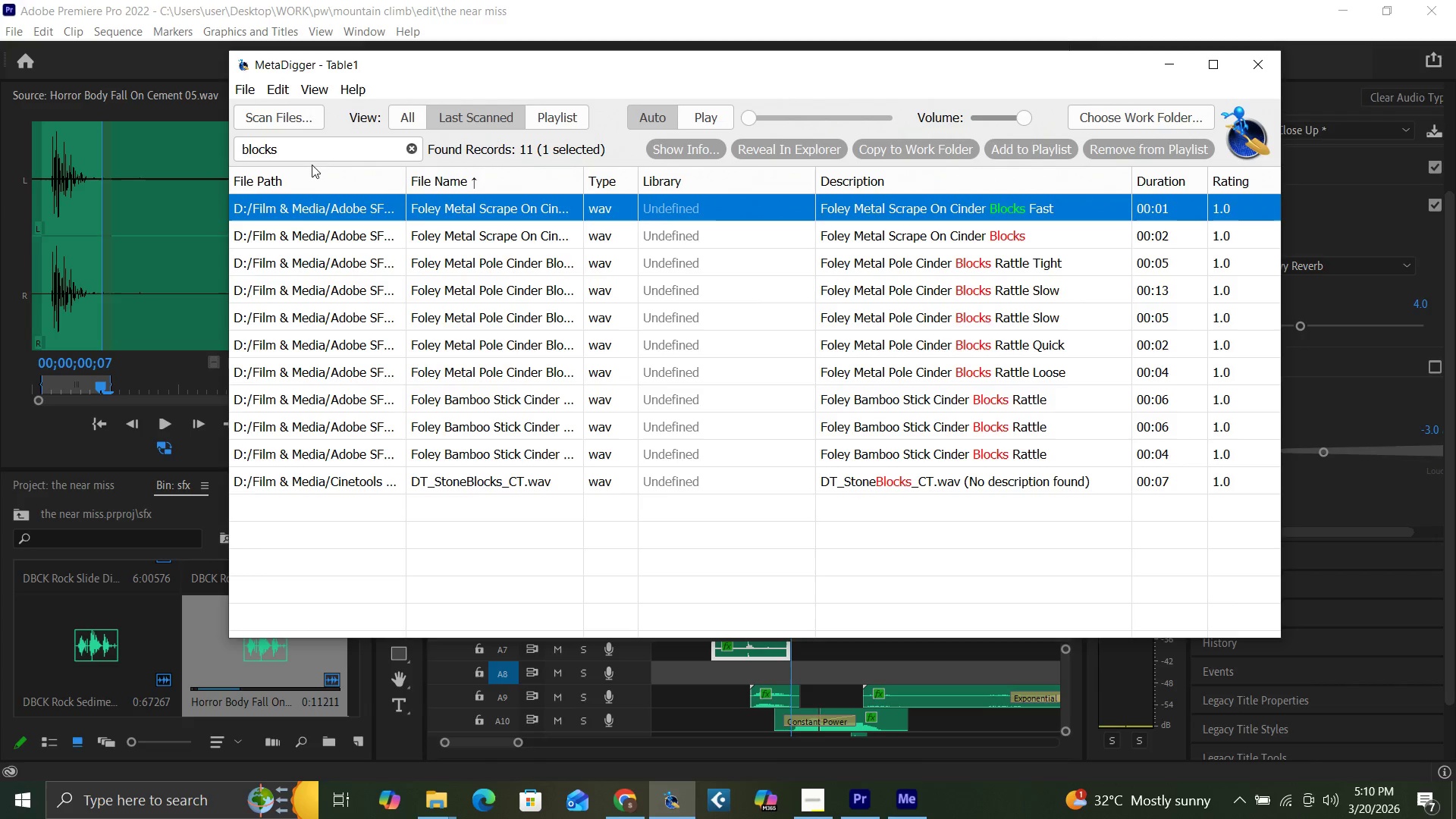 
left_click_drag(start_coordinate=[294, 149], to_coordinate=[297, 145])
 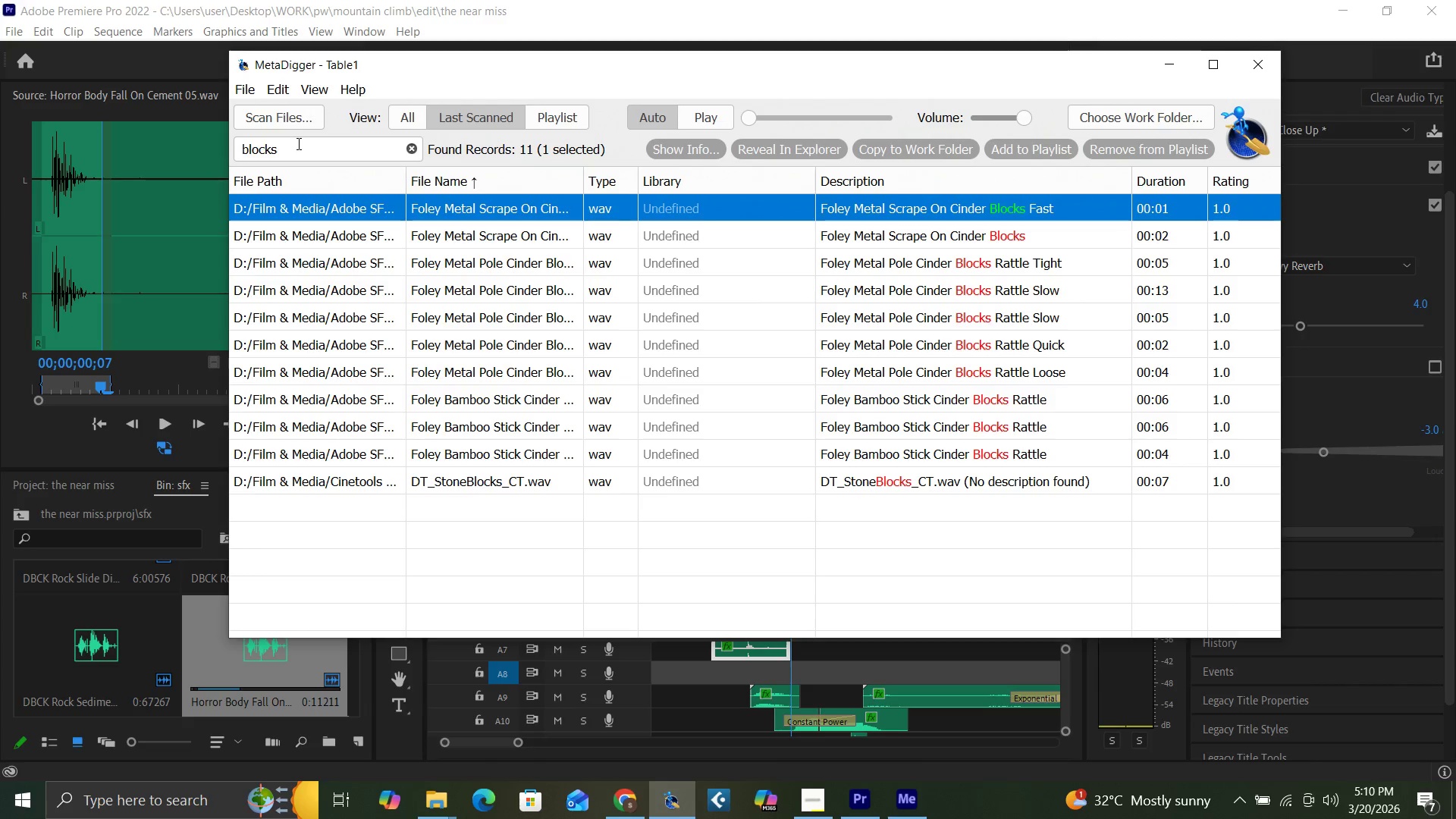 
hold_key(key=Backspace, duration=0.91)
 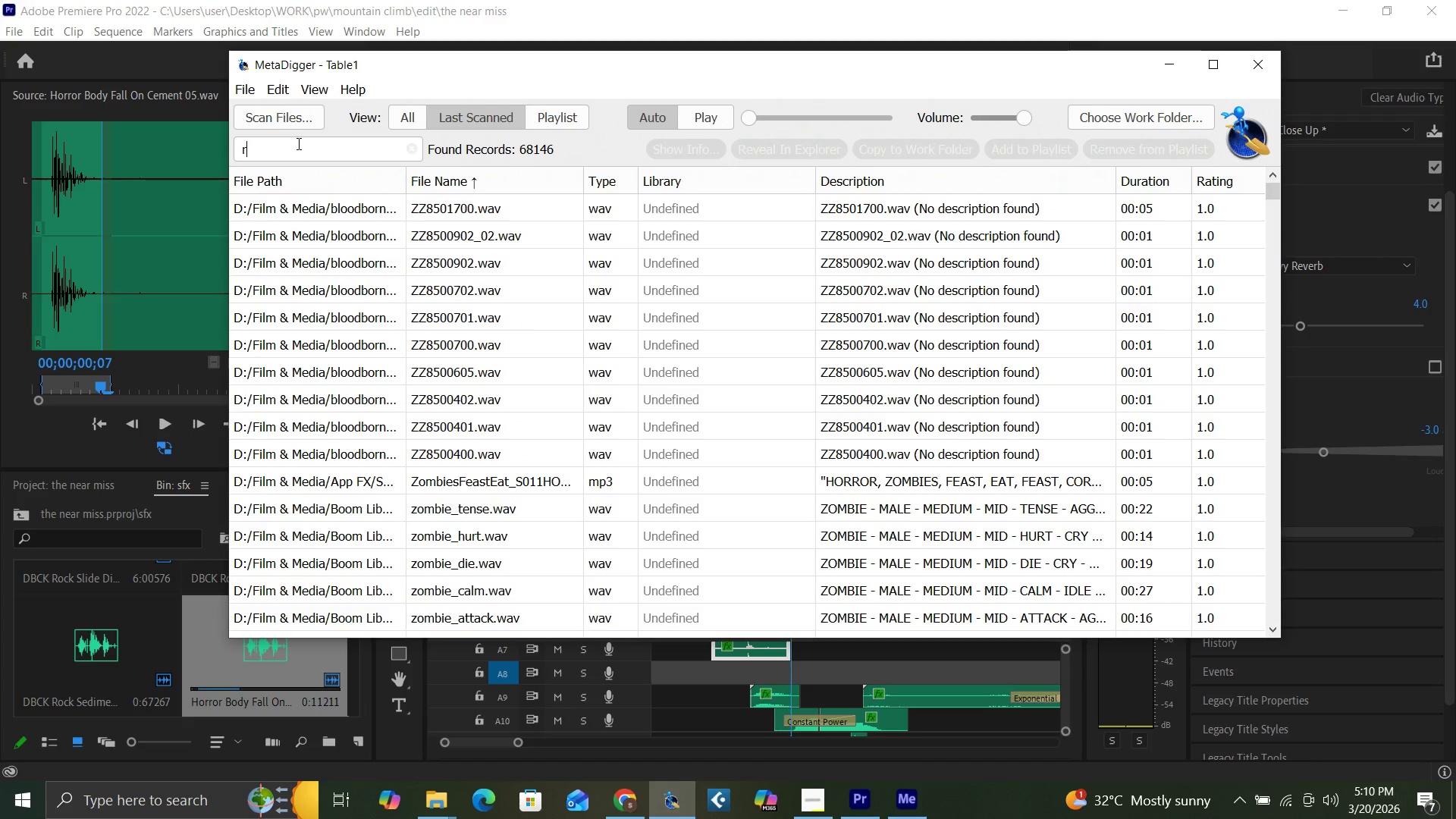 
type(rock crash)
 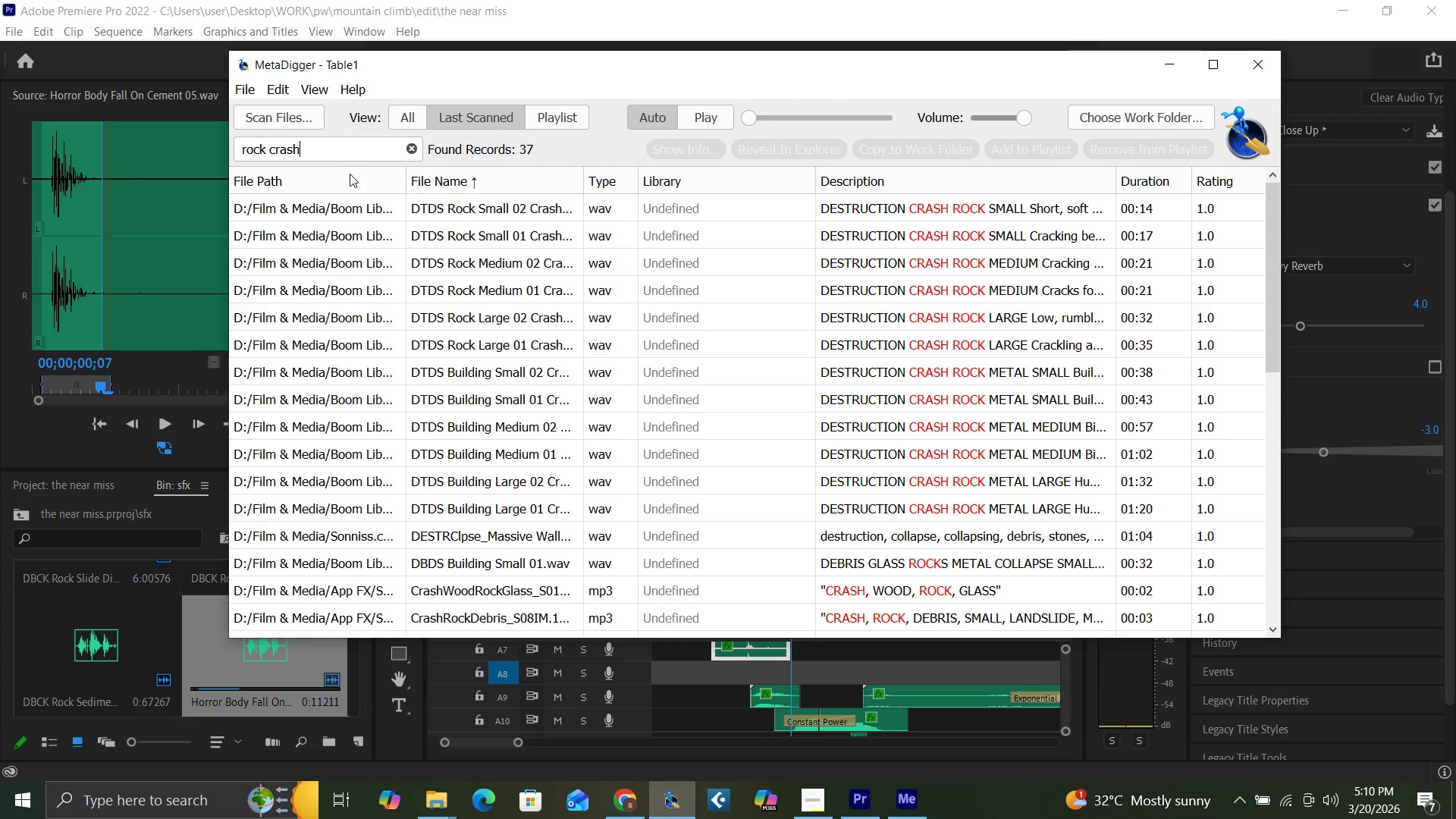 
left_click([429, 203])
 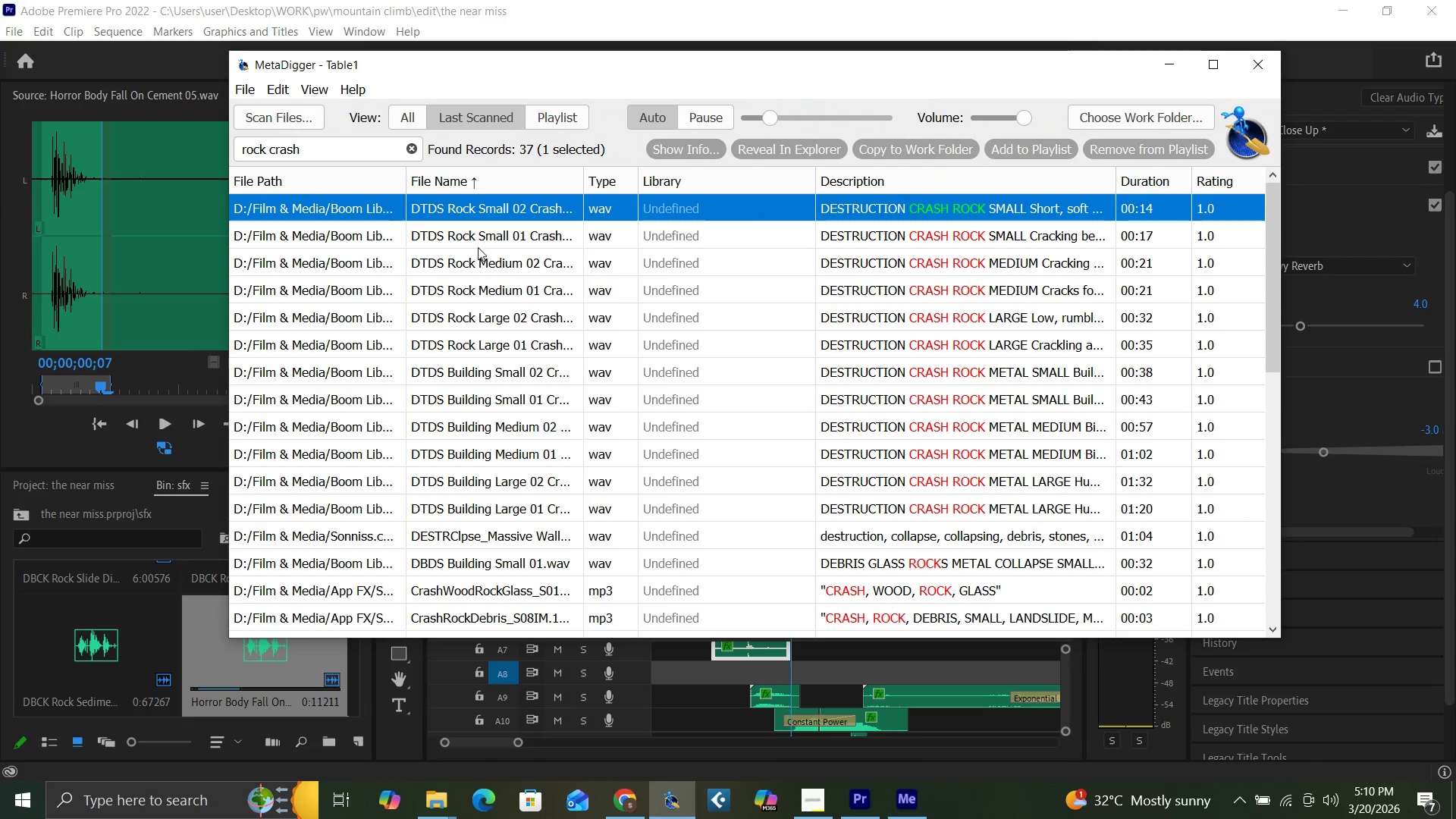 
left_click([504, 242])
 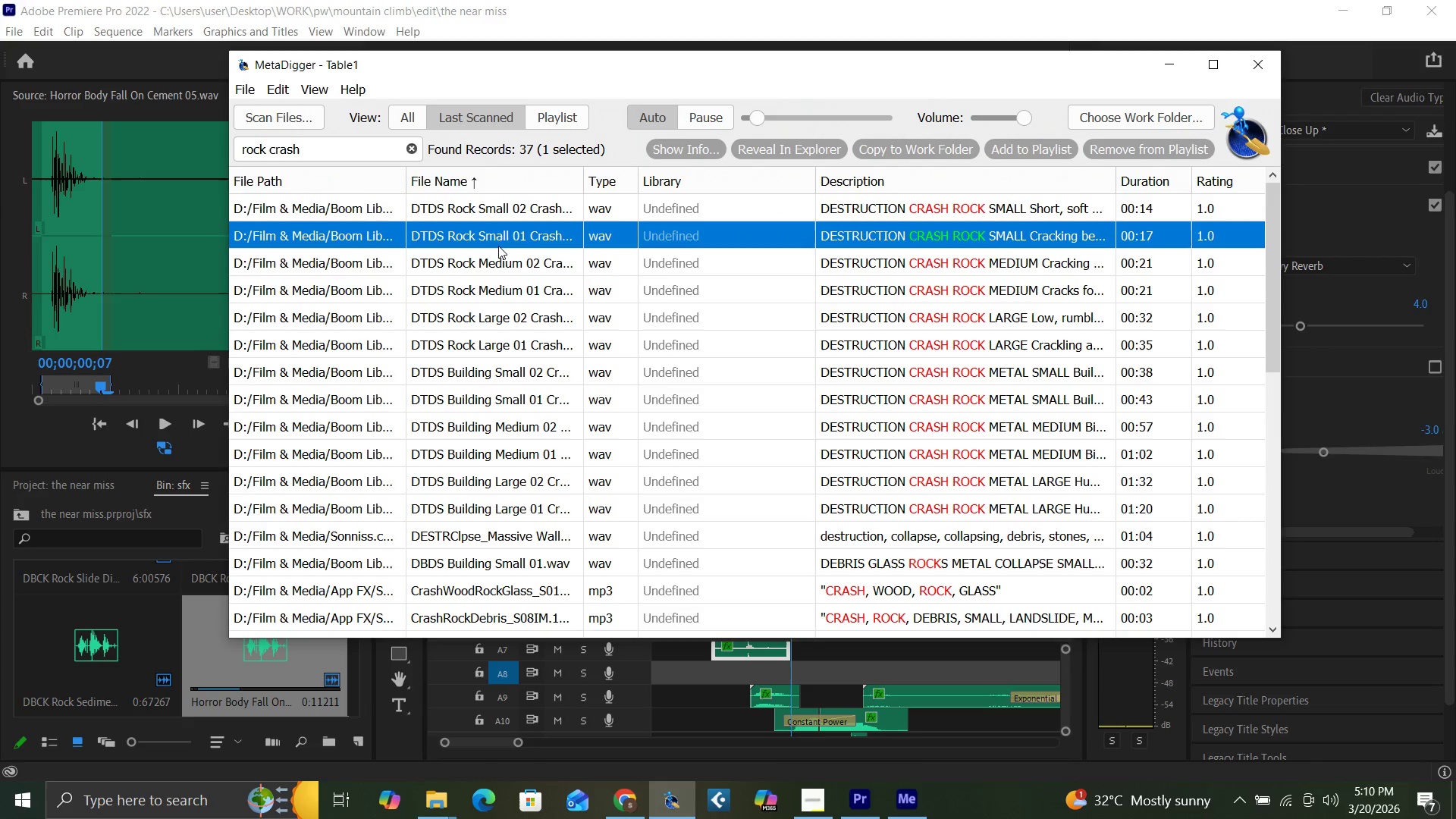 
left_click([496, 262])
 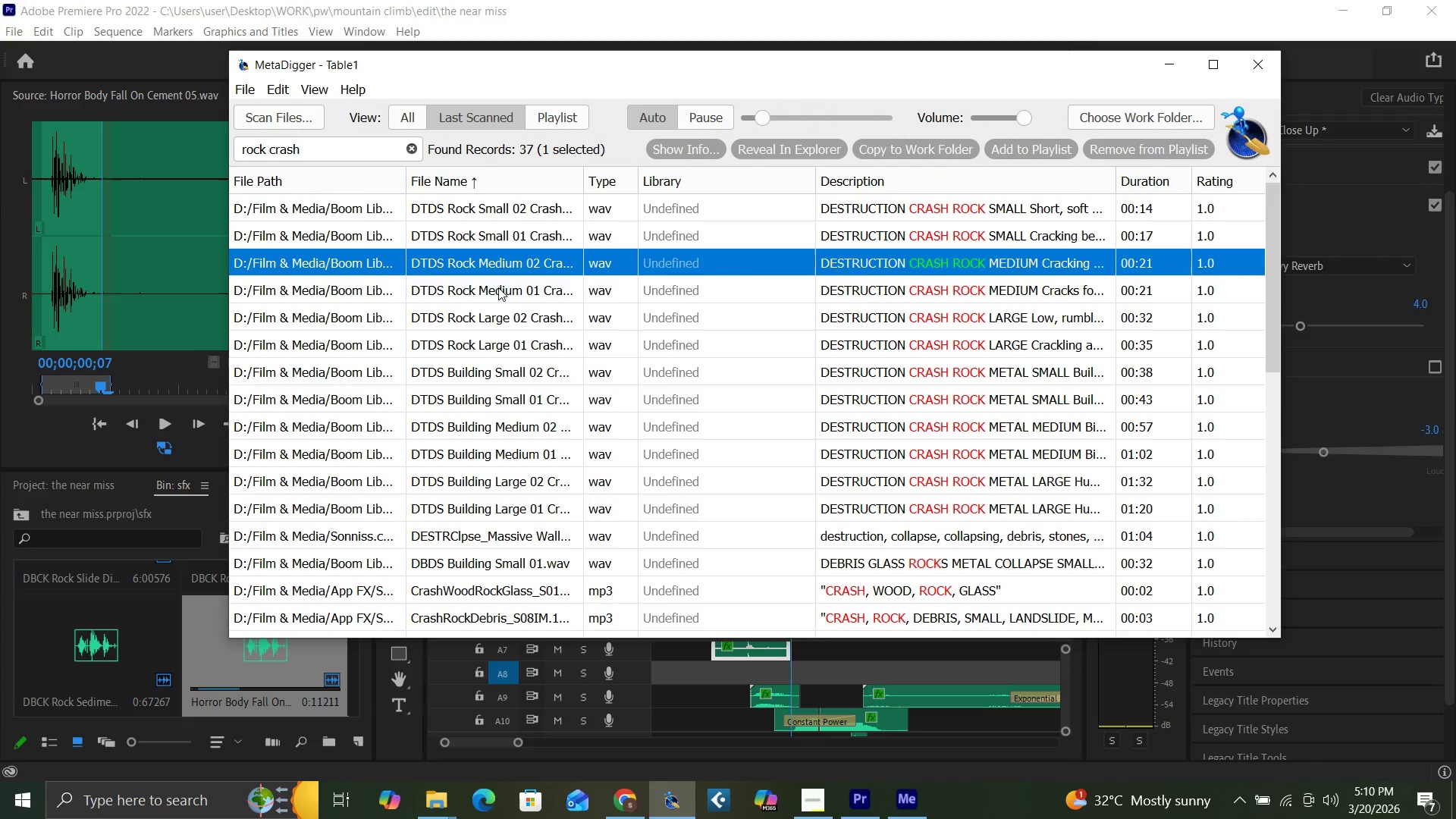 
left_click([498, 287])
 